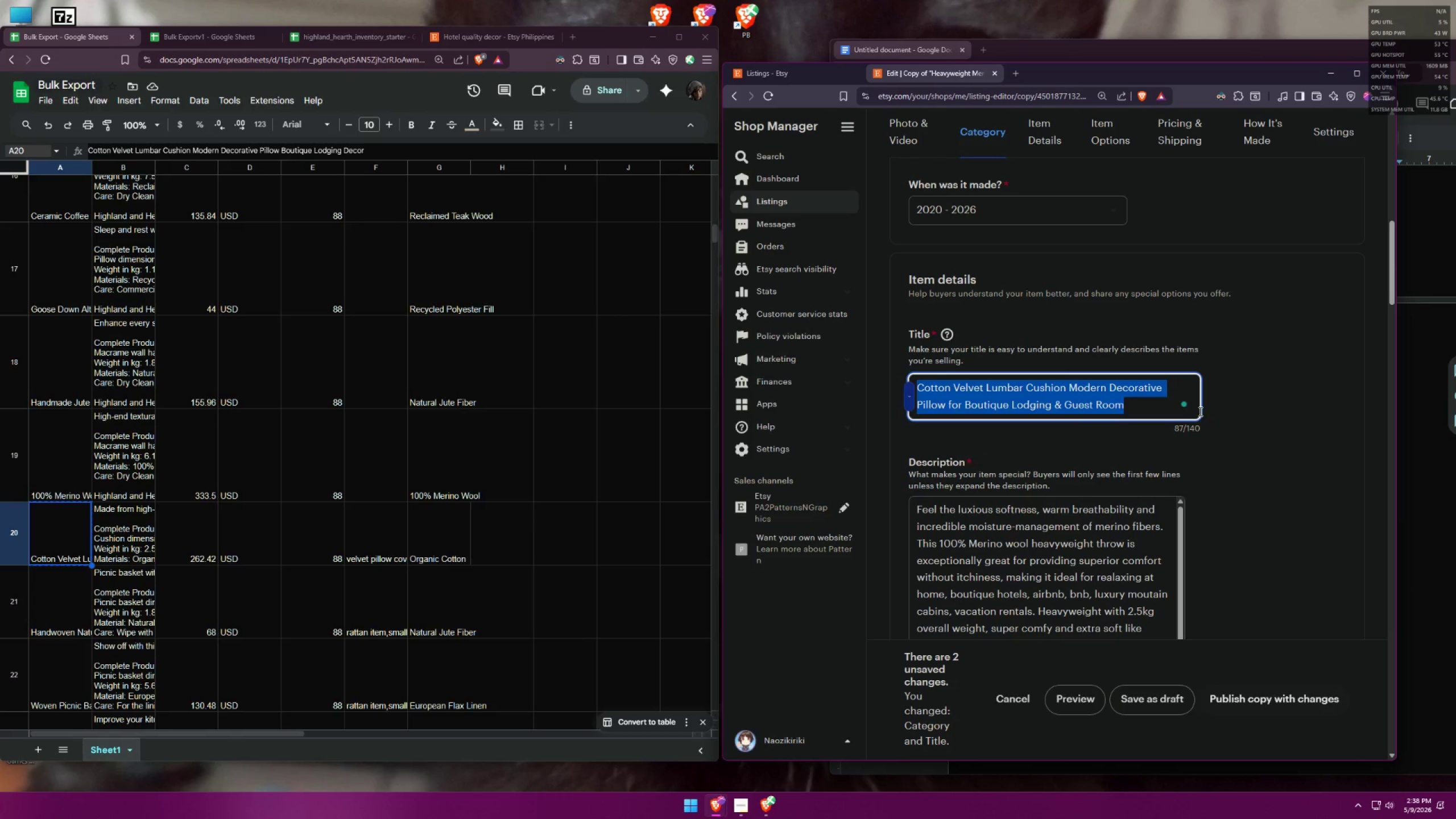 
key(Control+C)
 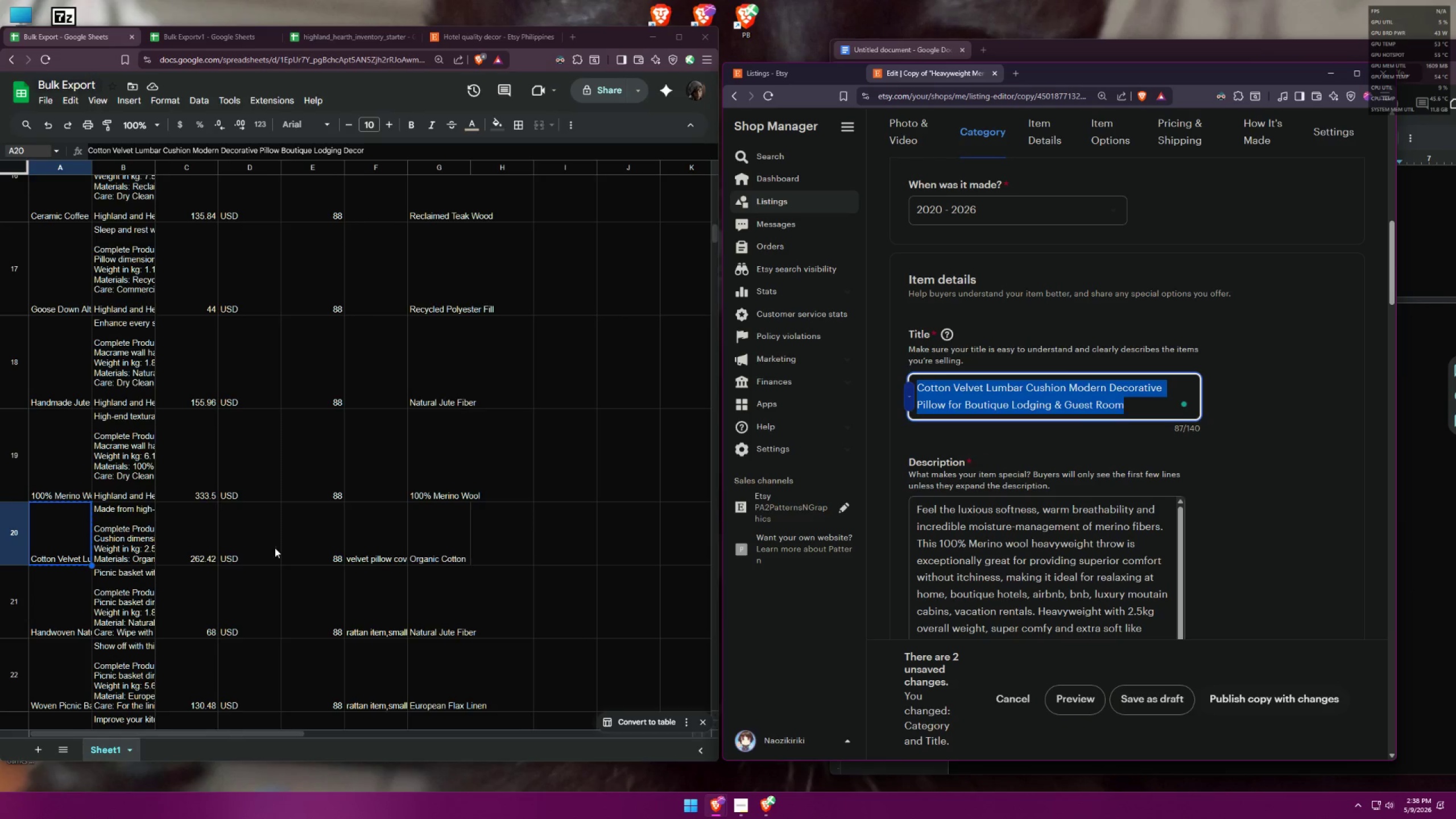 
left_click([66, 545])
 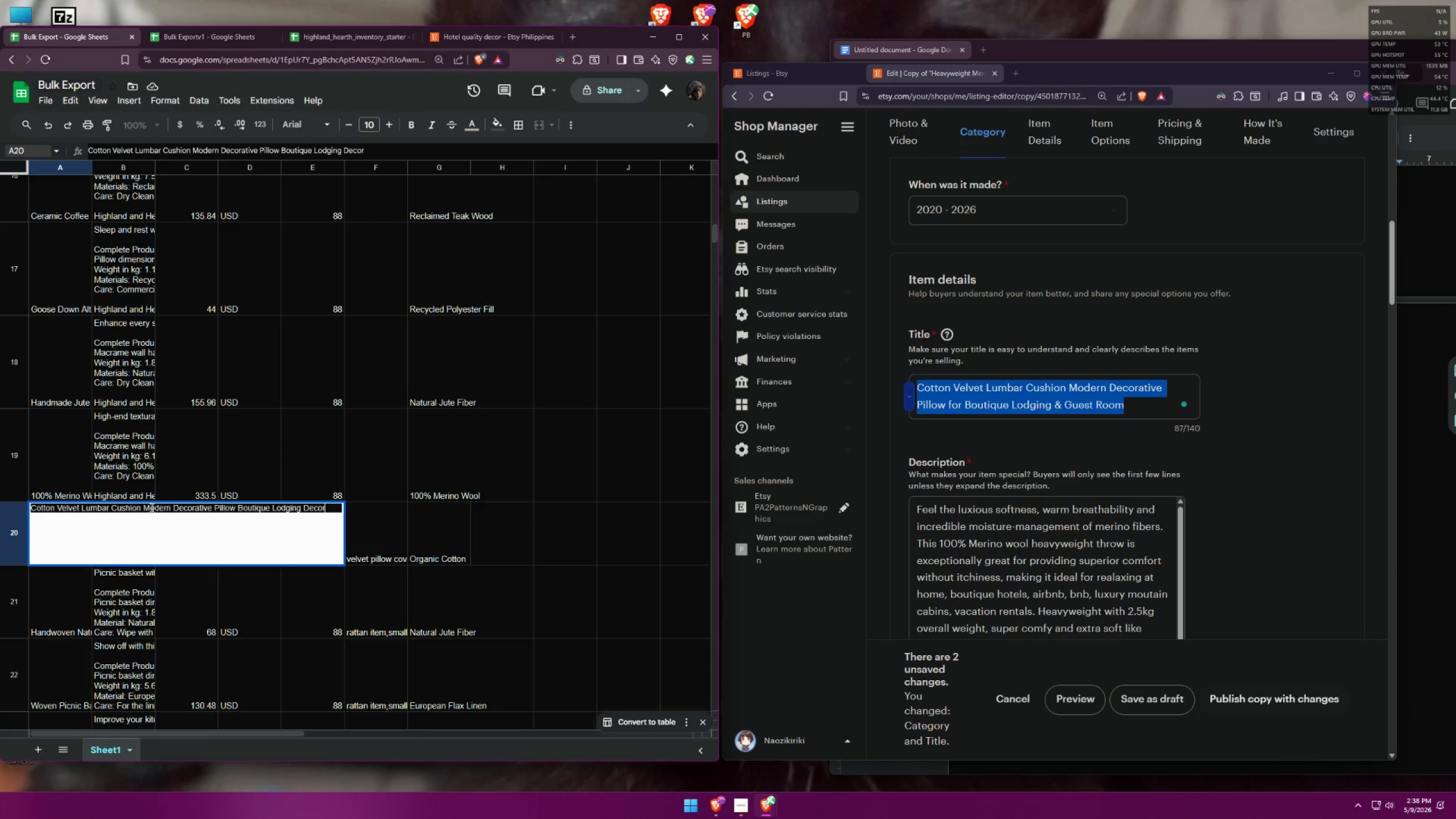 
double_click([151, 507])
 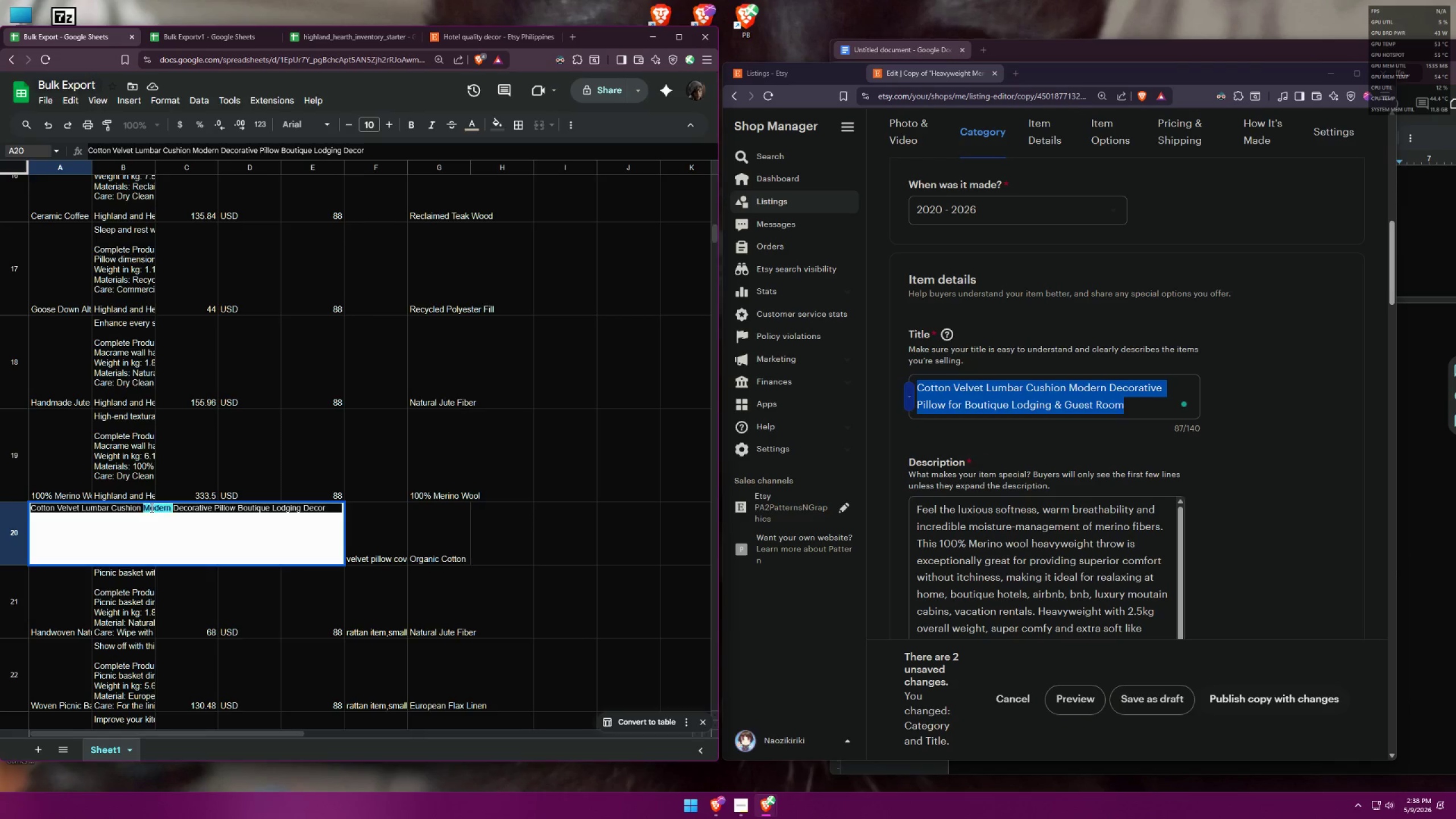 
triple_click([151, 507])
 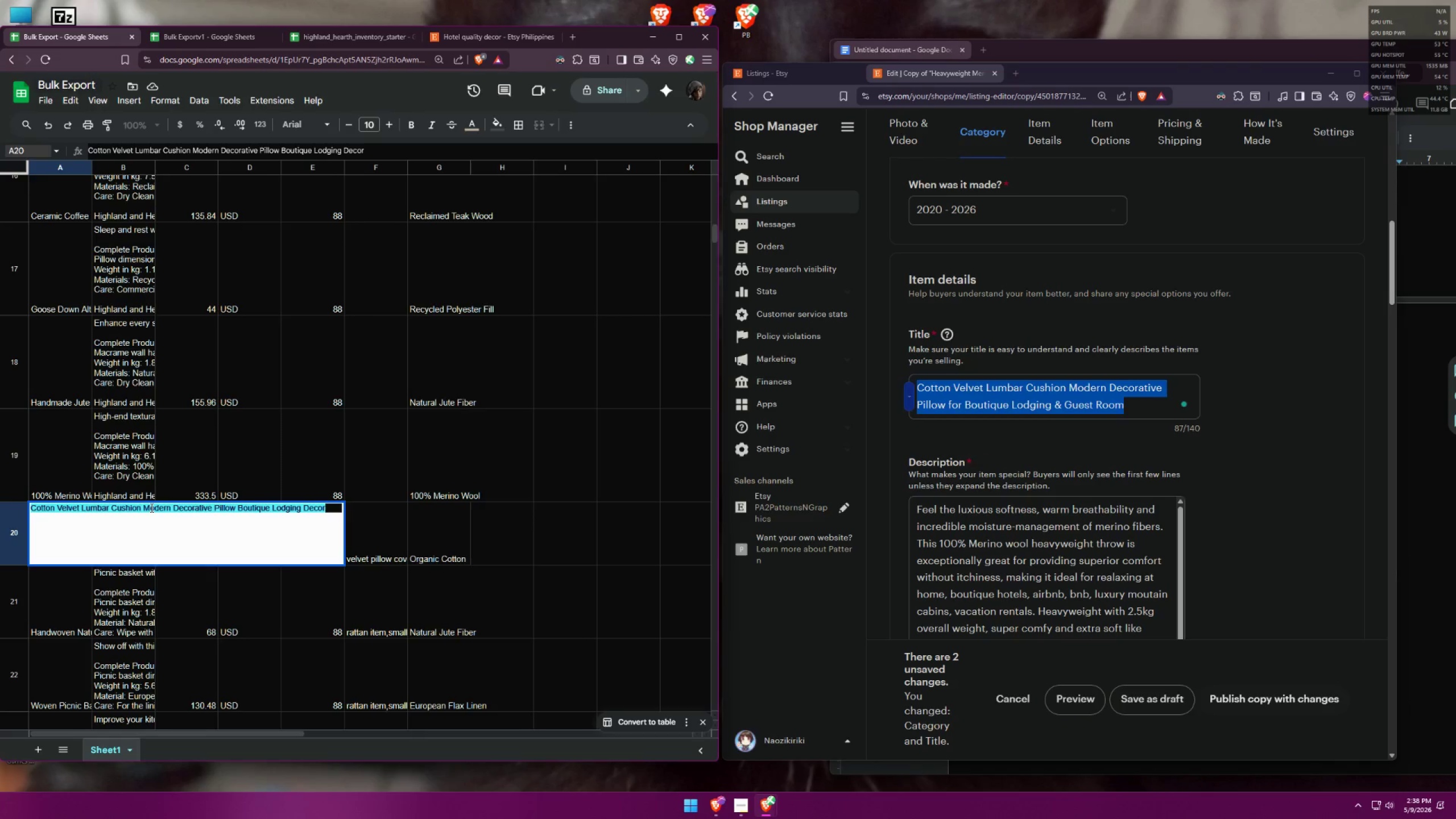 
key(Control+V)
 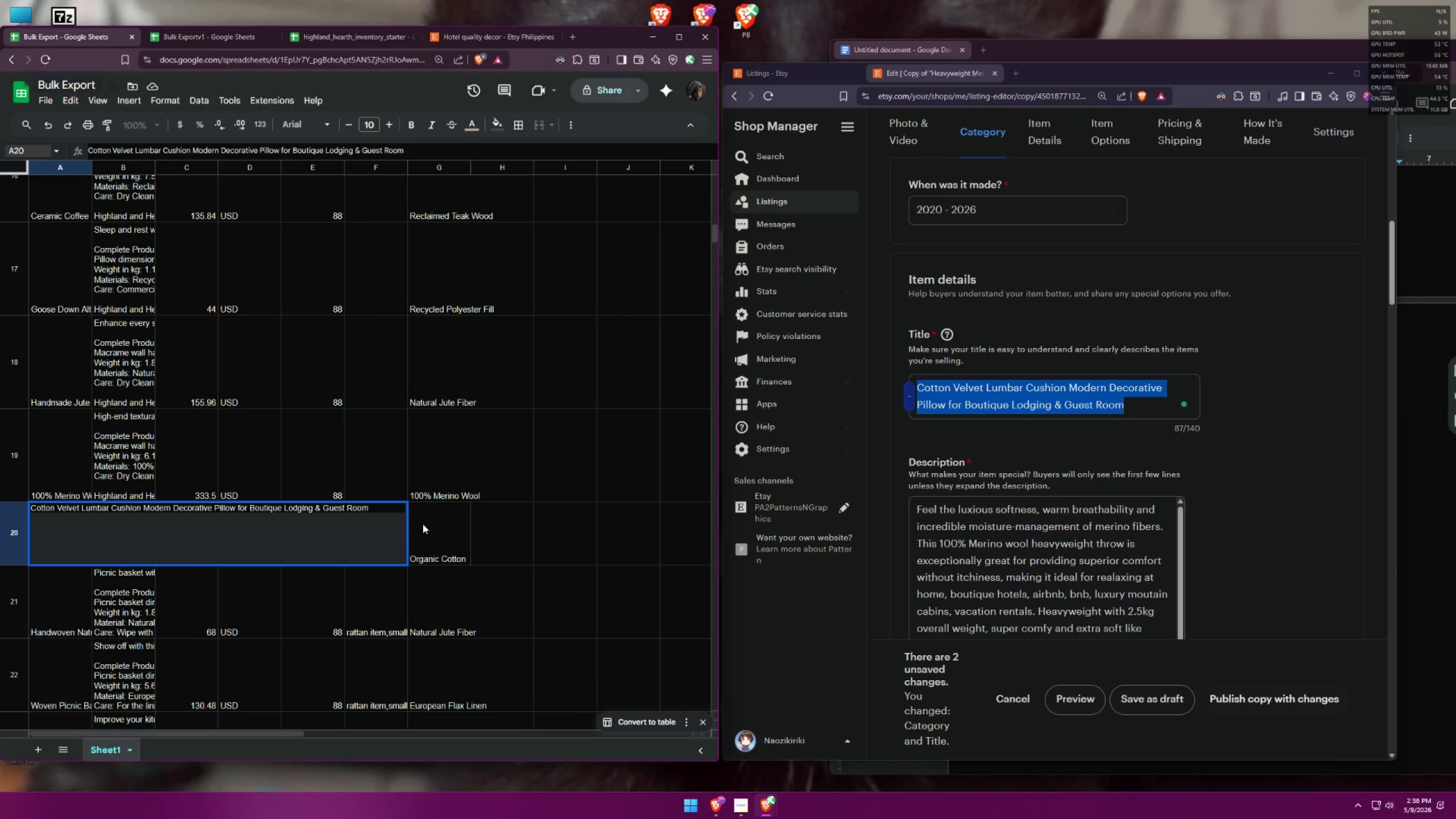 
double_click([334, 506])
 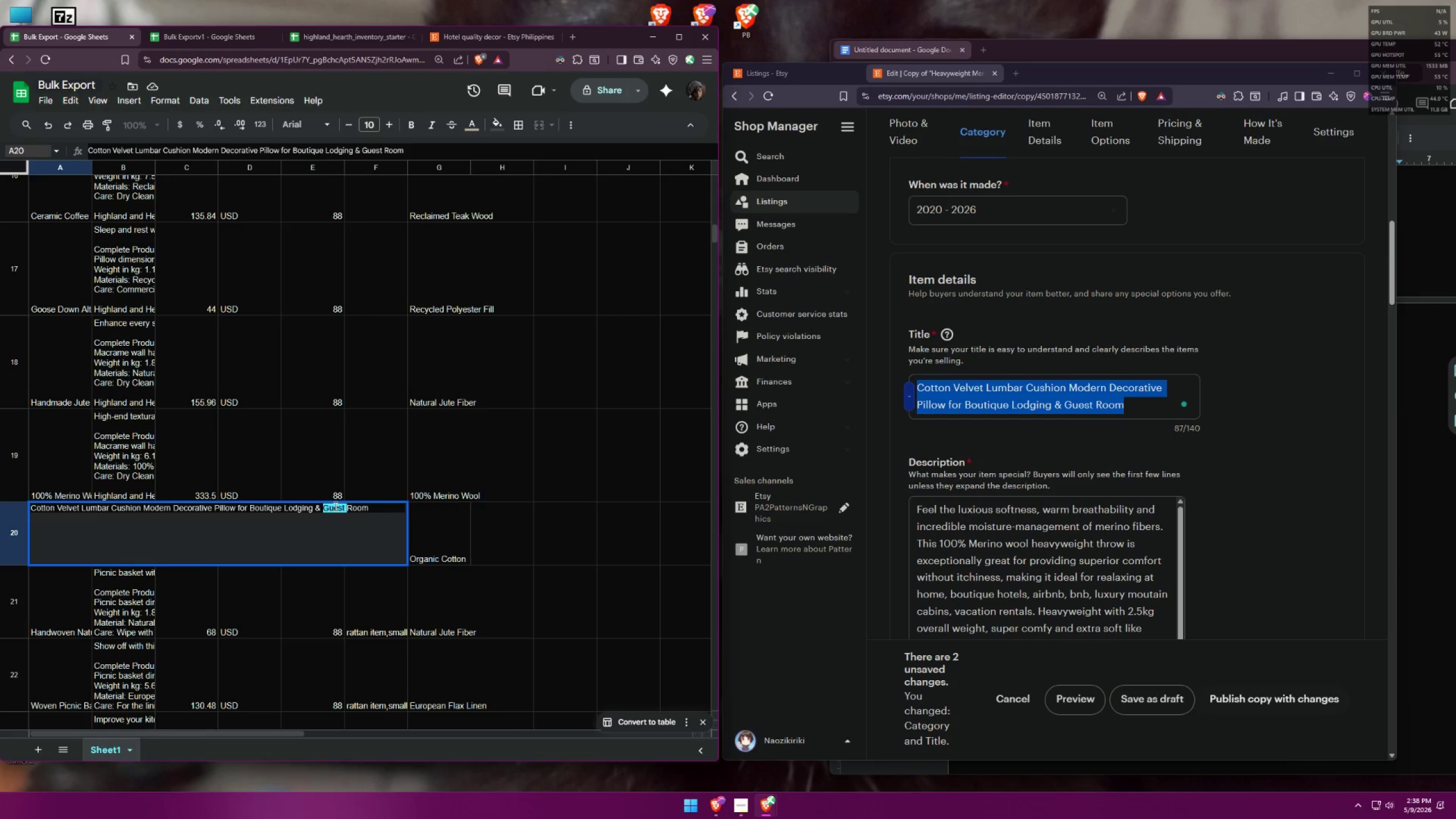 
key(Control+ControlLeft)
 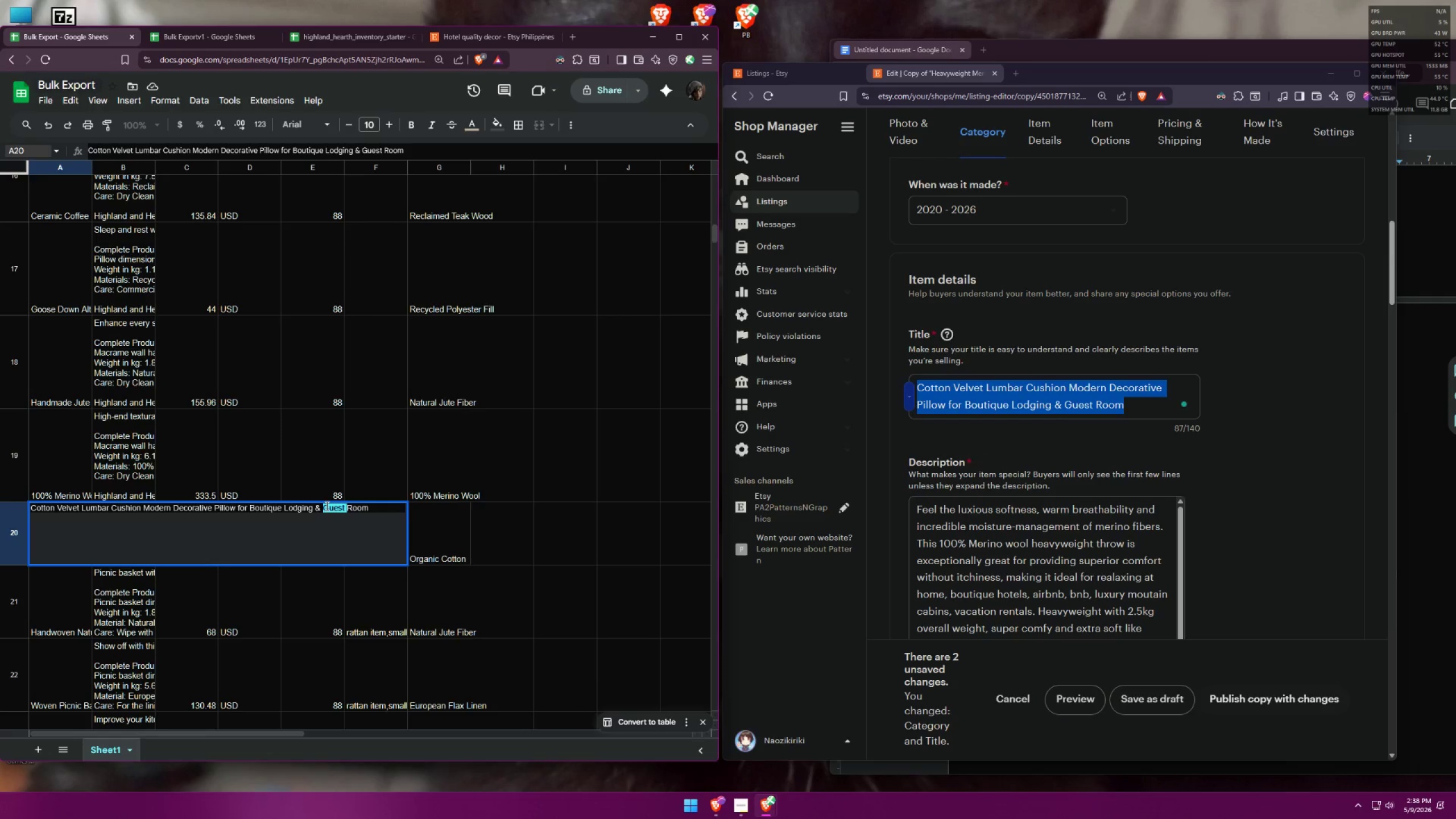 
key(Control+A)
 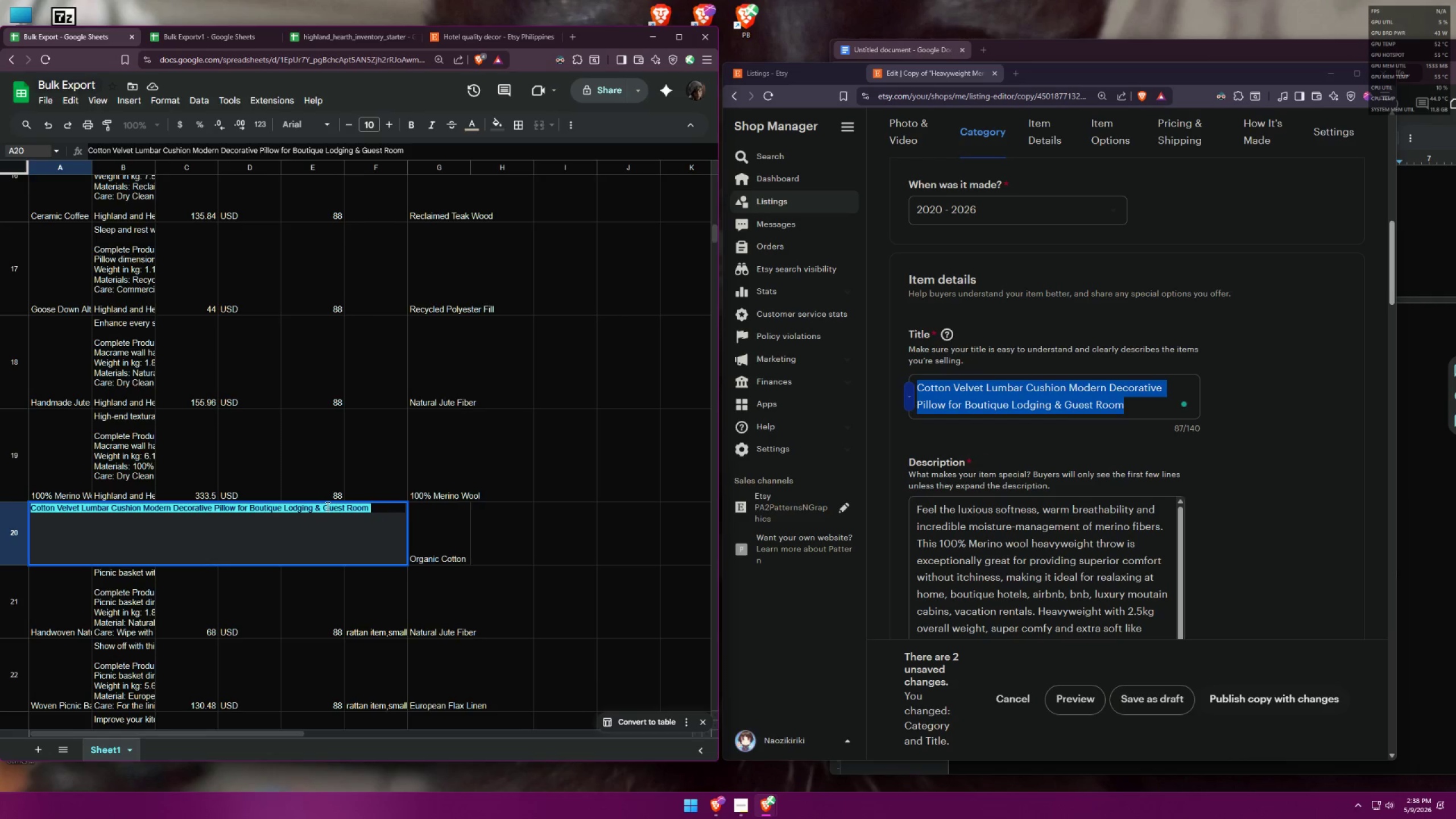 
key(Control+C)
 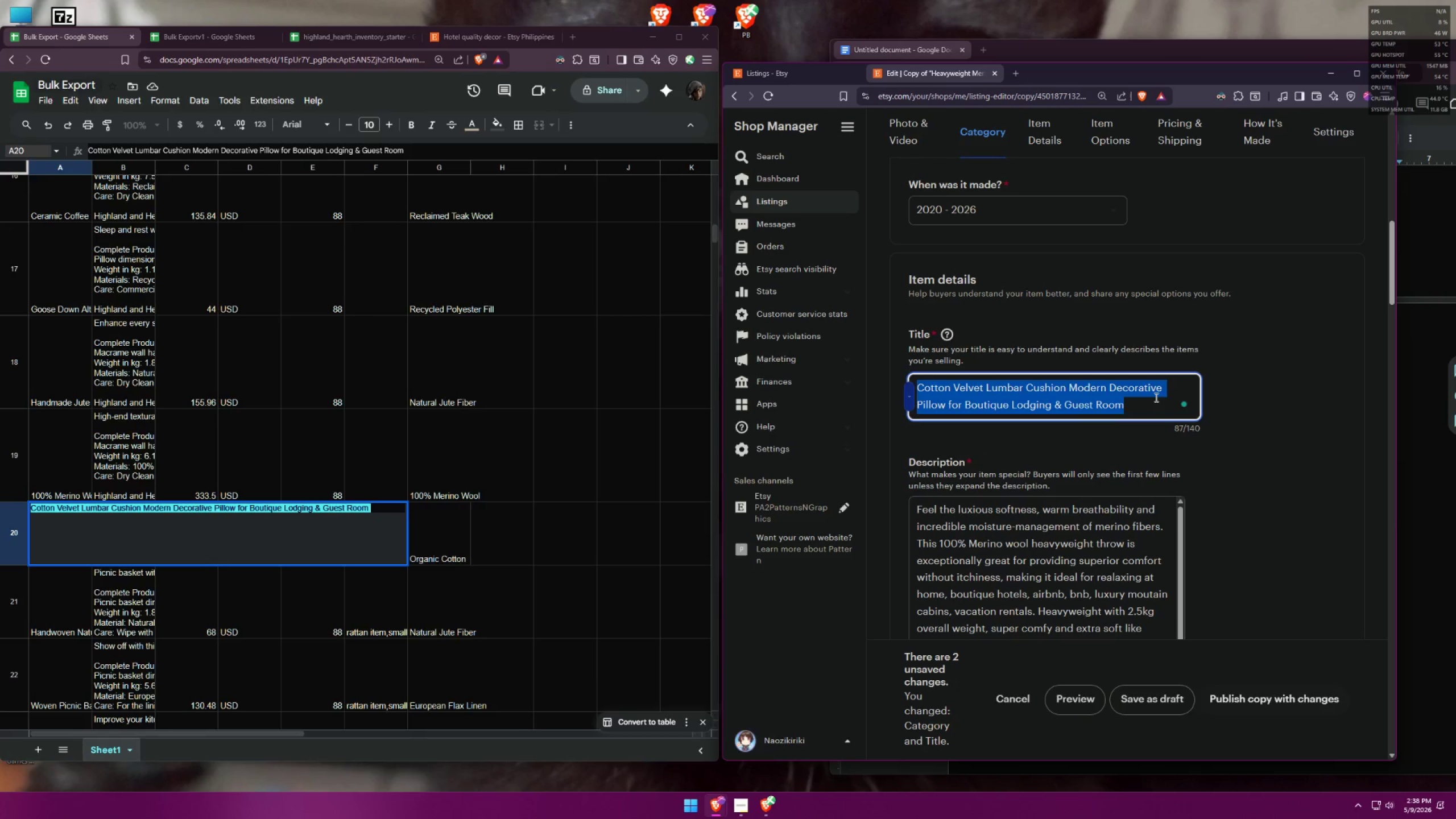 
key(Backspace)
 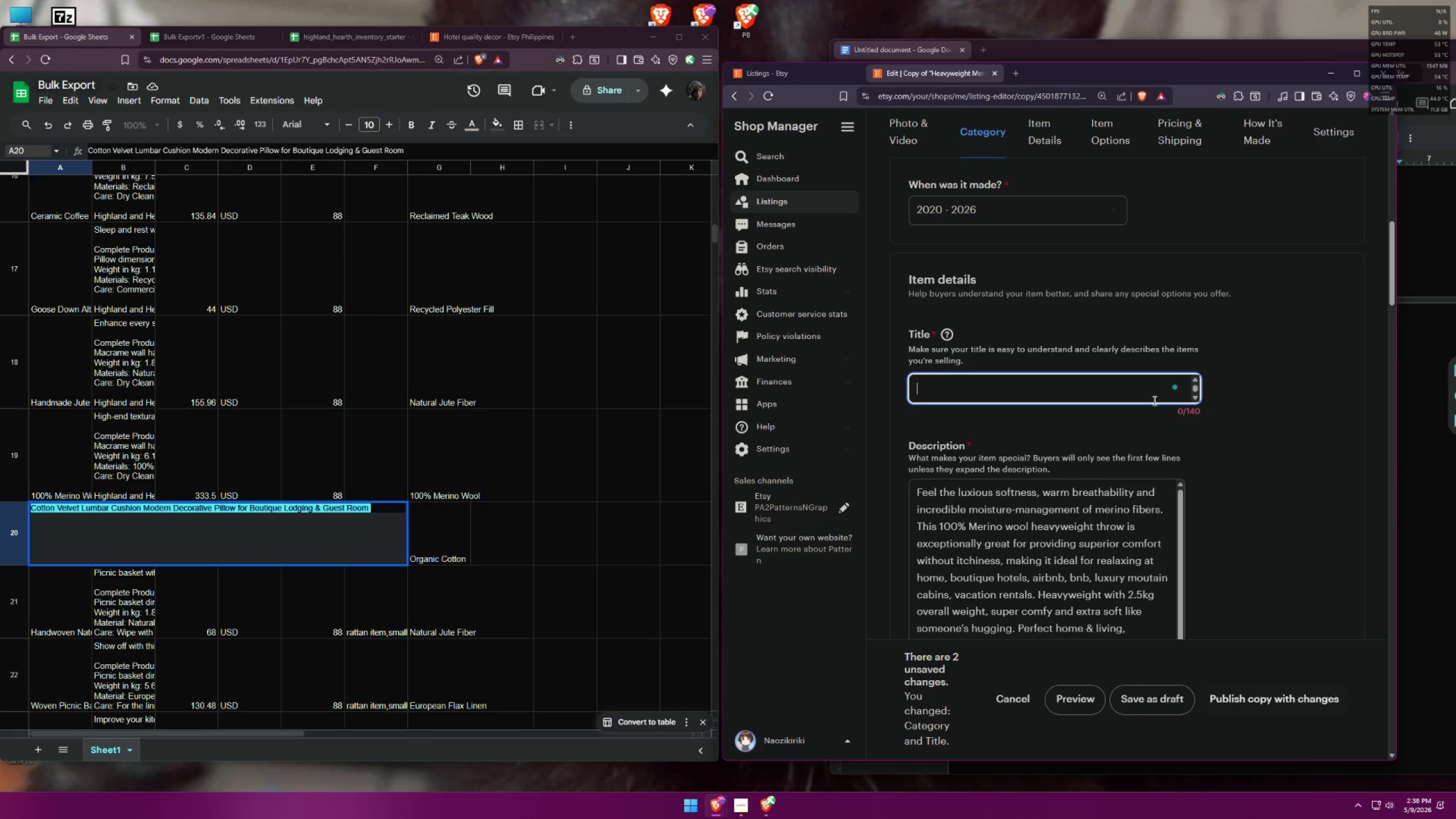 
key(Control+V)
 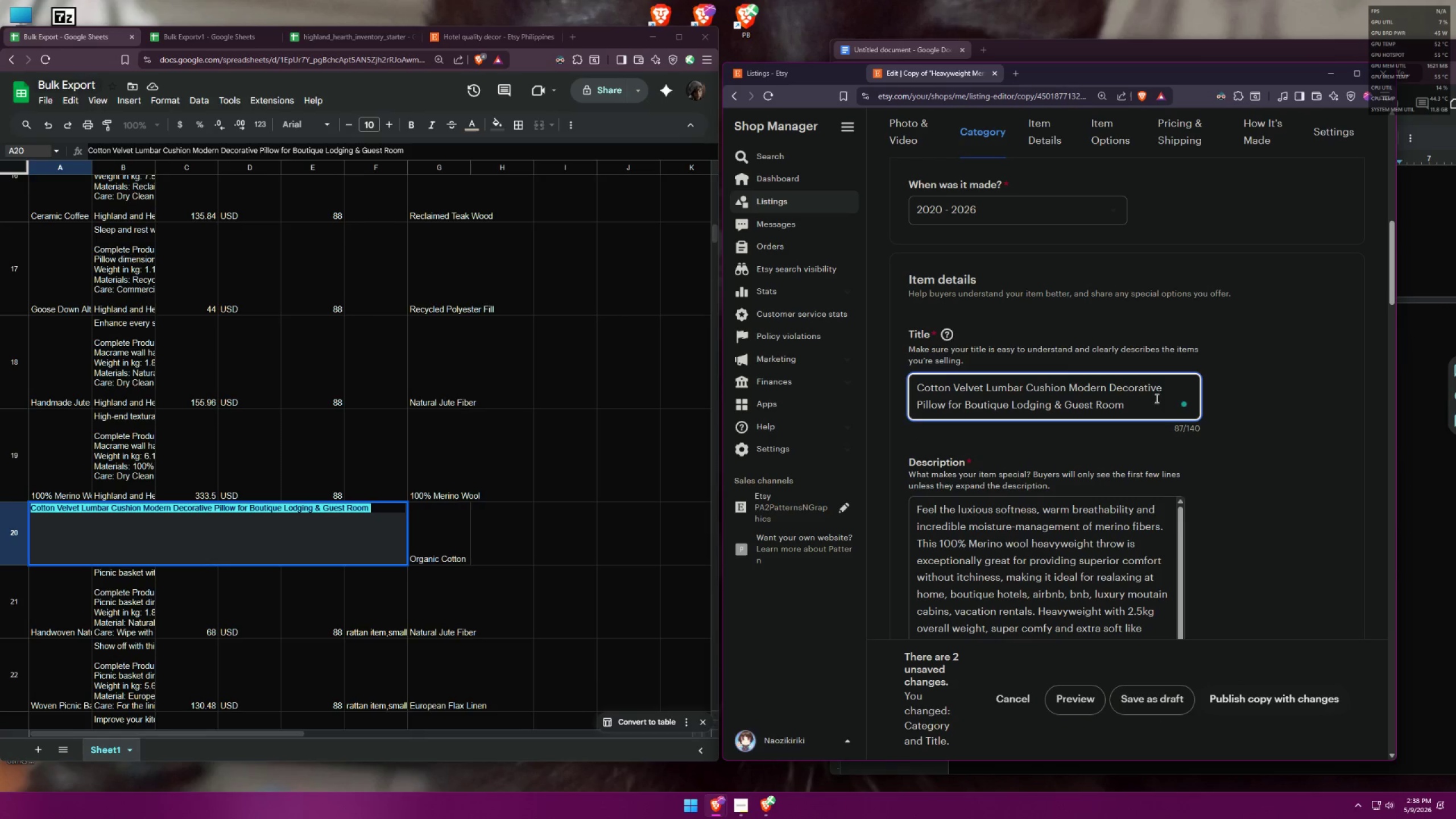 
left_click([1263, 426])
 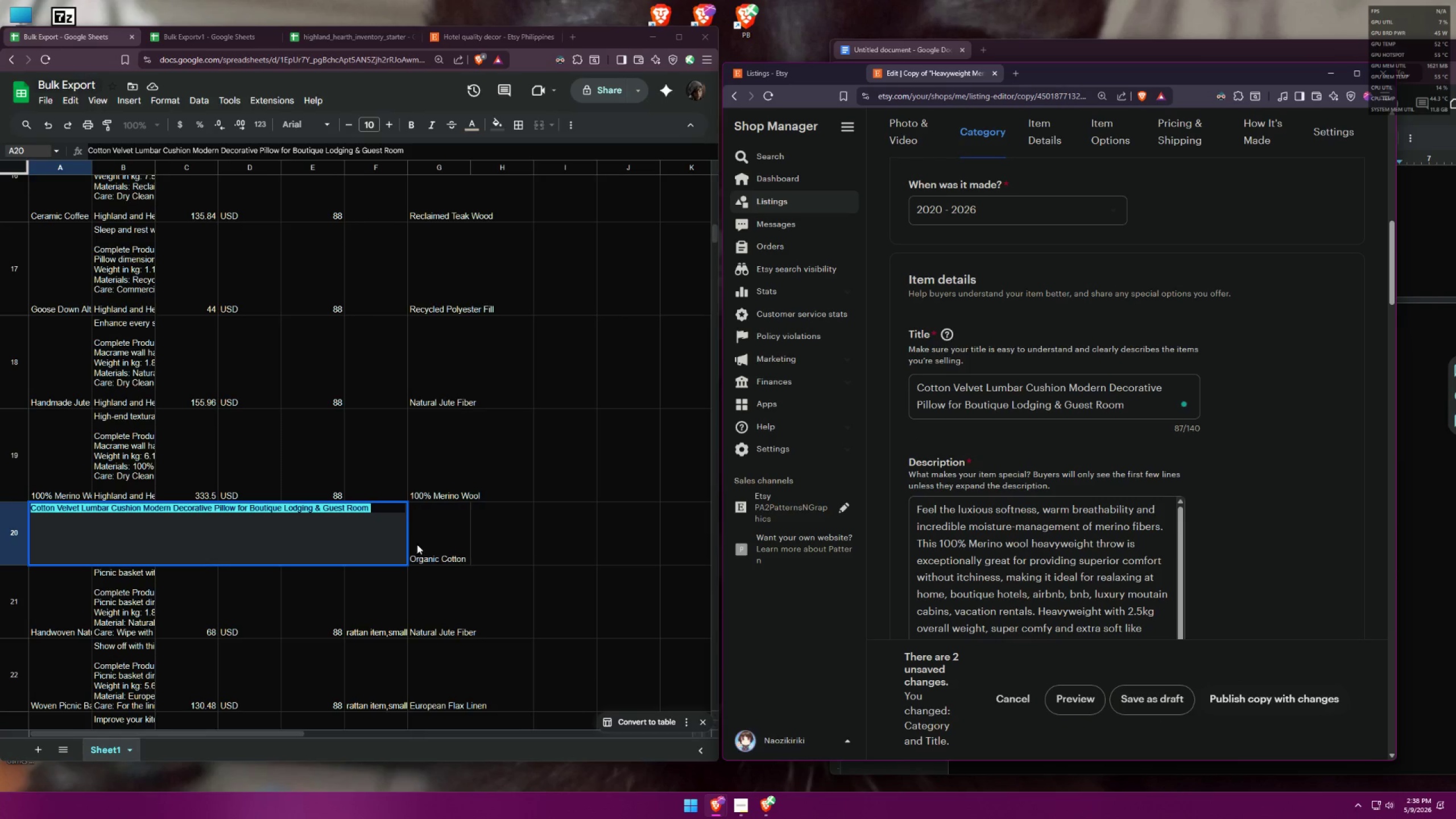 
left_click([437, 547])
 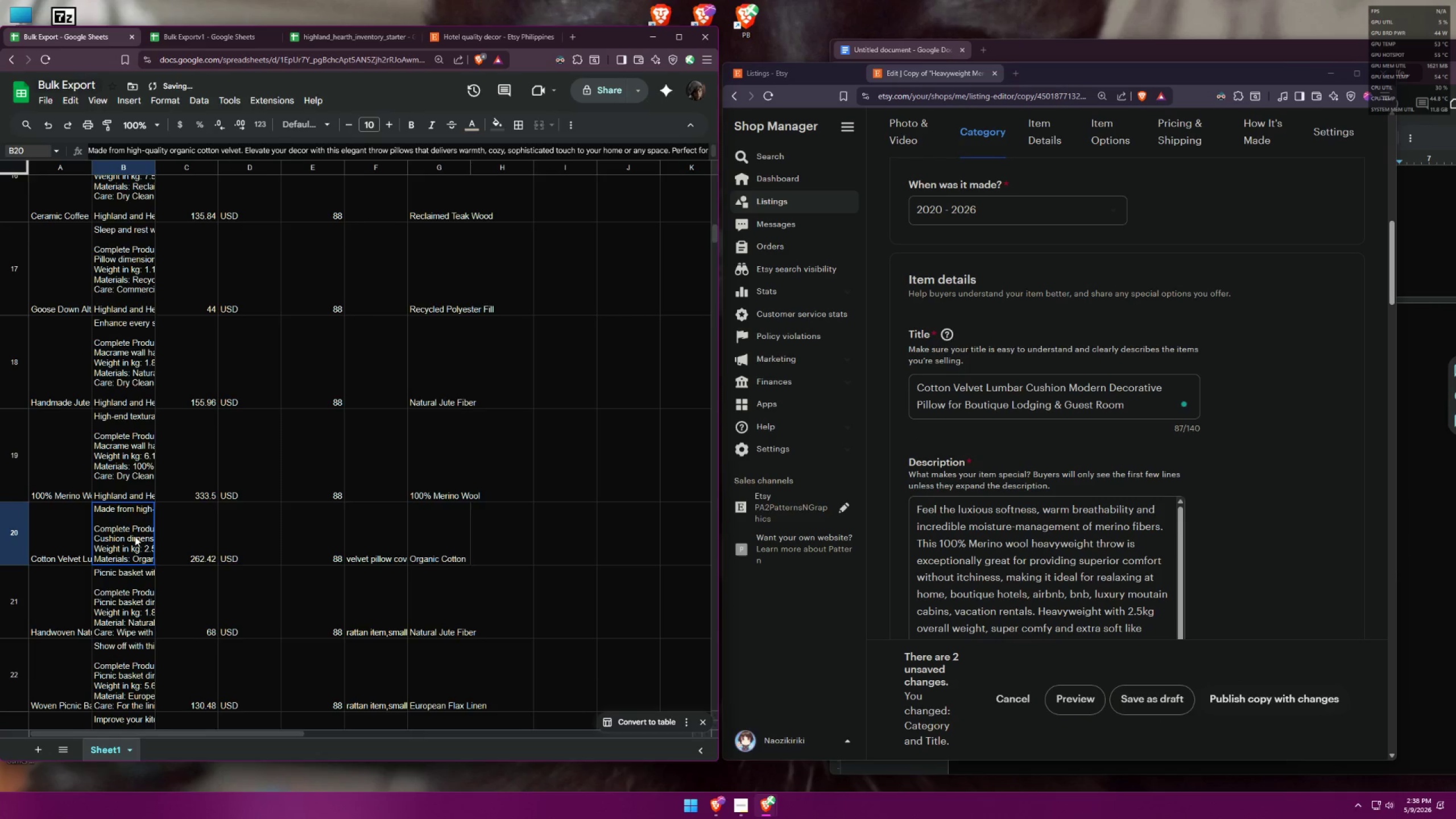 
double_click([135, 536])
 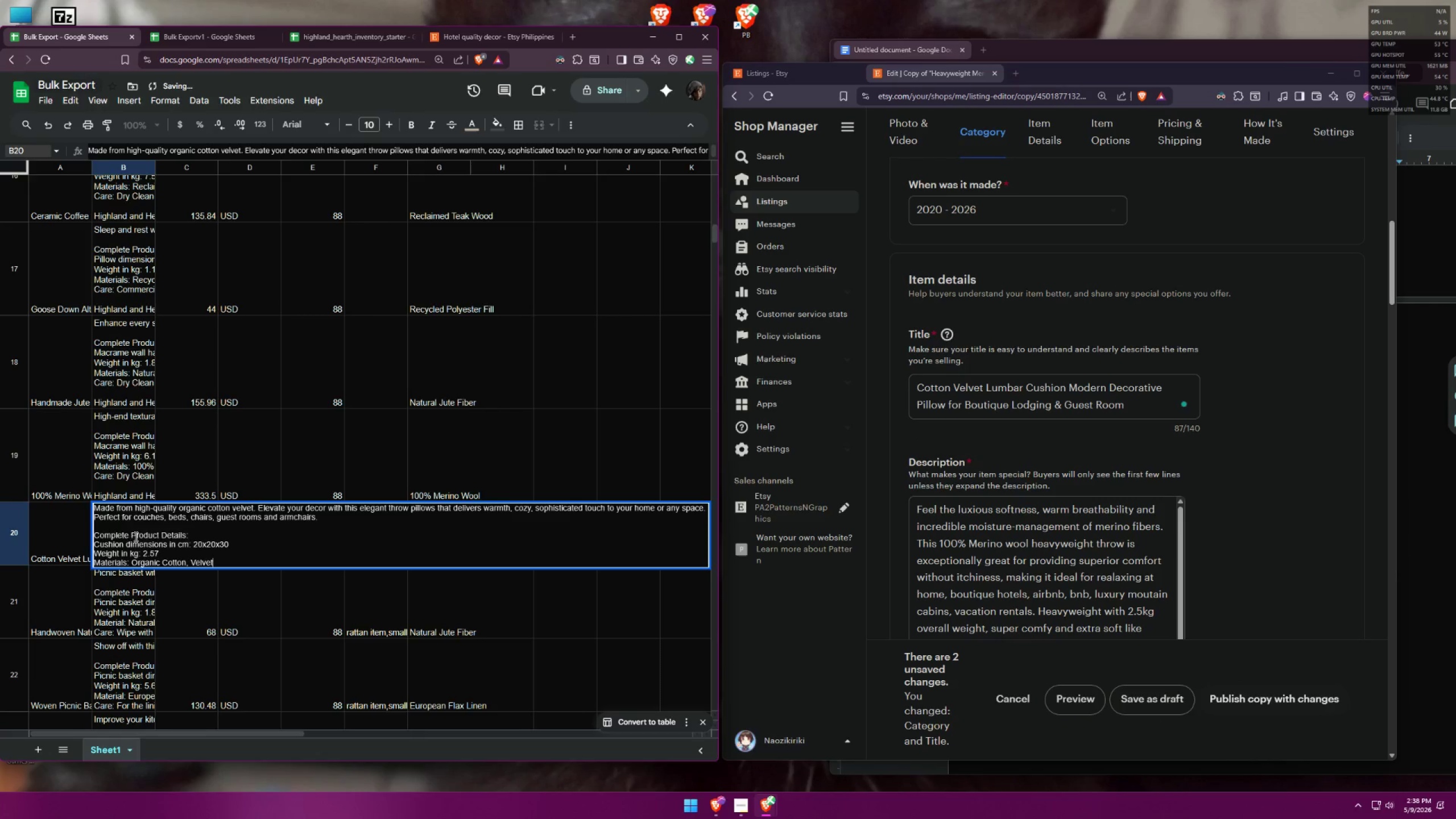 
triple_click([135, 536])
 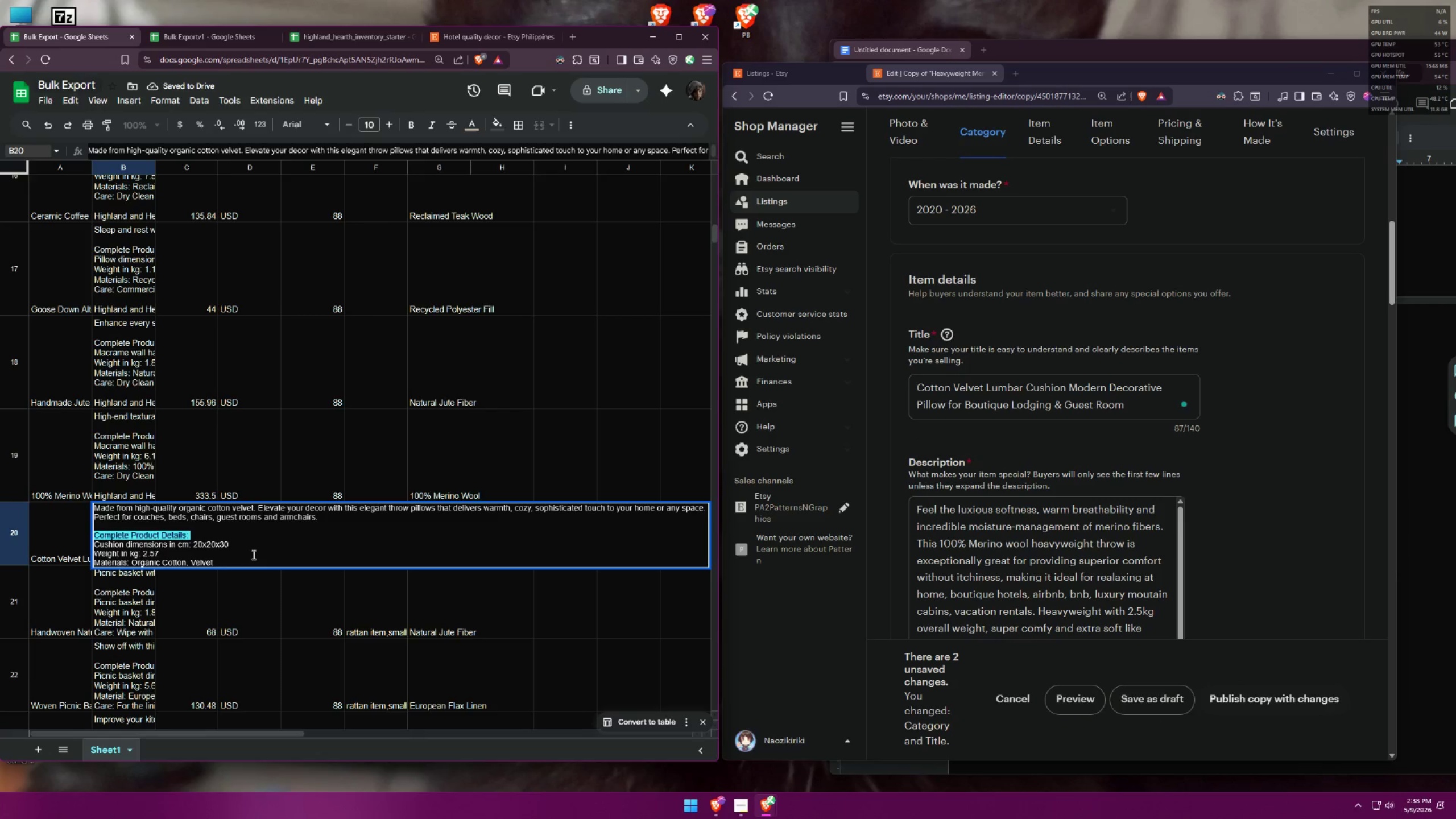 
key(Control+A)
 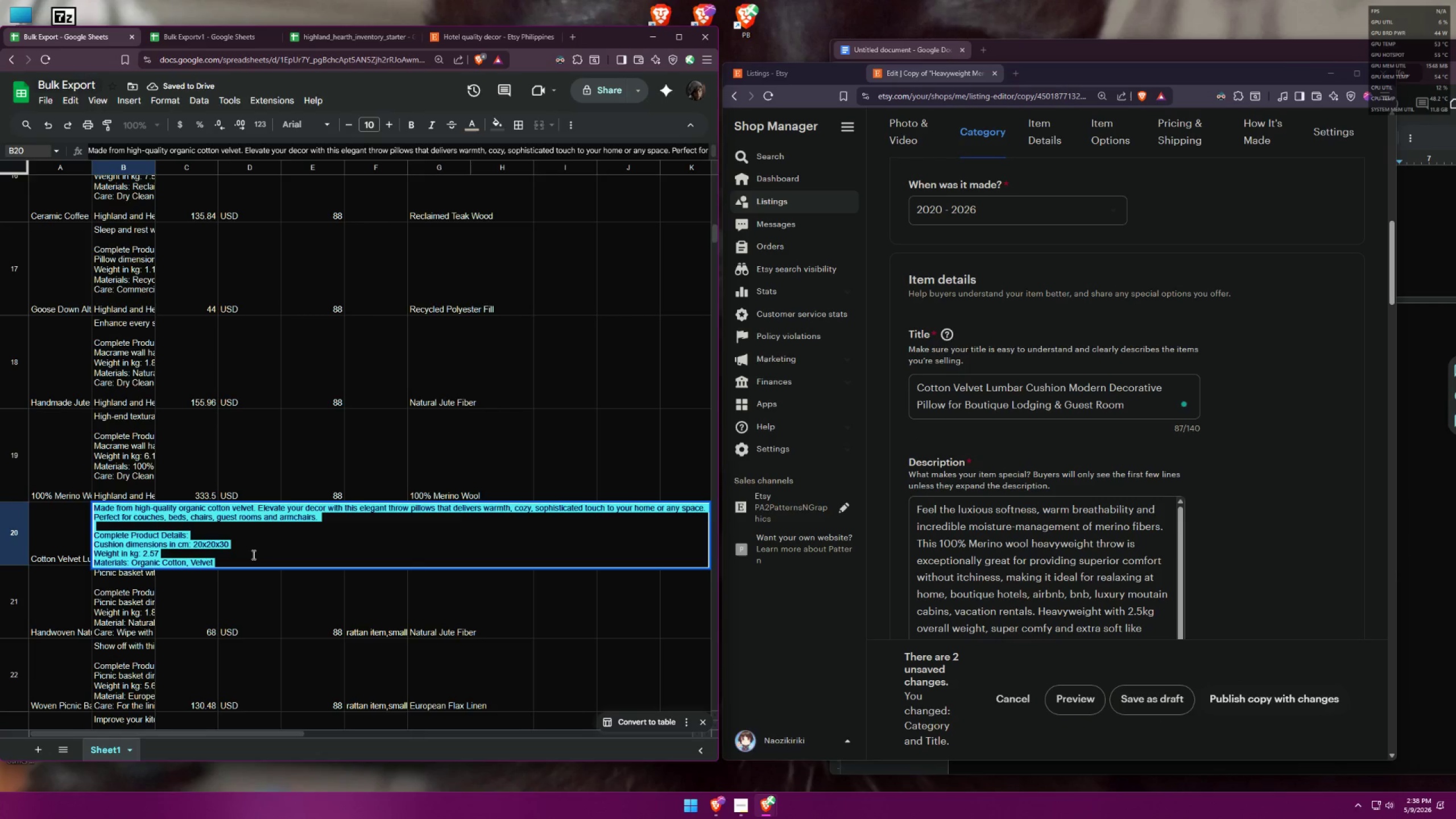 
key(Control+C)
 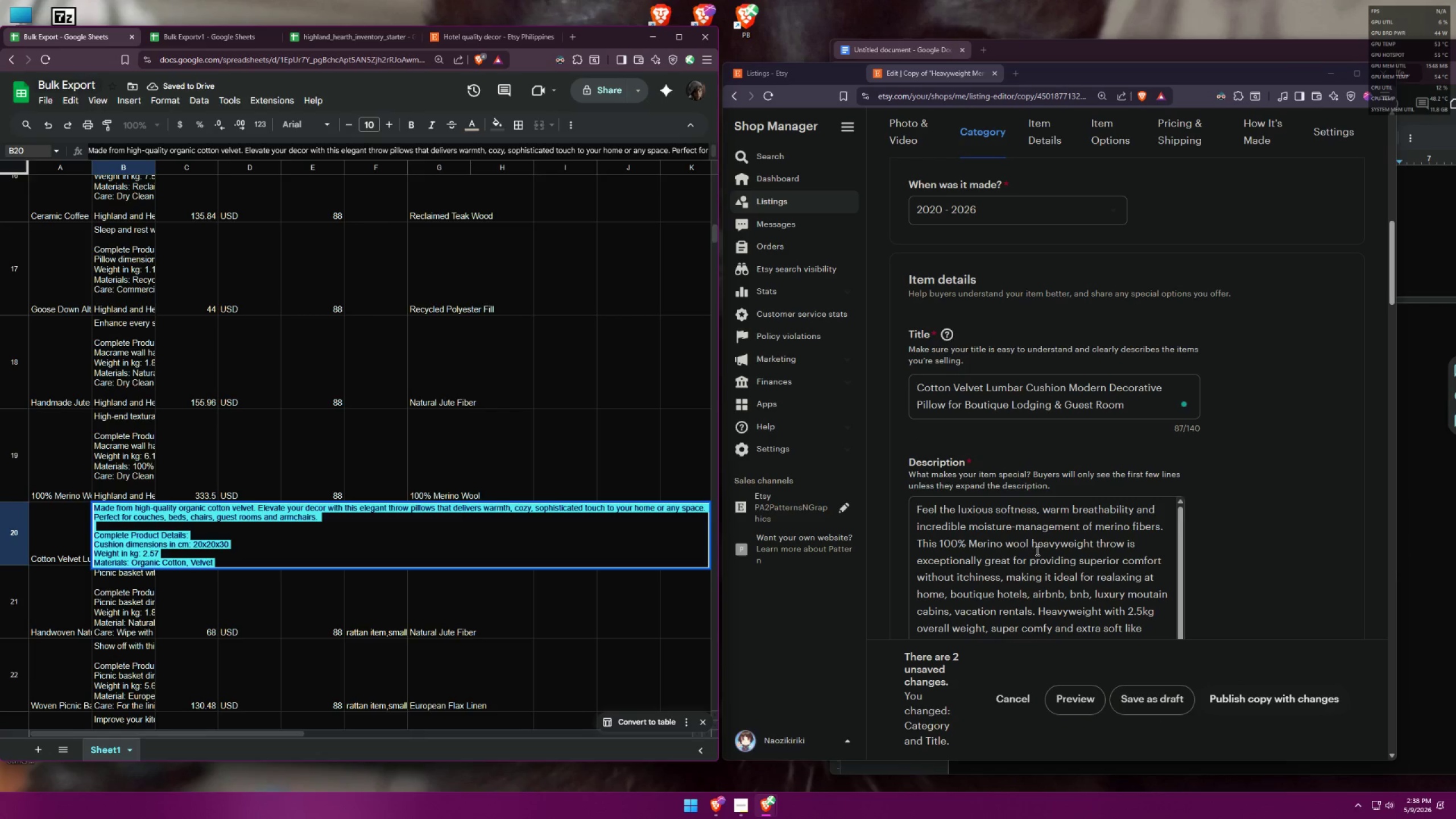 
left_click([1036, 548])
 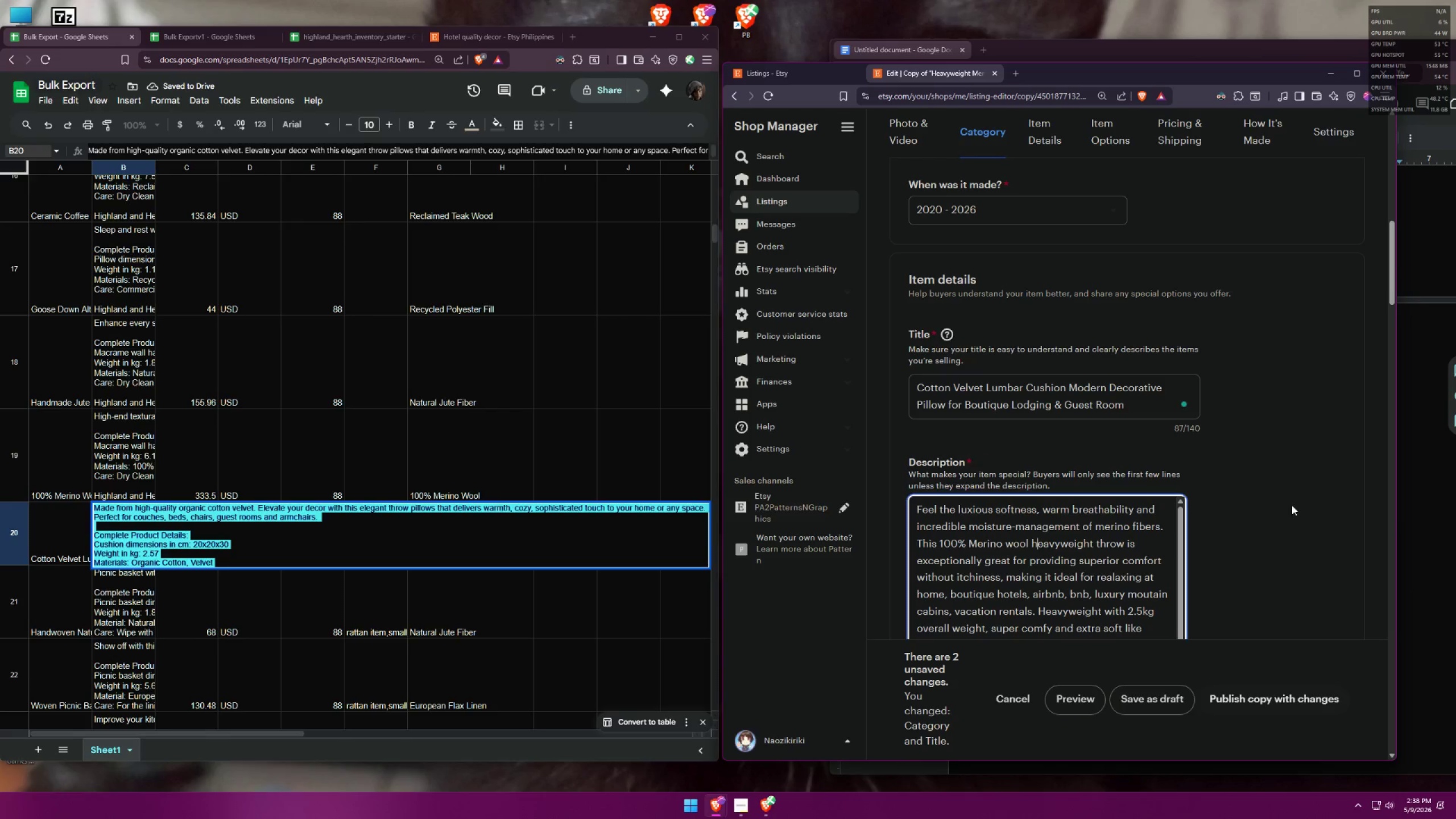 
scroll: coordinate [1296, 503], scroll_direction: down, amount: 3.0
 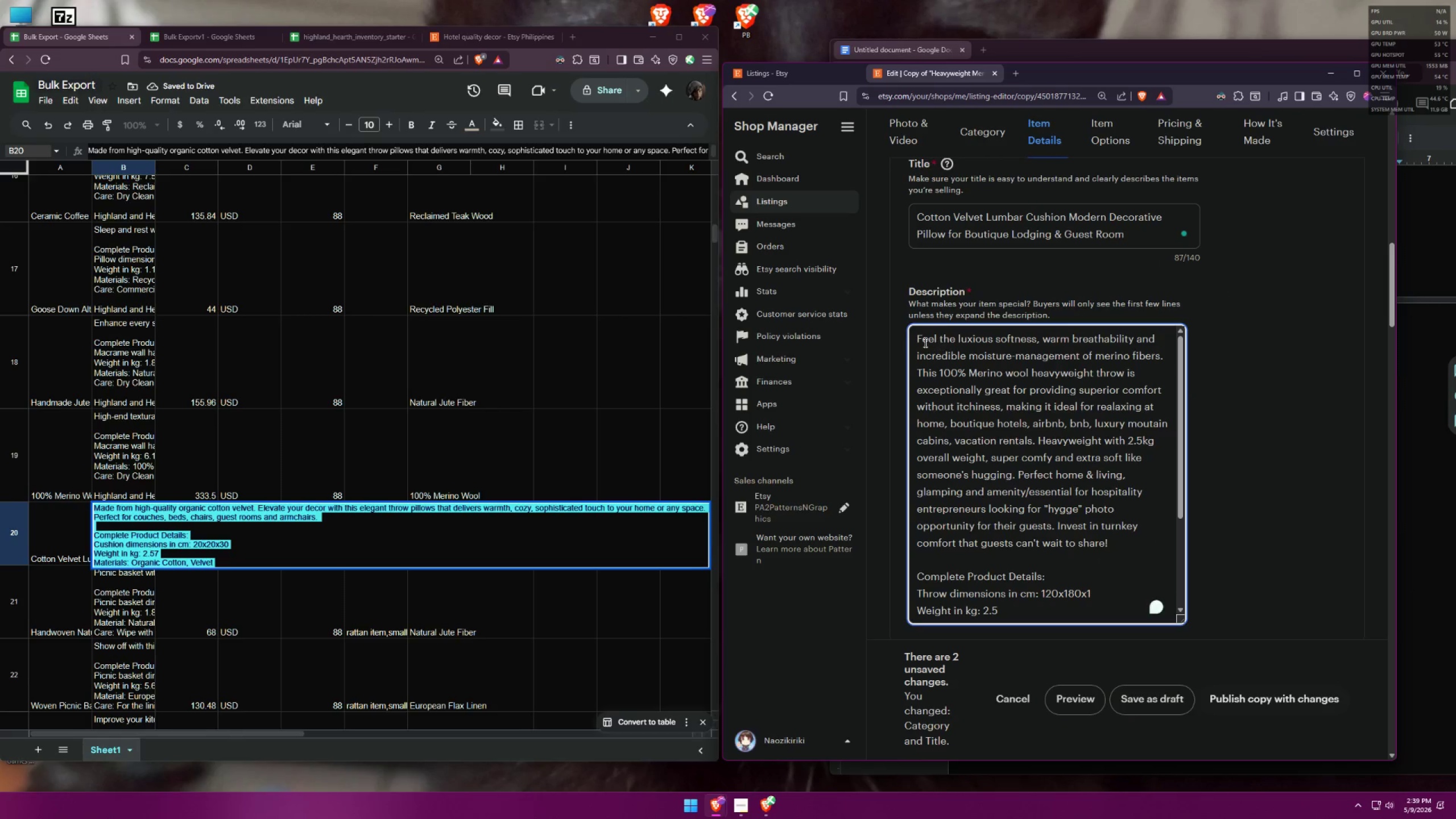 
left_click_drag(start_coordinate=[918, 339], to_coordinate=[1040, 530])
 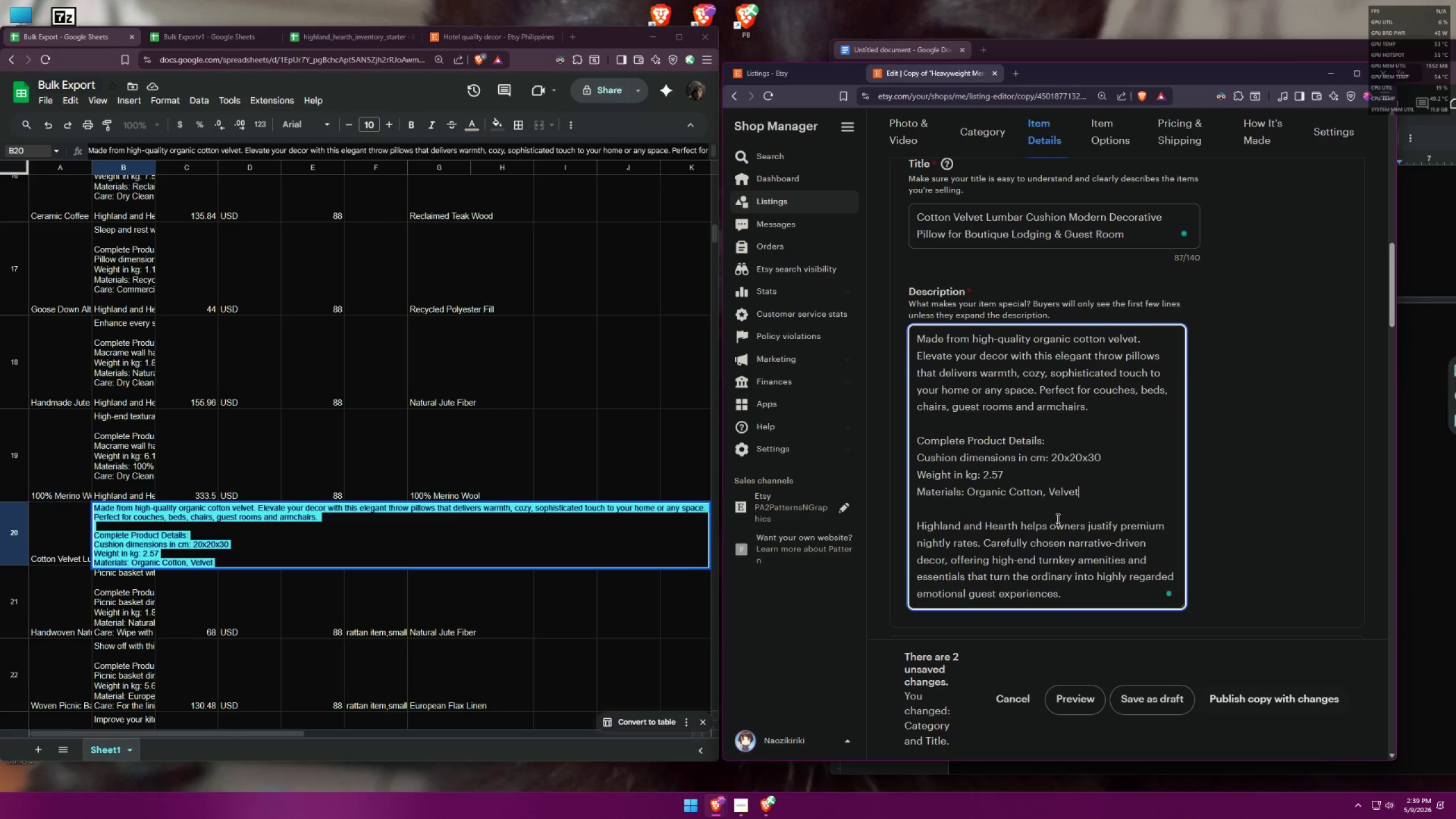 
scroll: coordinate [1024, 562], scroll_direction: down, amount: 2.0
 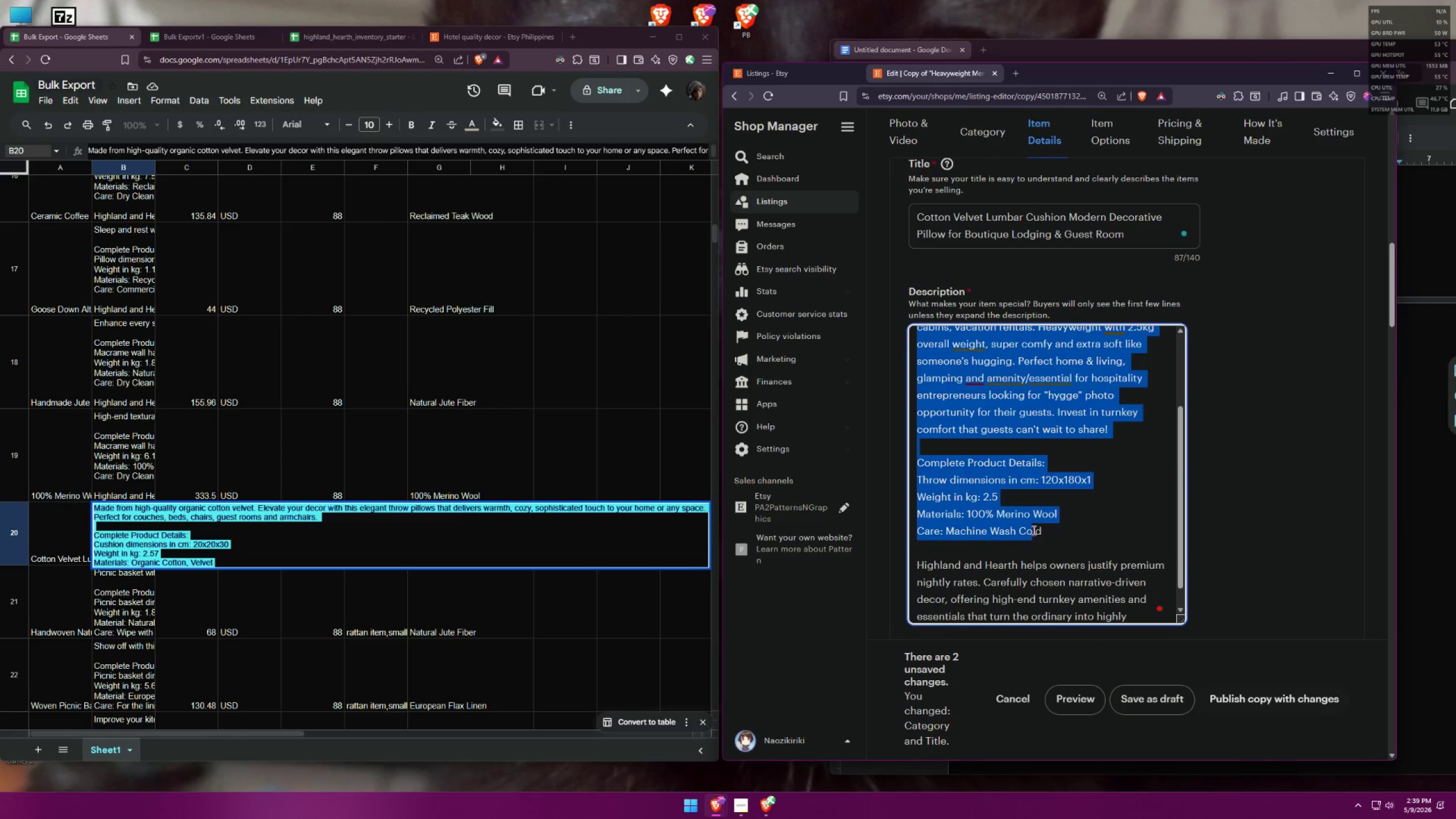 
key(Control+ControlLeft)
 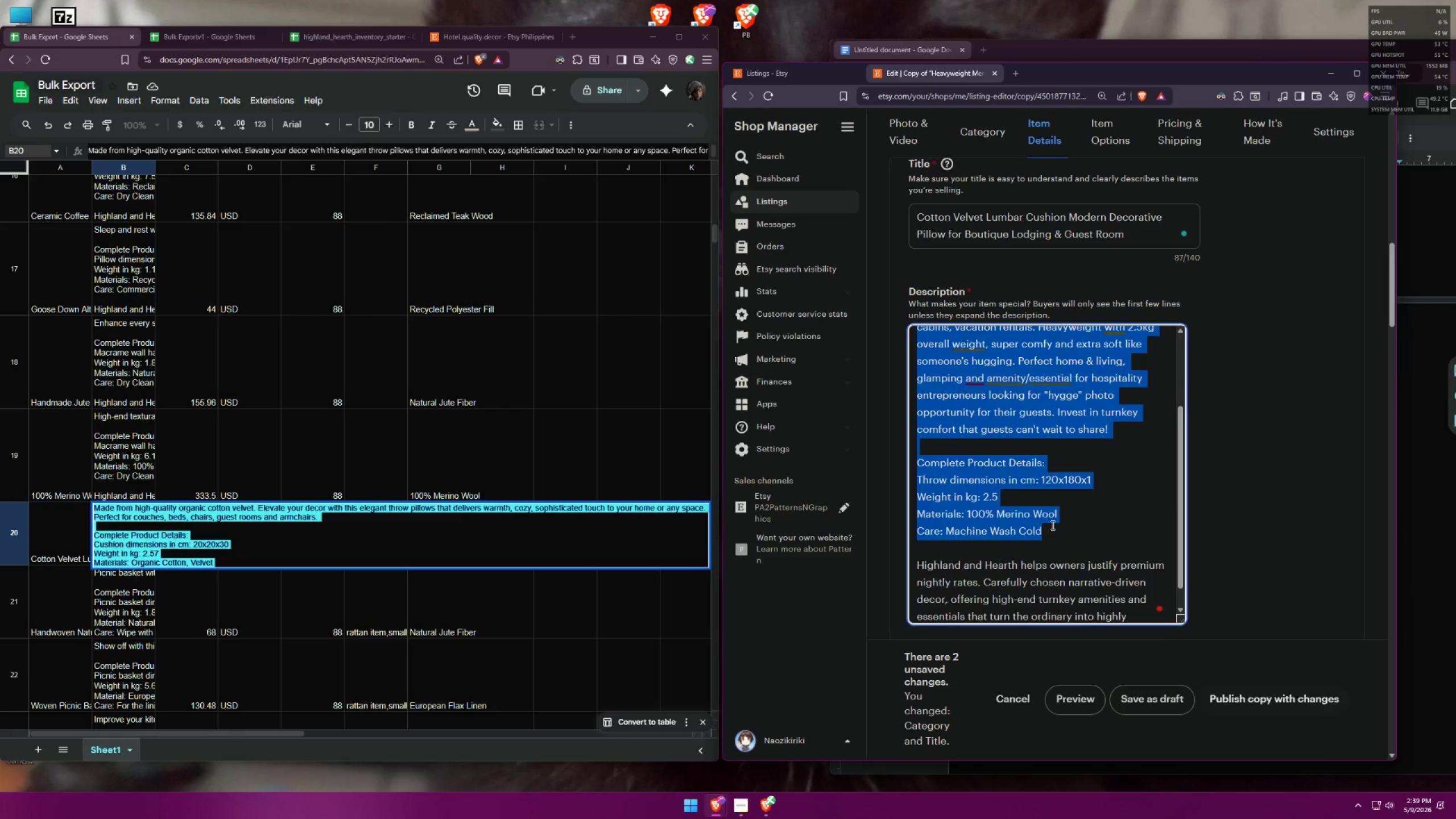 
key(Control+V)
 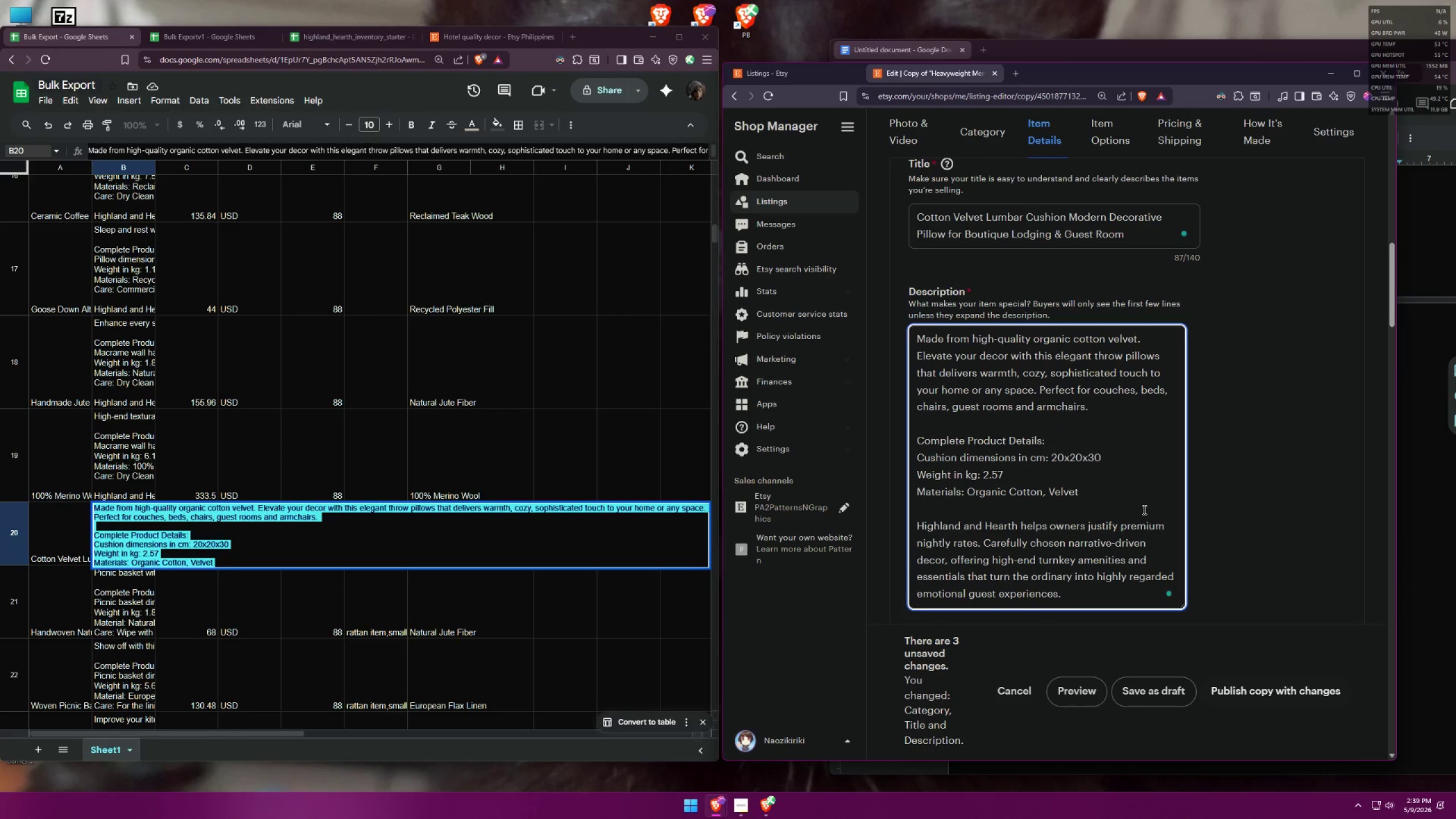 
left_click([1254, 480])
 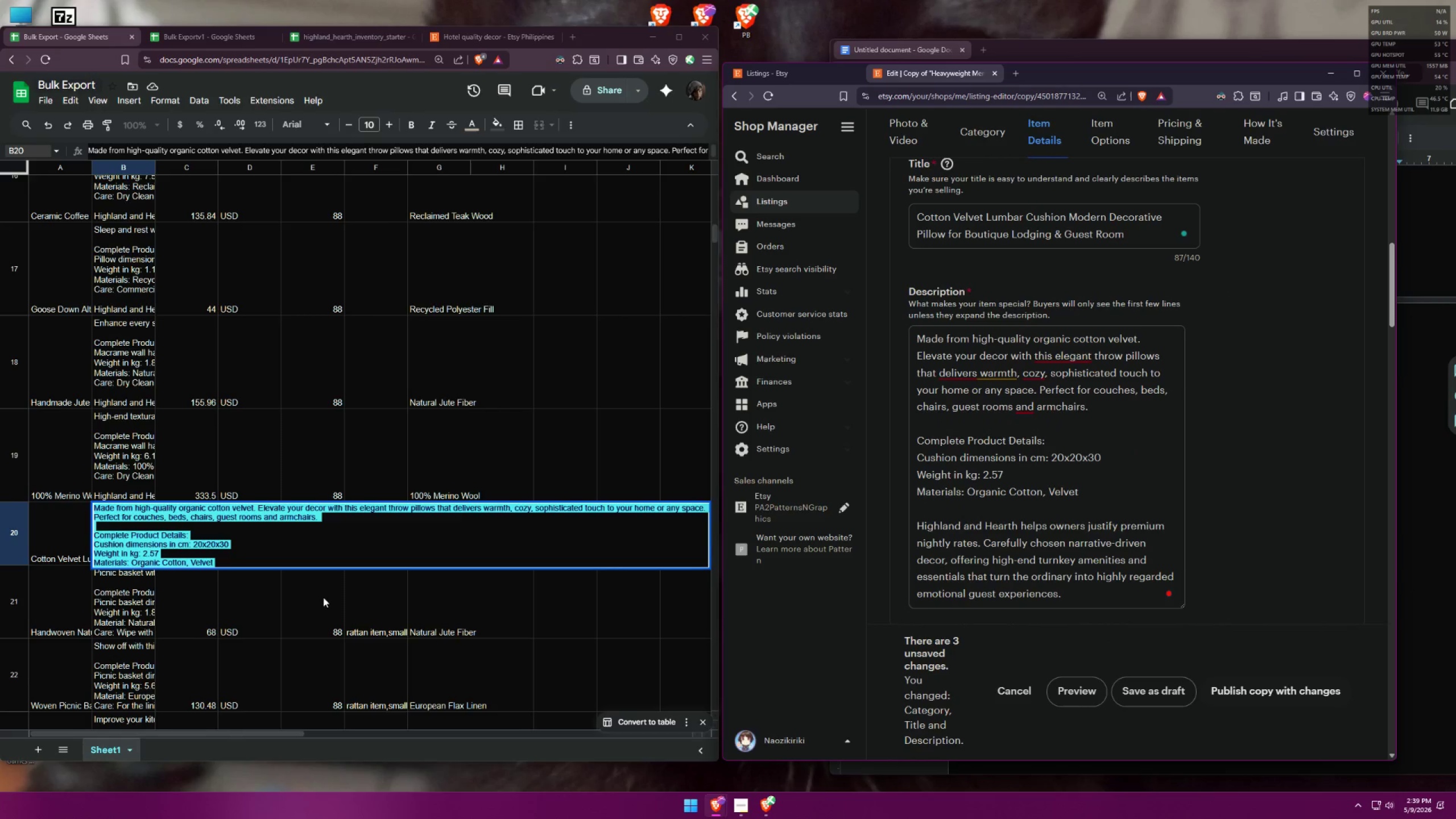 
left_click([209, 598])
 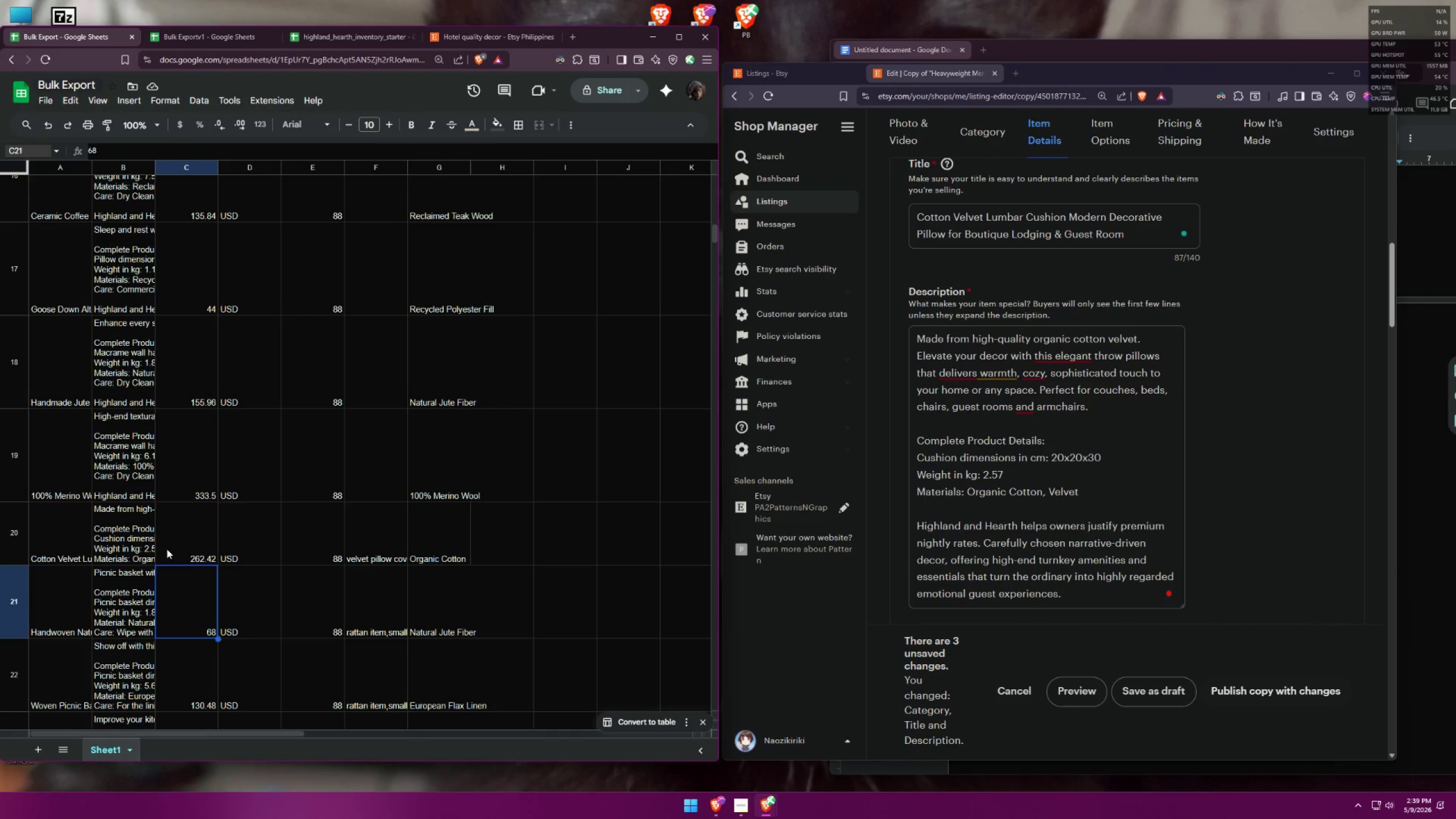 
left_click([136, 524])
 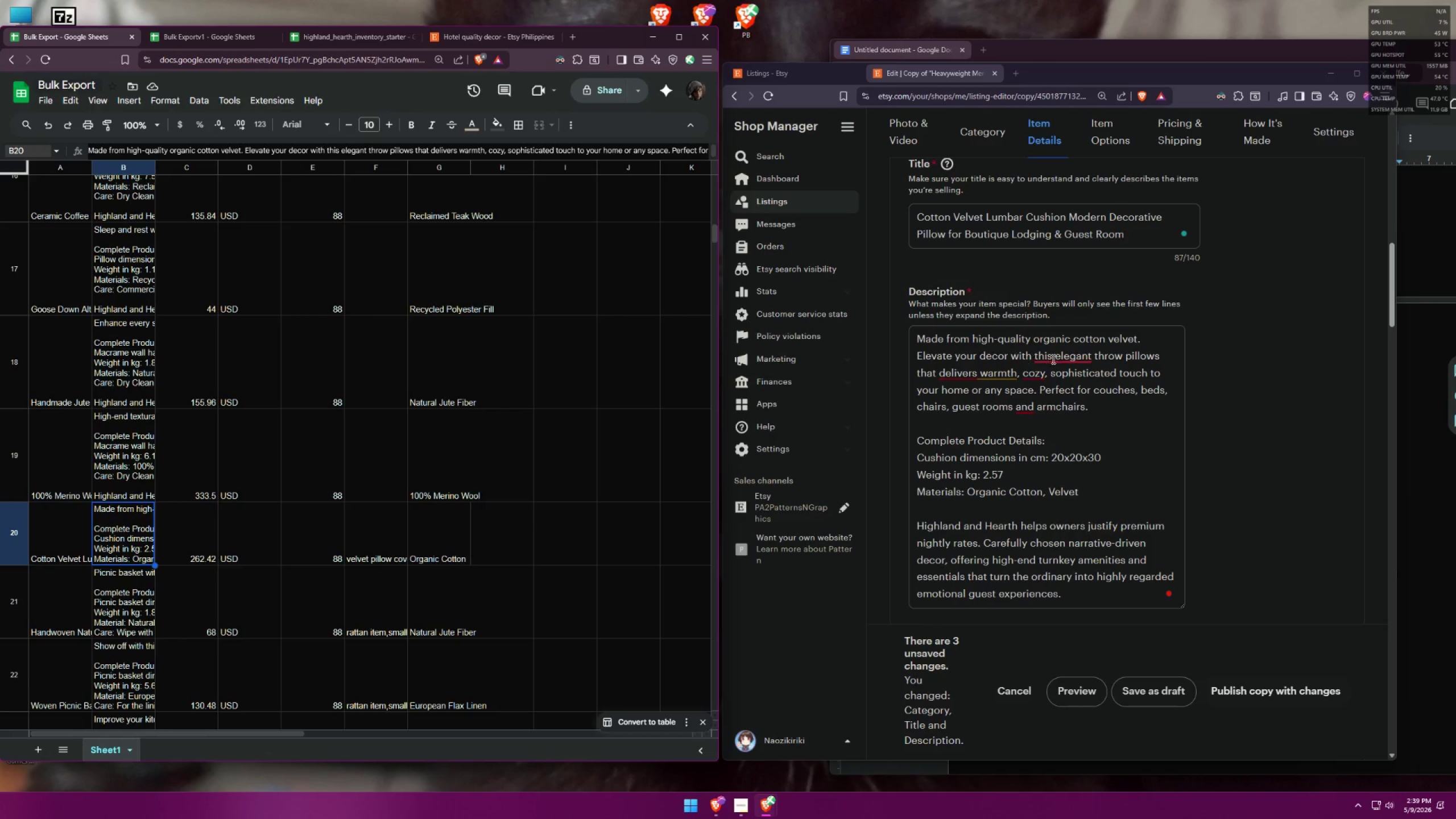 
left_click([1050, 386])
 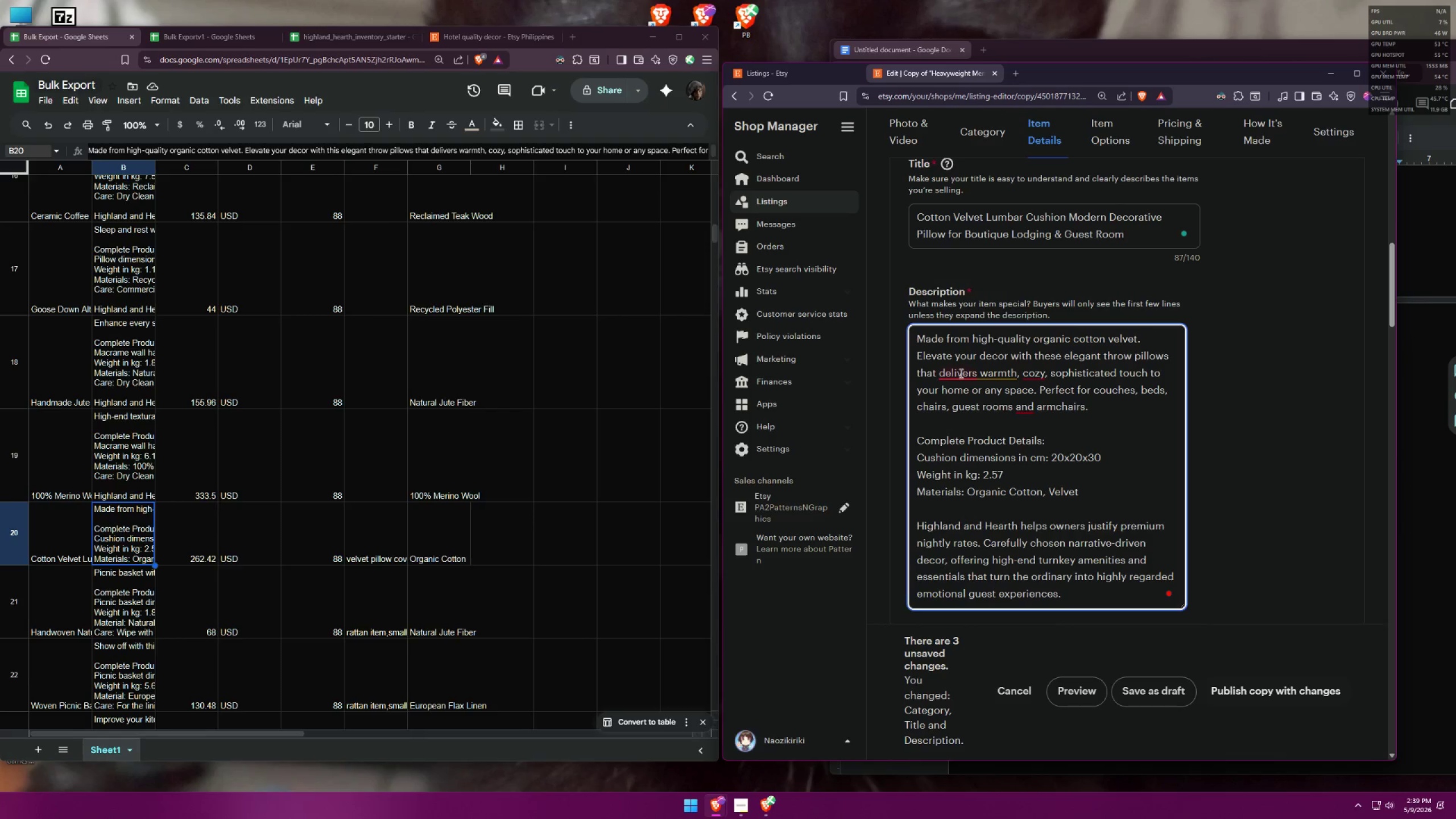 
left_click([964, 396])
 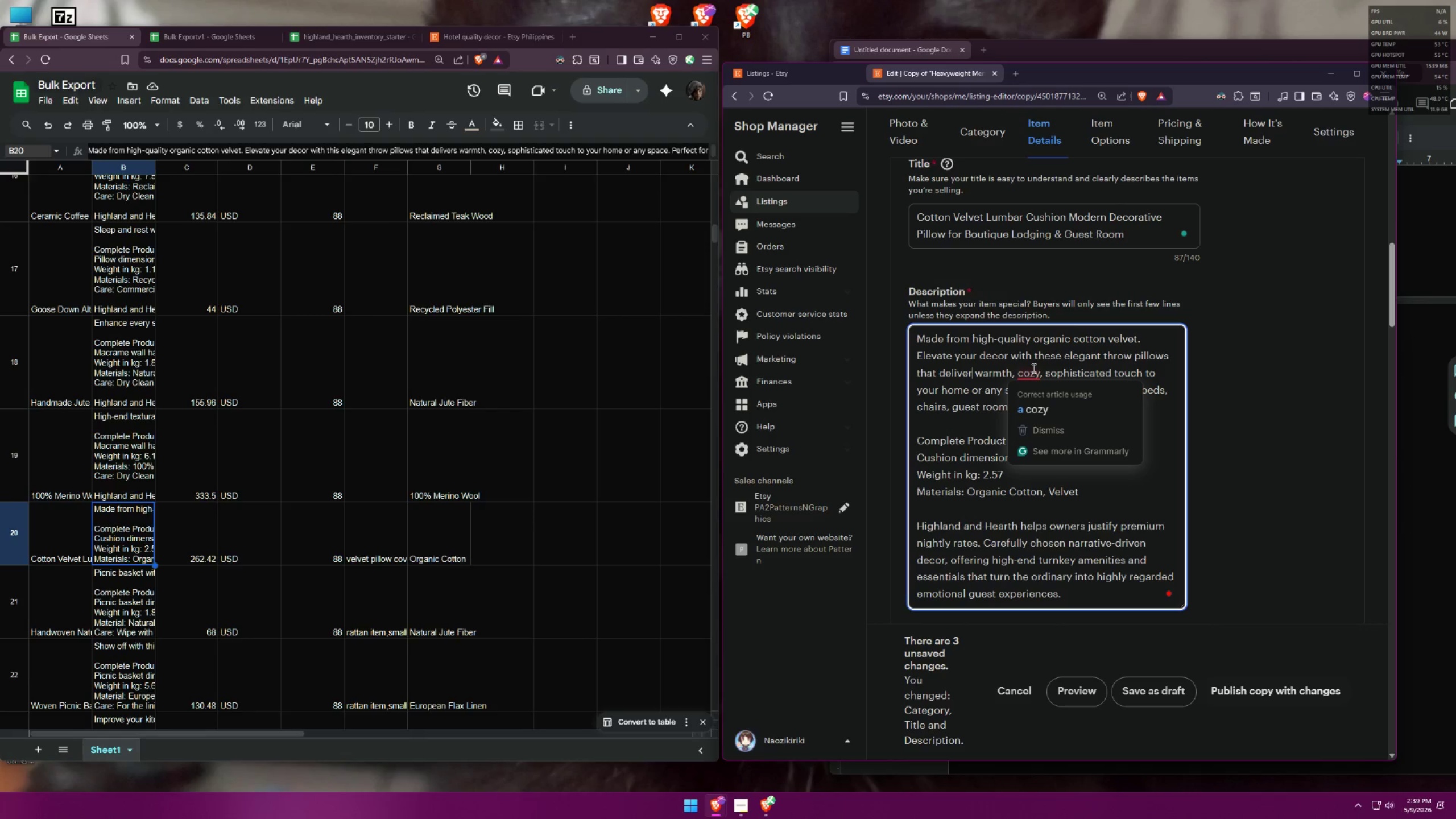 
left_click([1037, 406])
 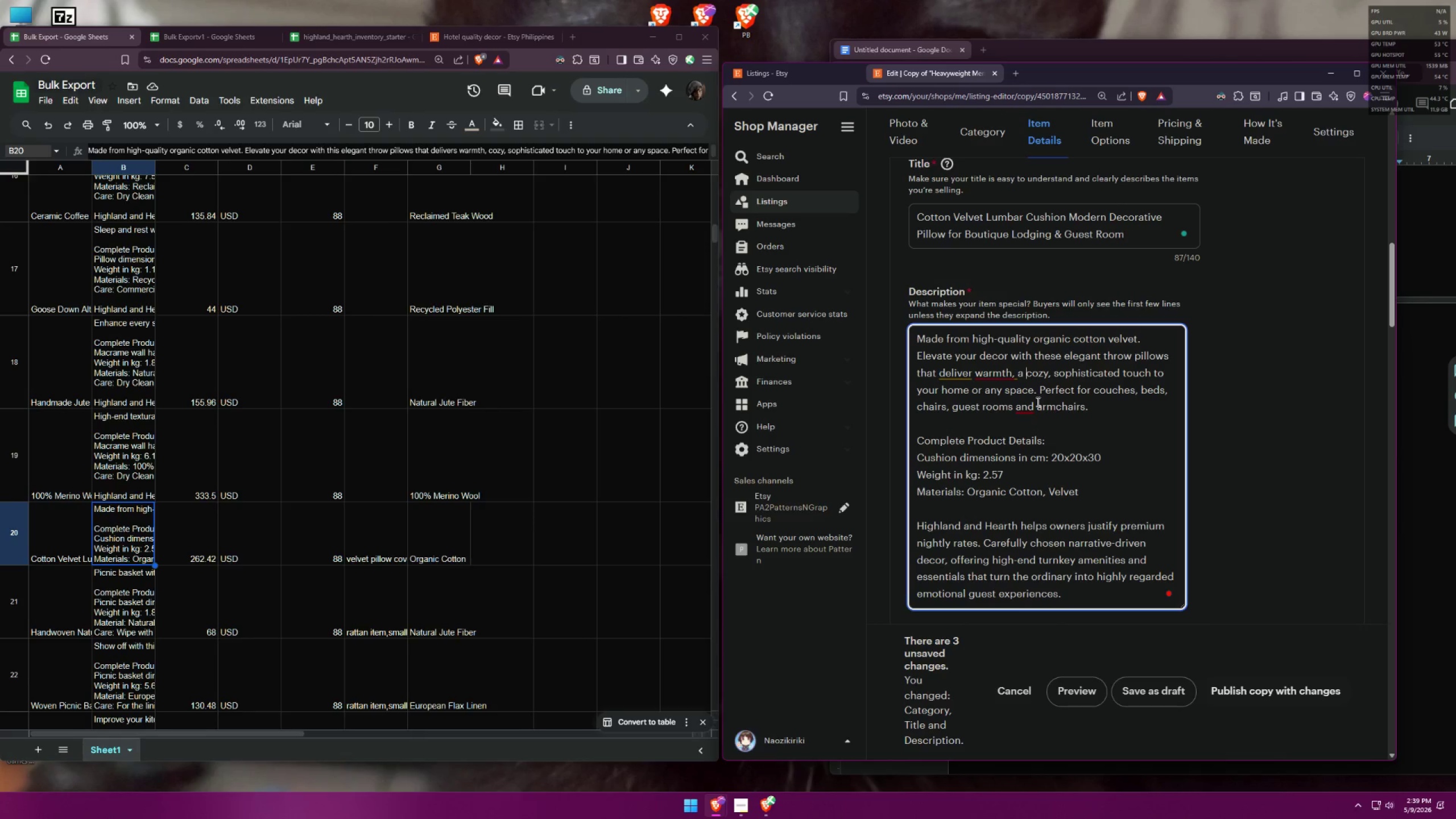 
wait(8.47)
 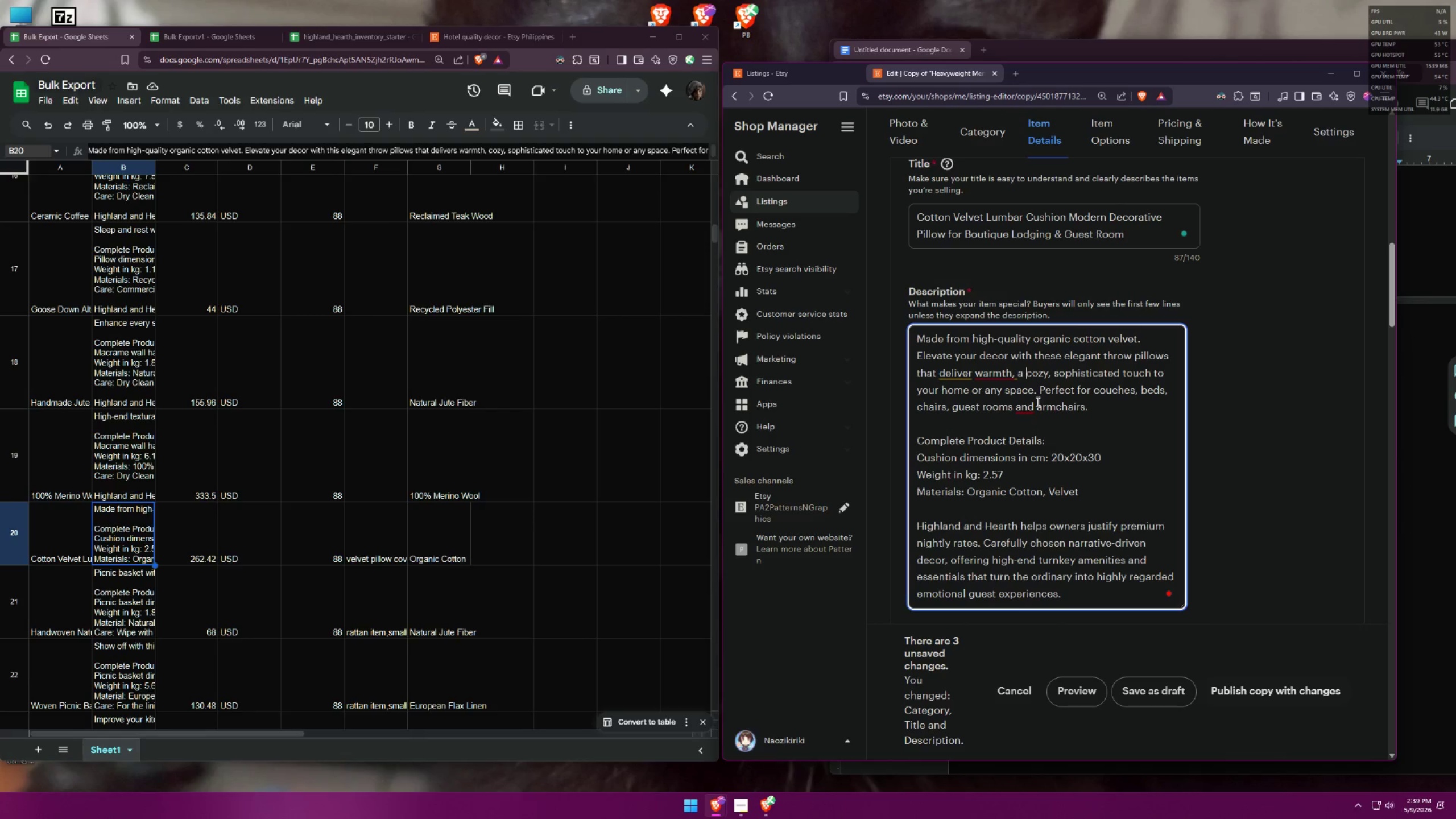 
left_click([1057, 424])
 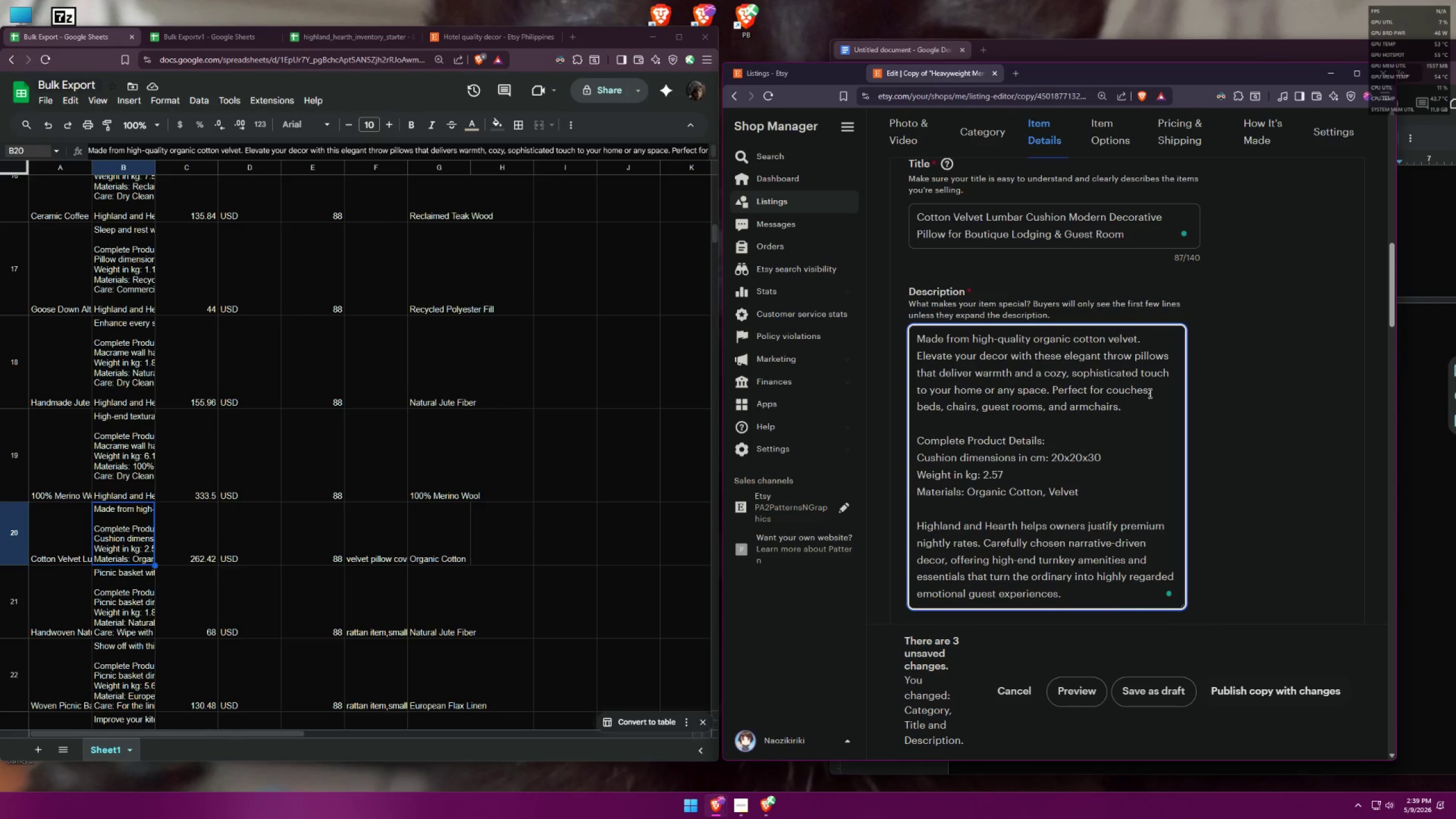 
left_click([1131, 403])
 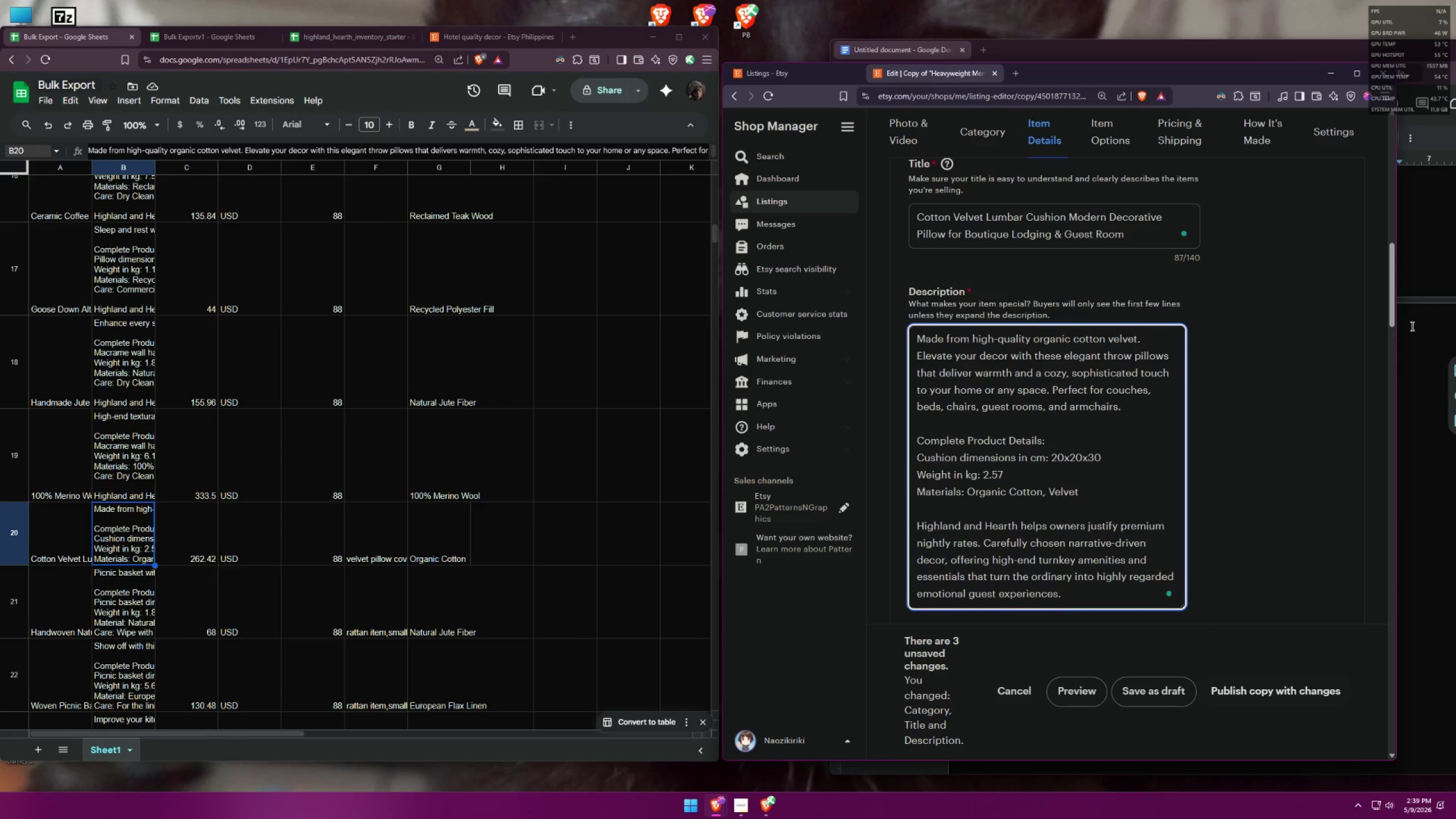 
left_click([1416, 325])
 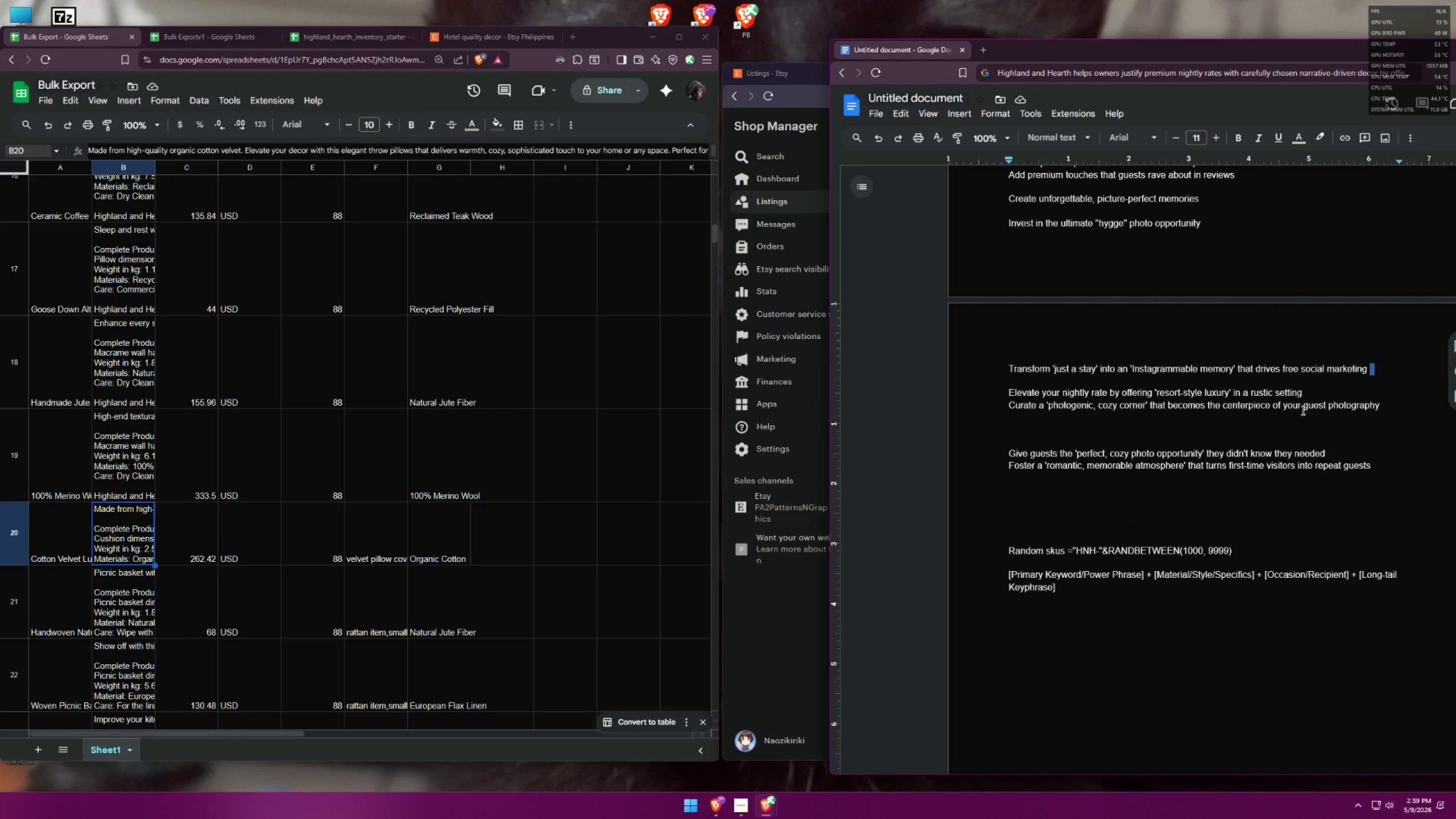 
left_click_drag(start_coordinate=[1371, 469], to_coordinate=[1002, 465])
 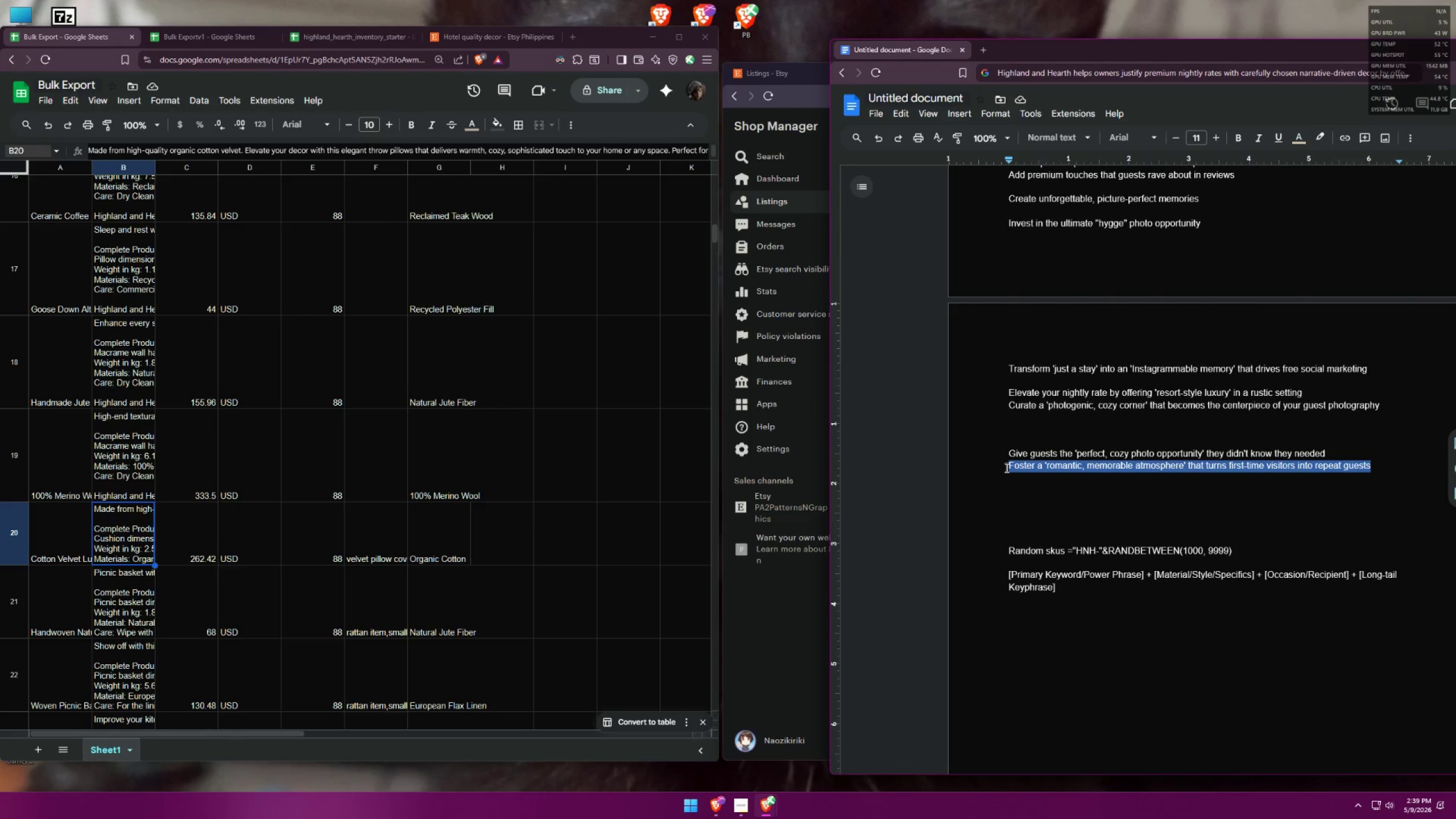 
key(Control+X)
 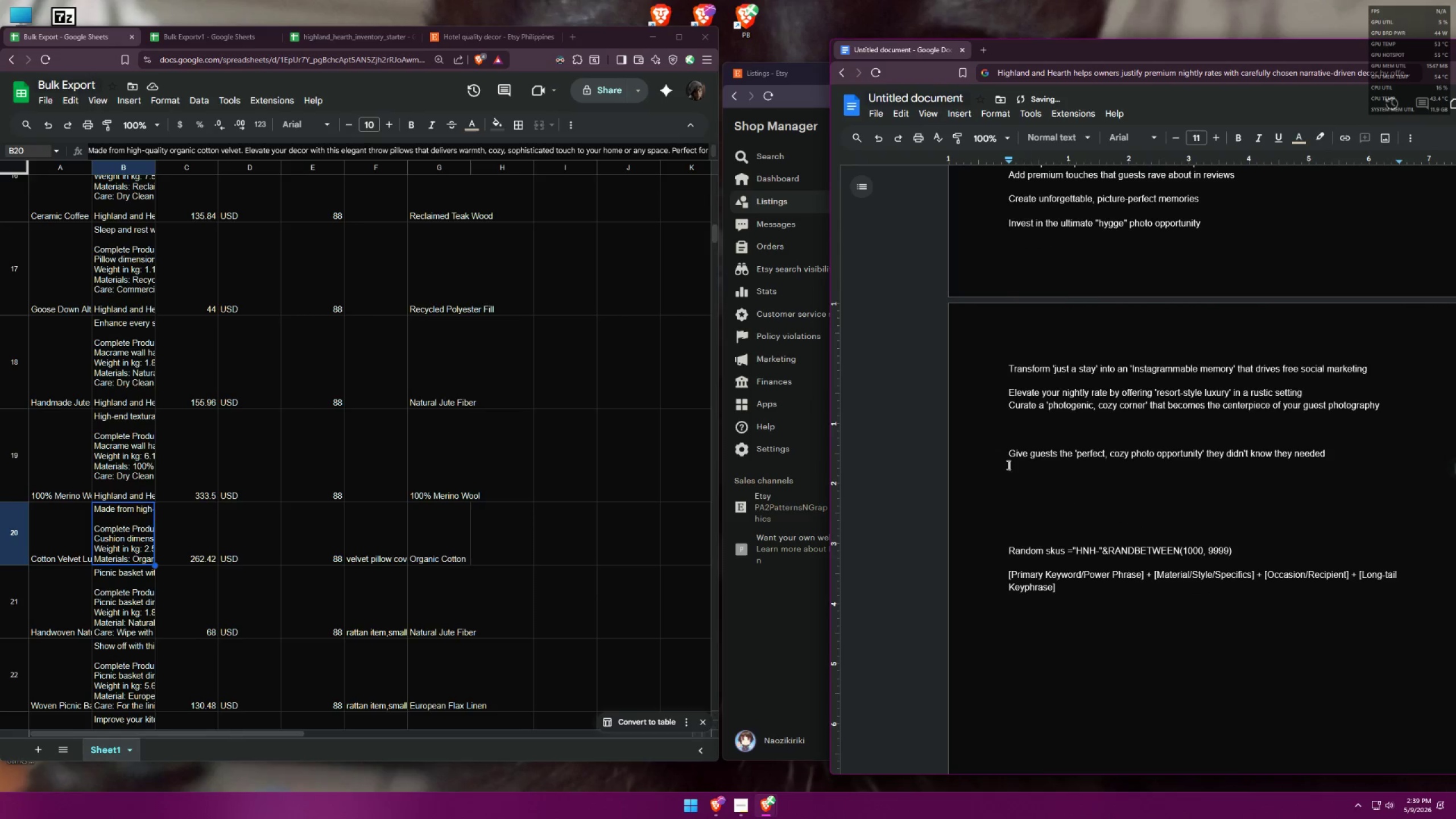 
key(Alt+AltLeft)
 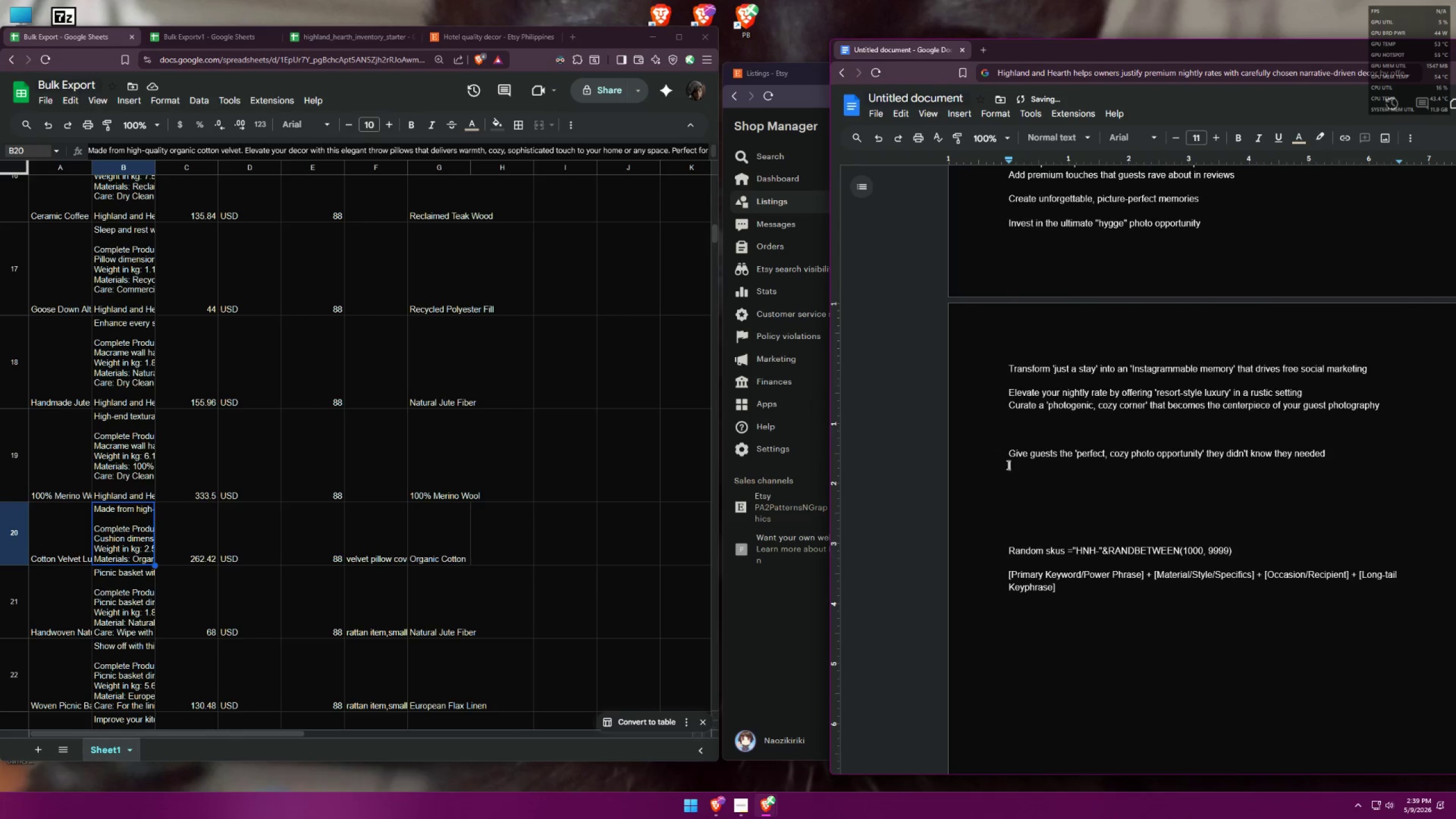 
key(Alt+Tab)
 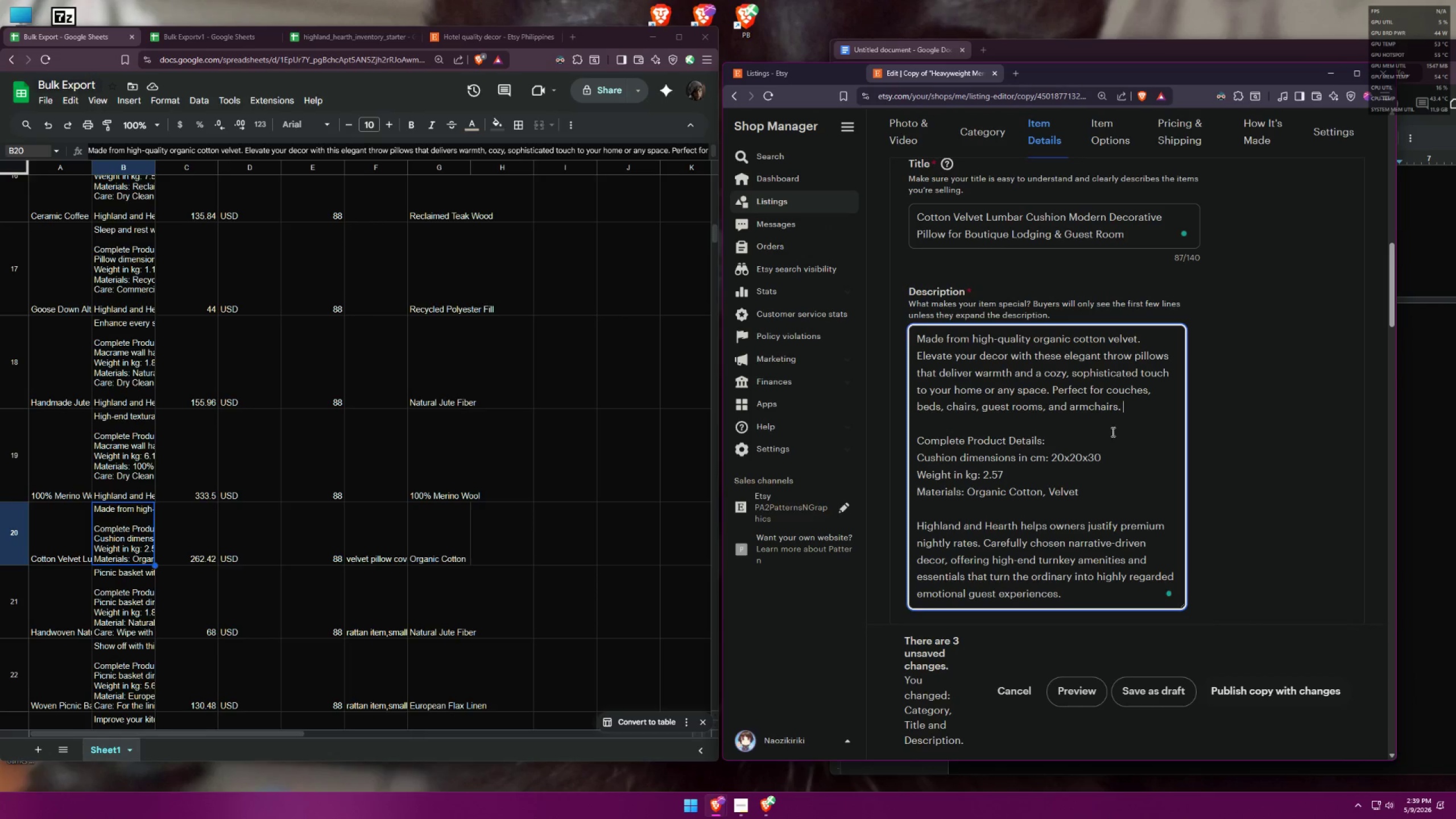 
key(Control+ControlLeft)
 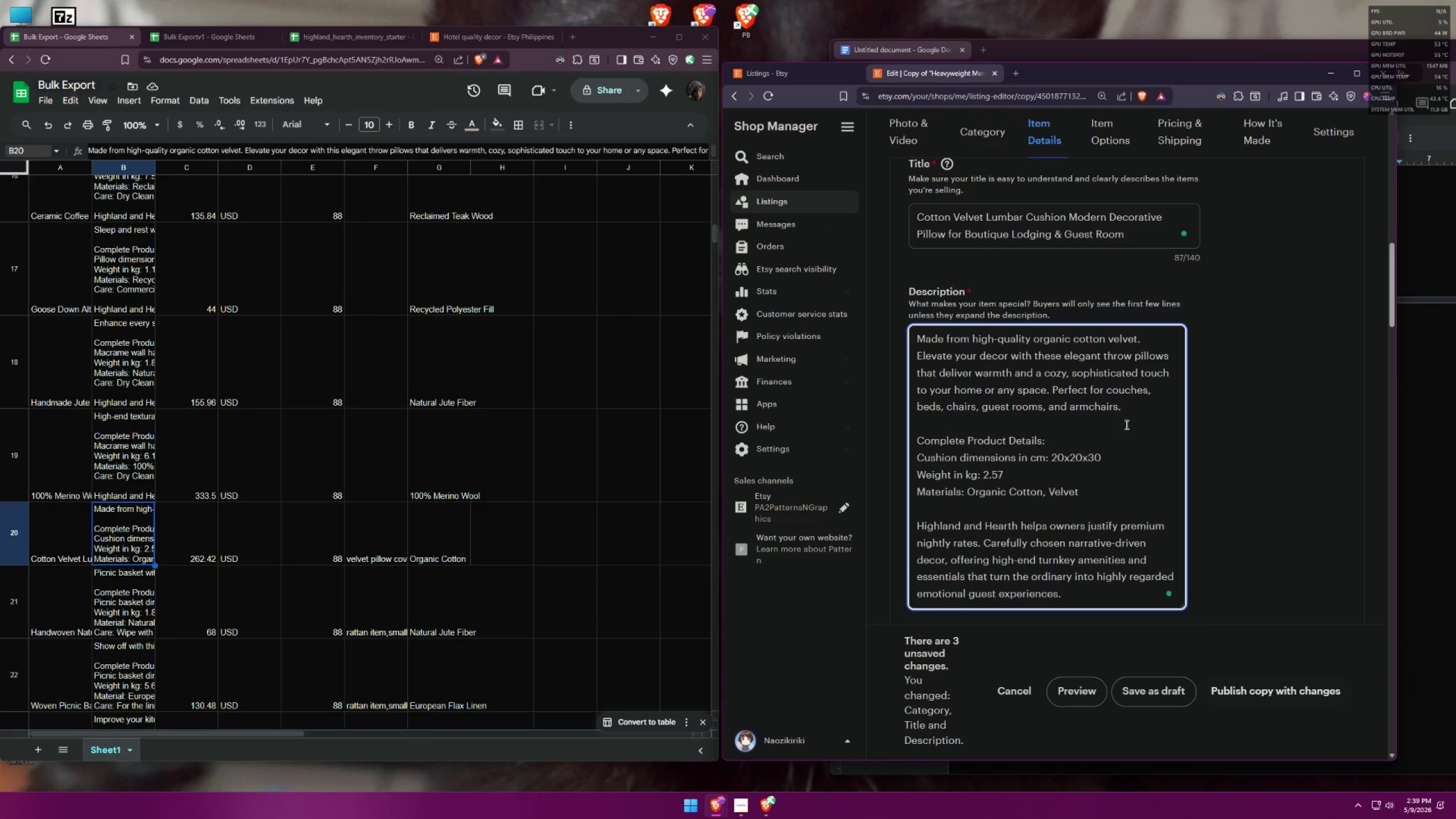 
key(Control+V)
 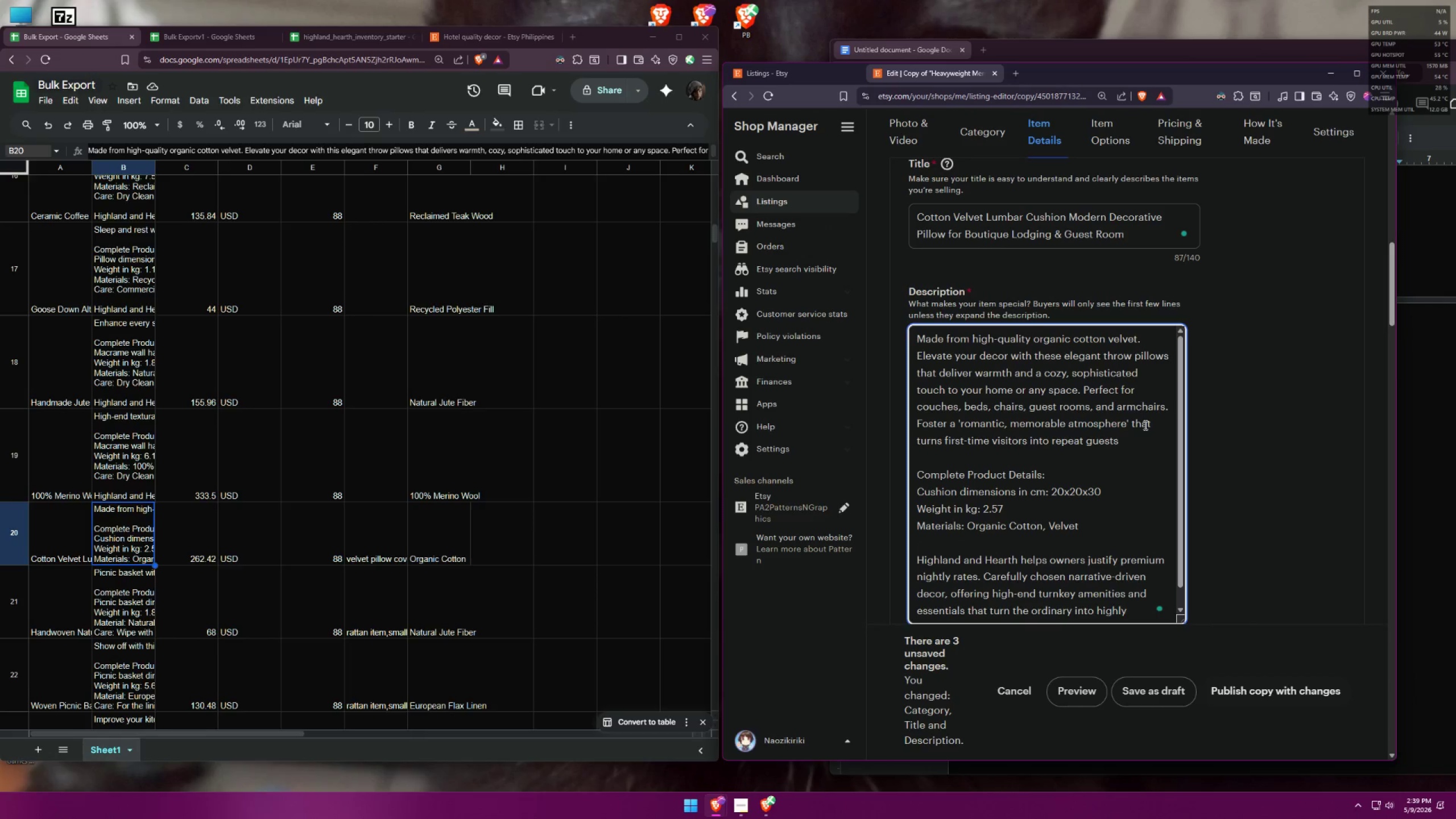 
key(Control+Z)
 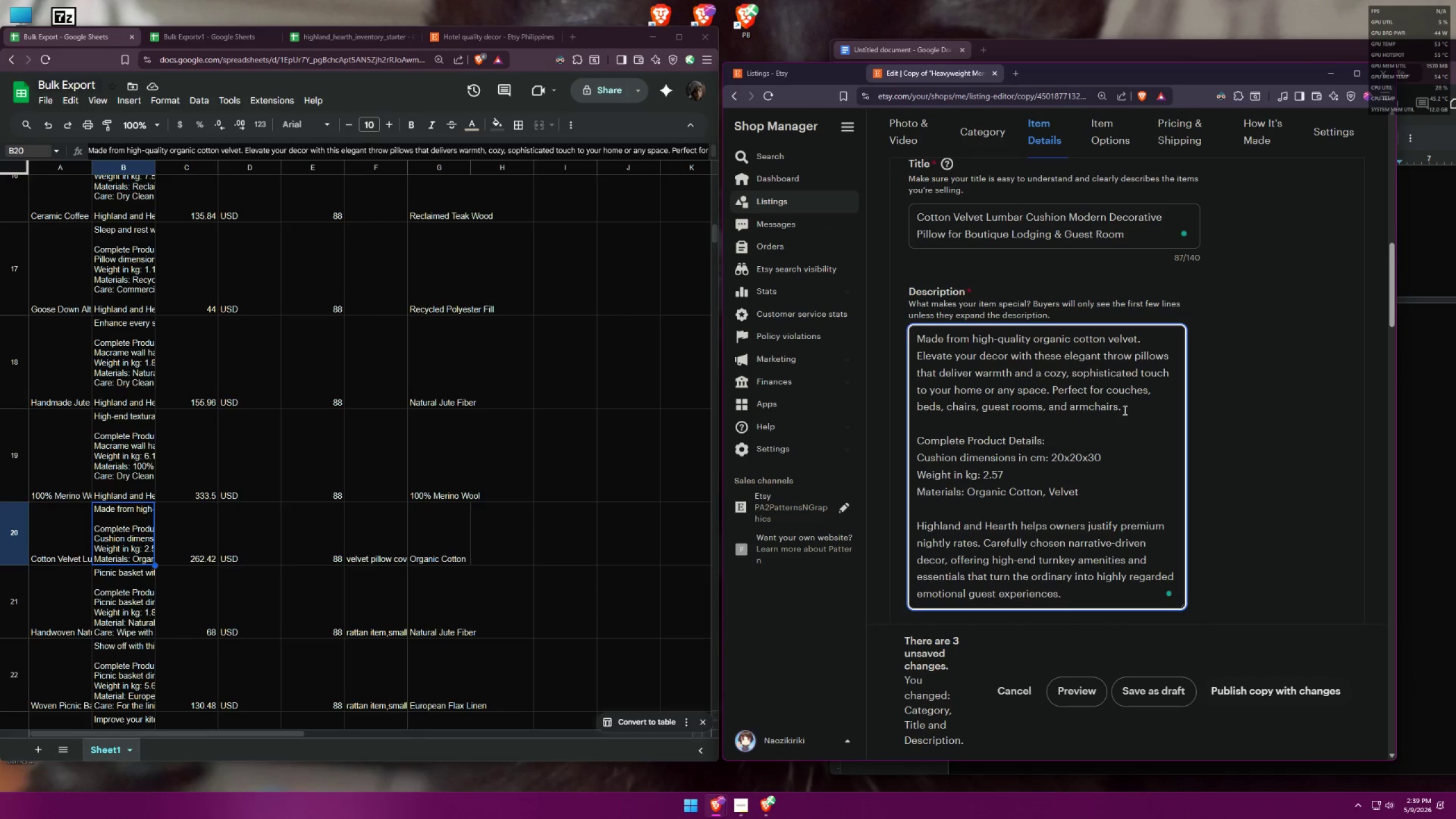 
left_click([1124, 410])
 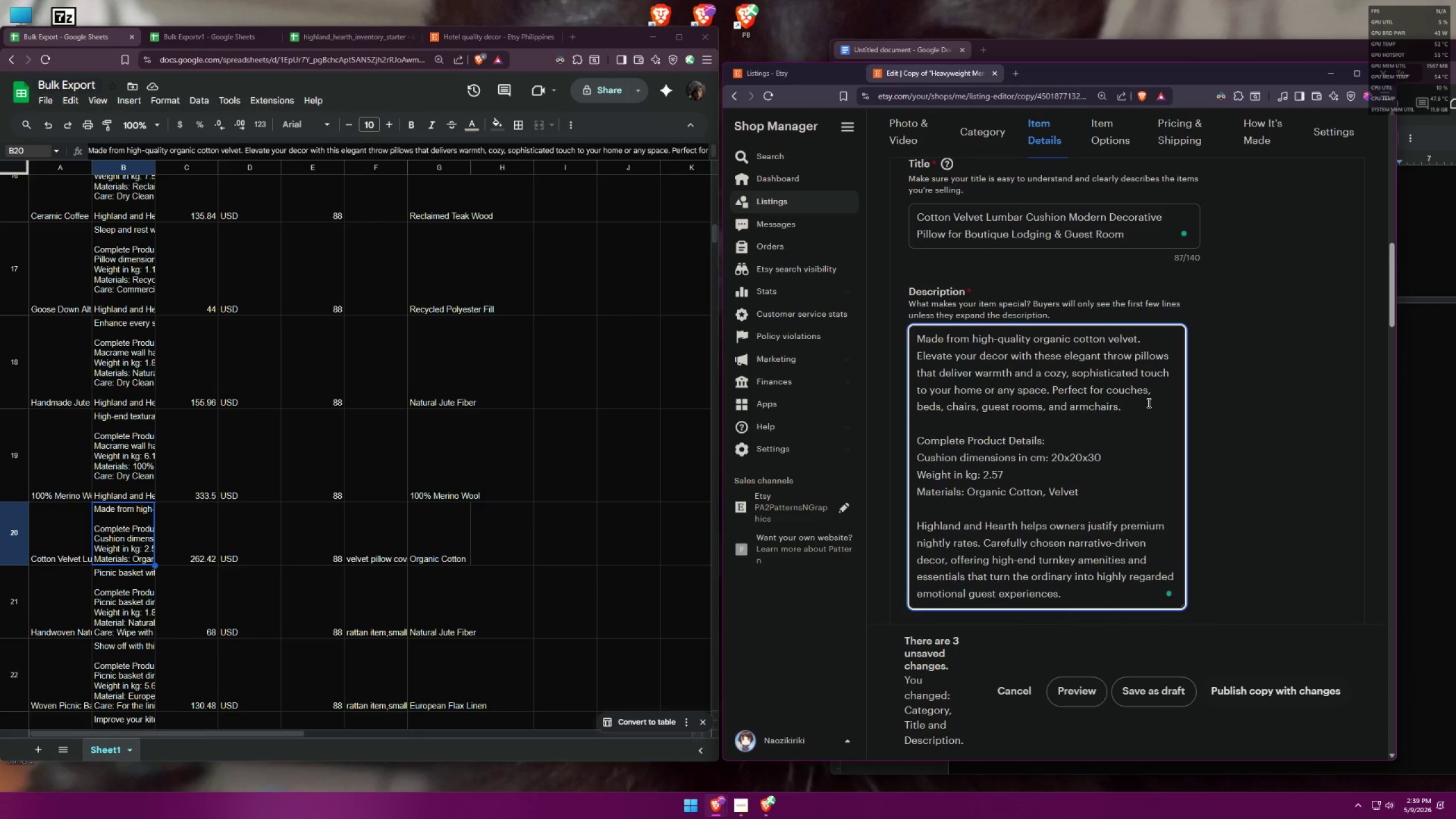 
key(Control+ControlLeft)
 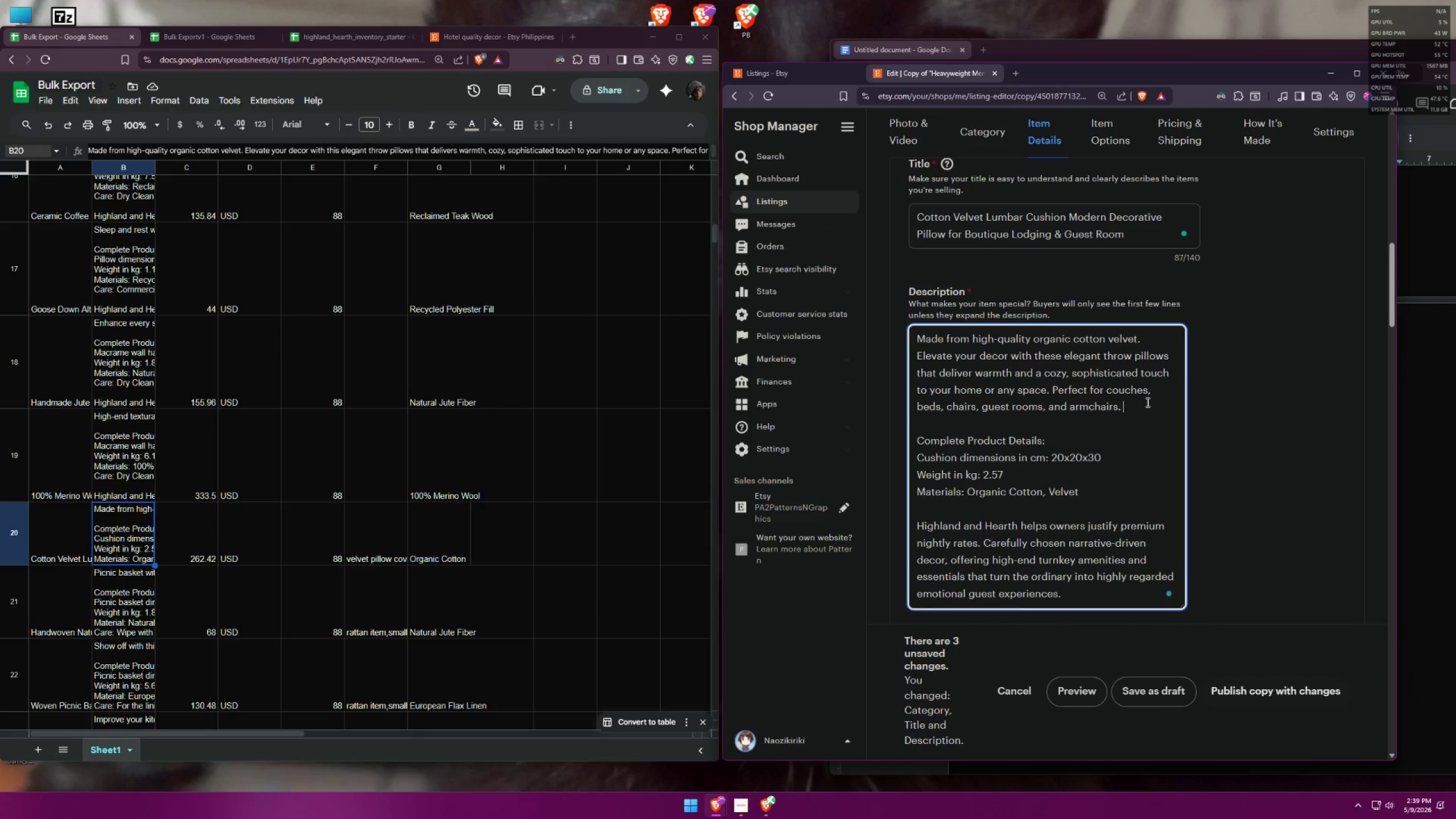 
key(Control+V)
 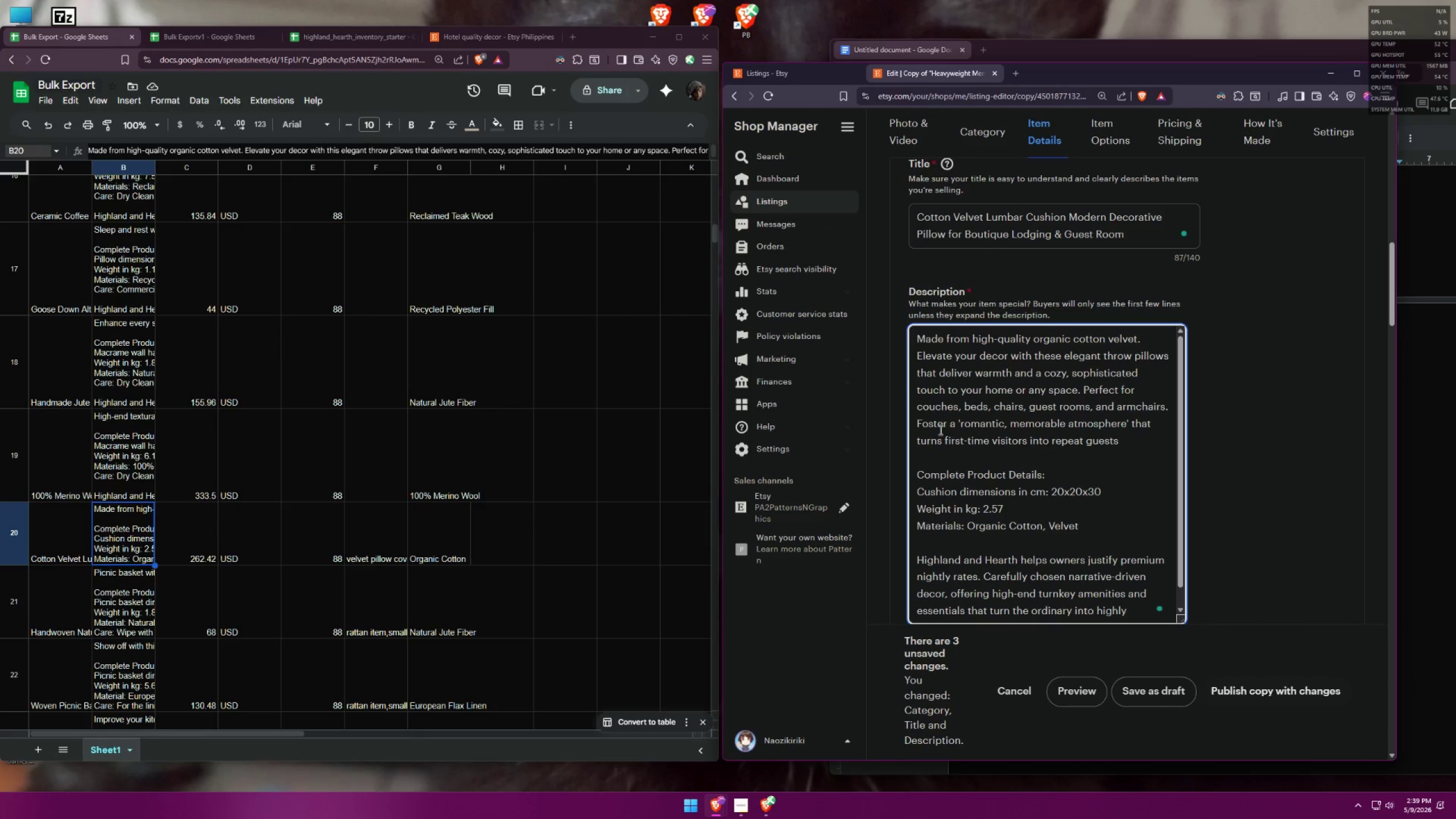 
left_click([916, 424])
 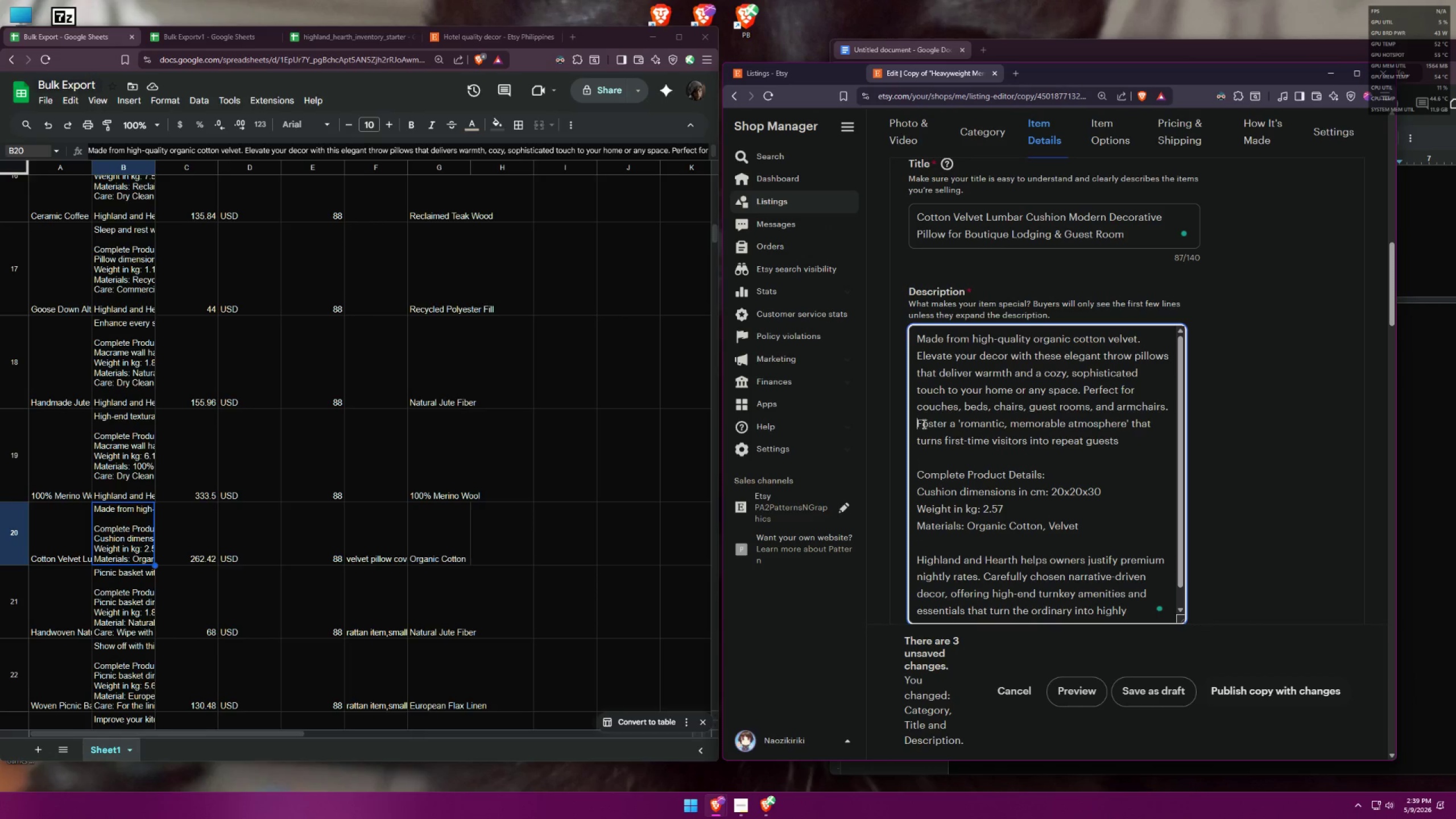 
key(Backslash)
 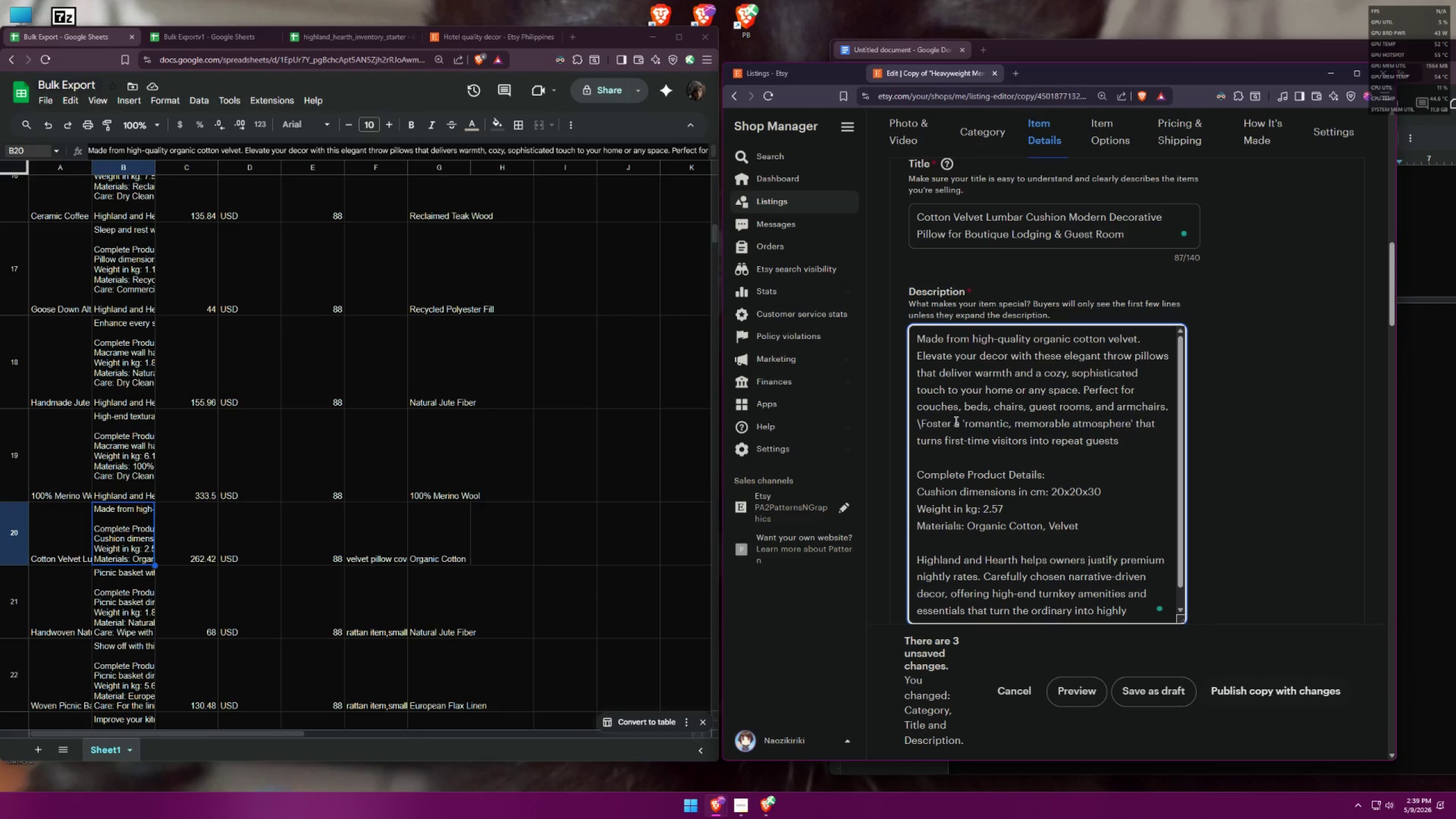 
key(Backspace)
 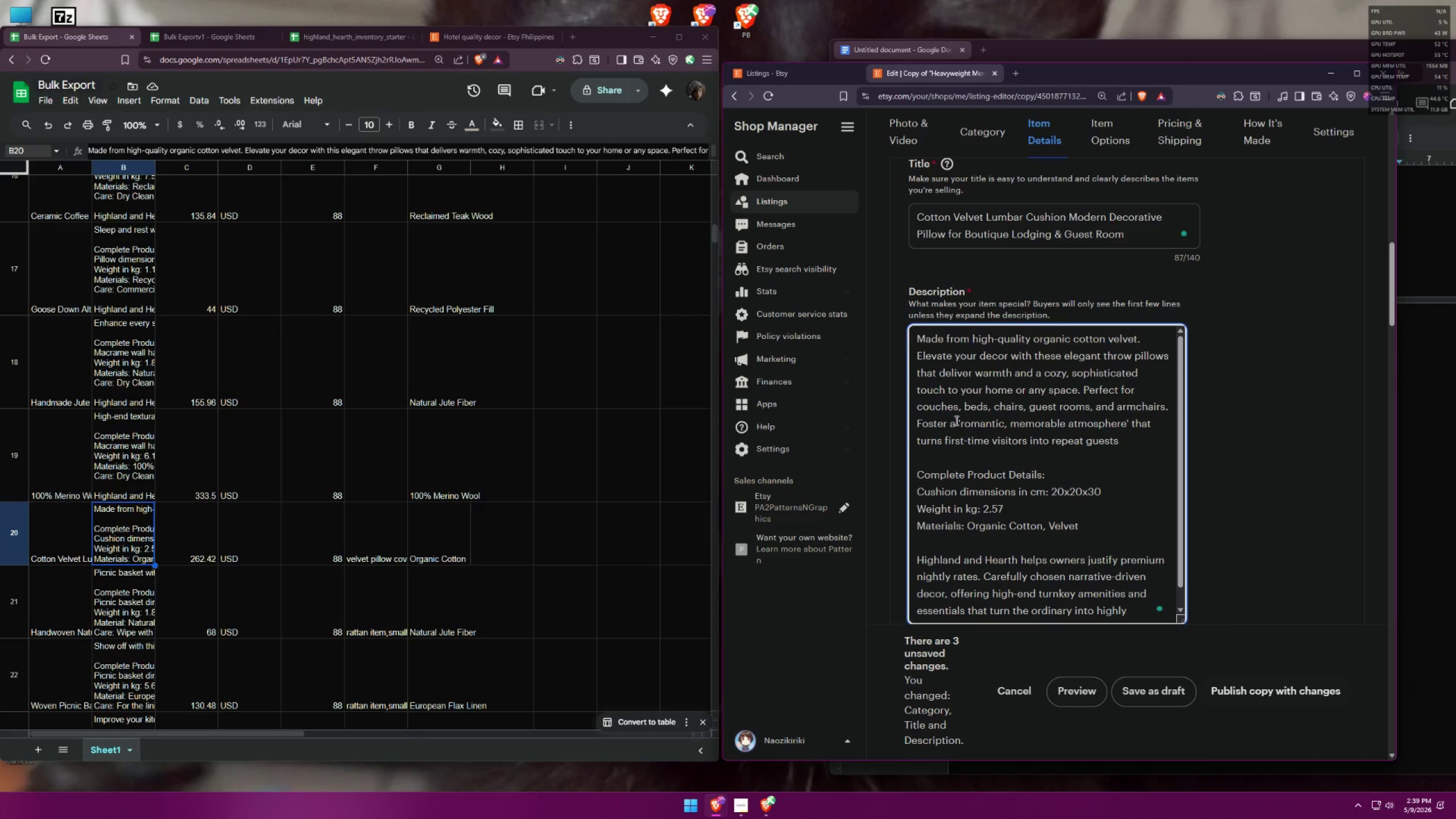 
key(Backspace)
 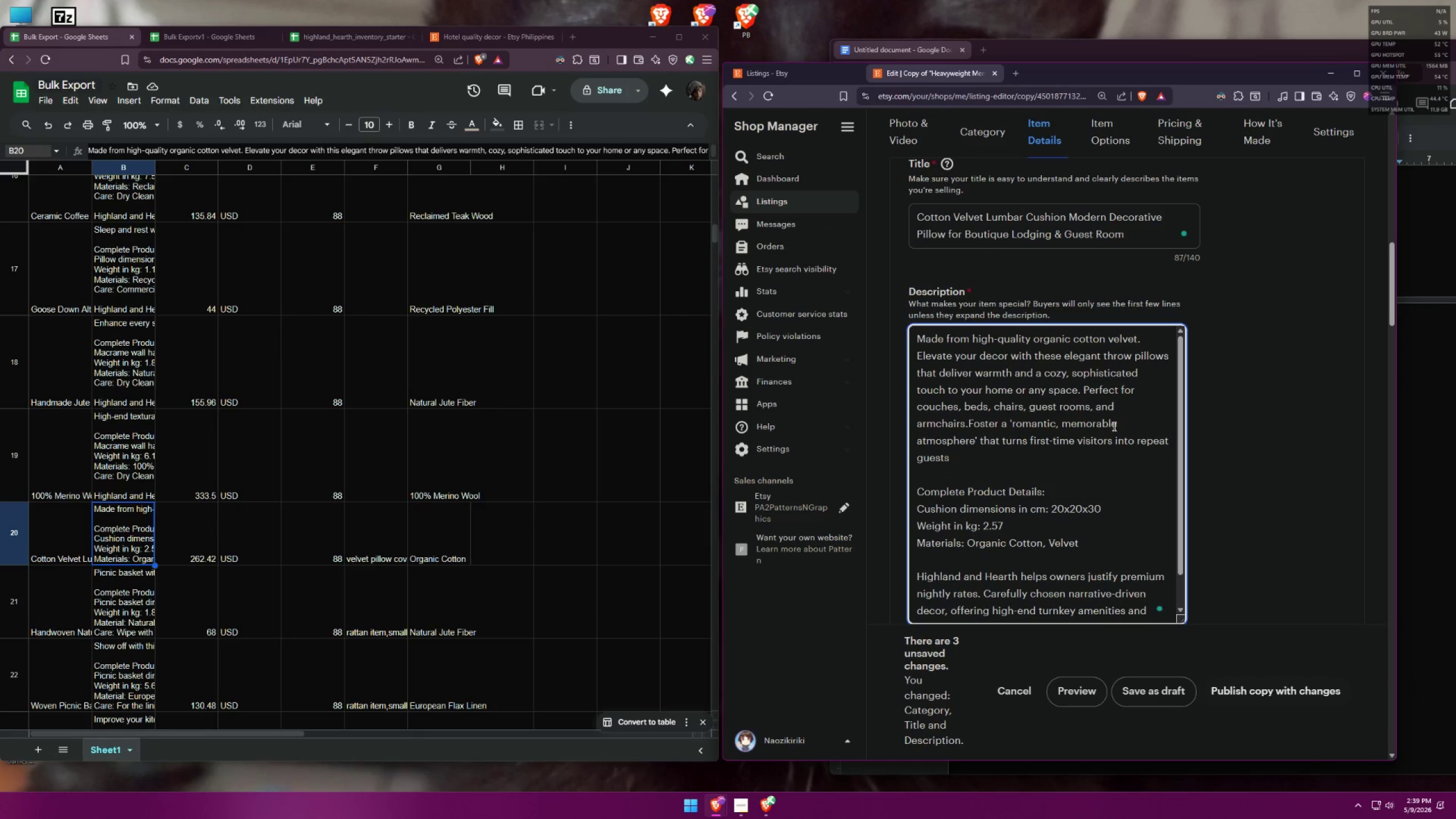 
key(Space)
 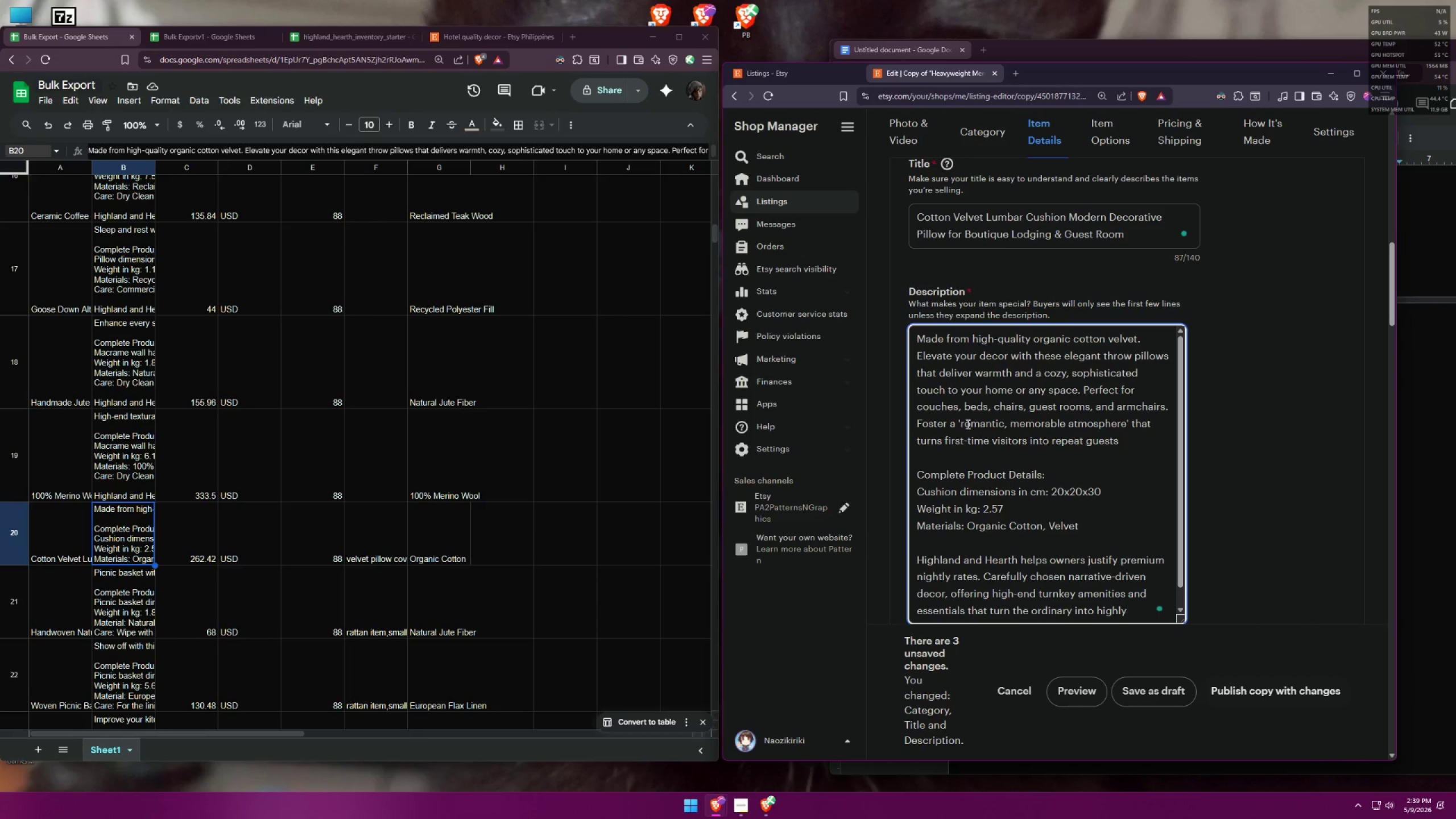 
left_click([962, 421])
 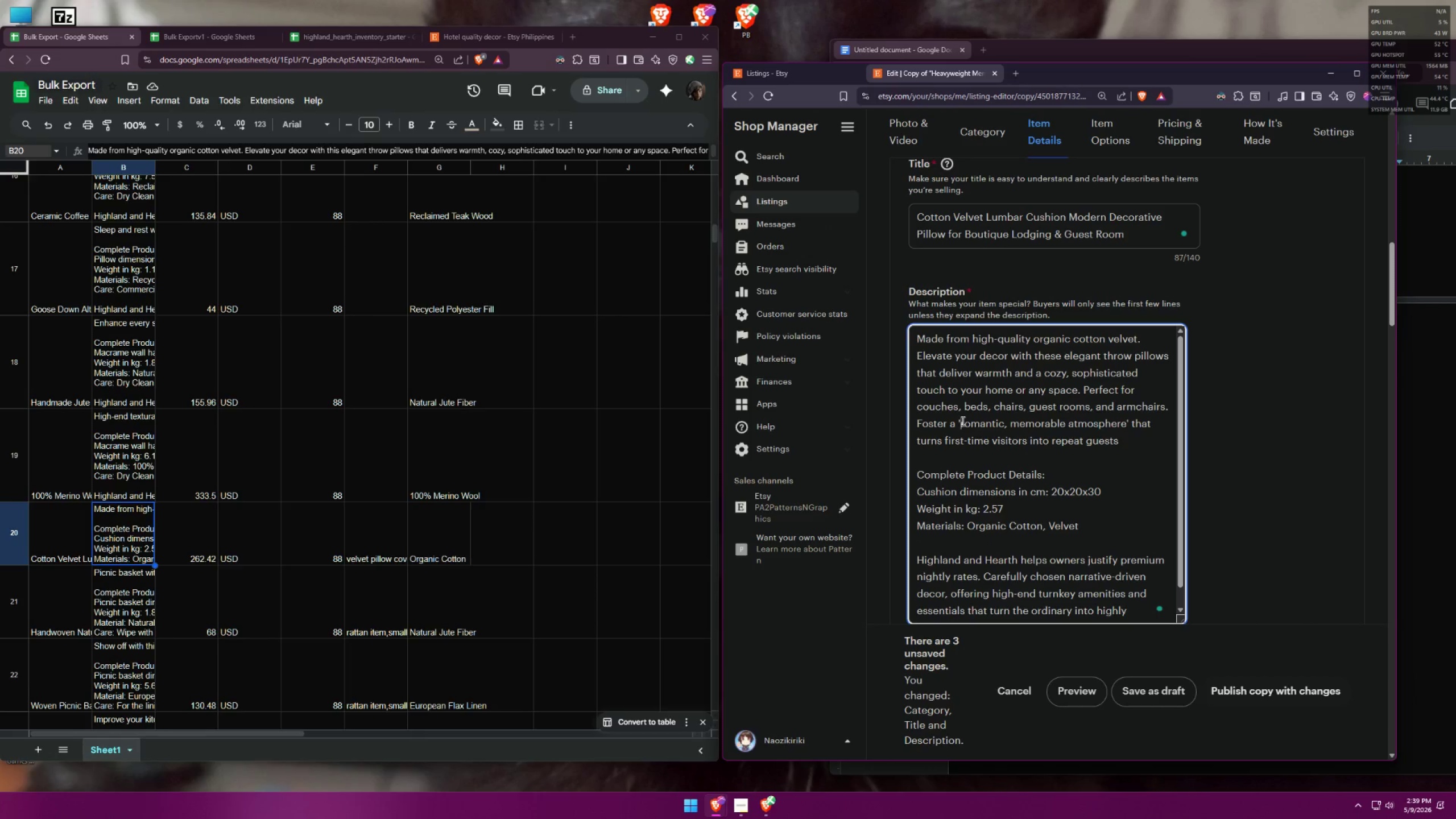 
key(Backspace)
 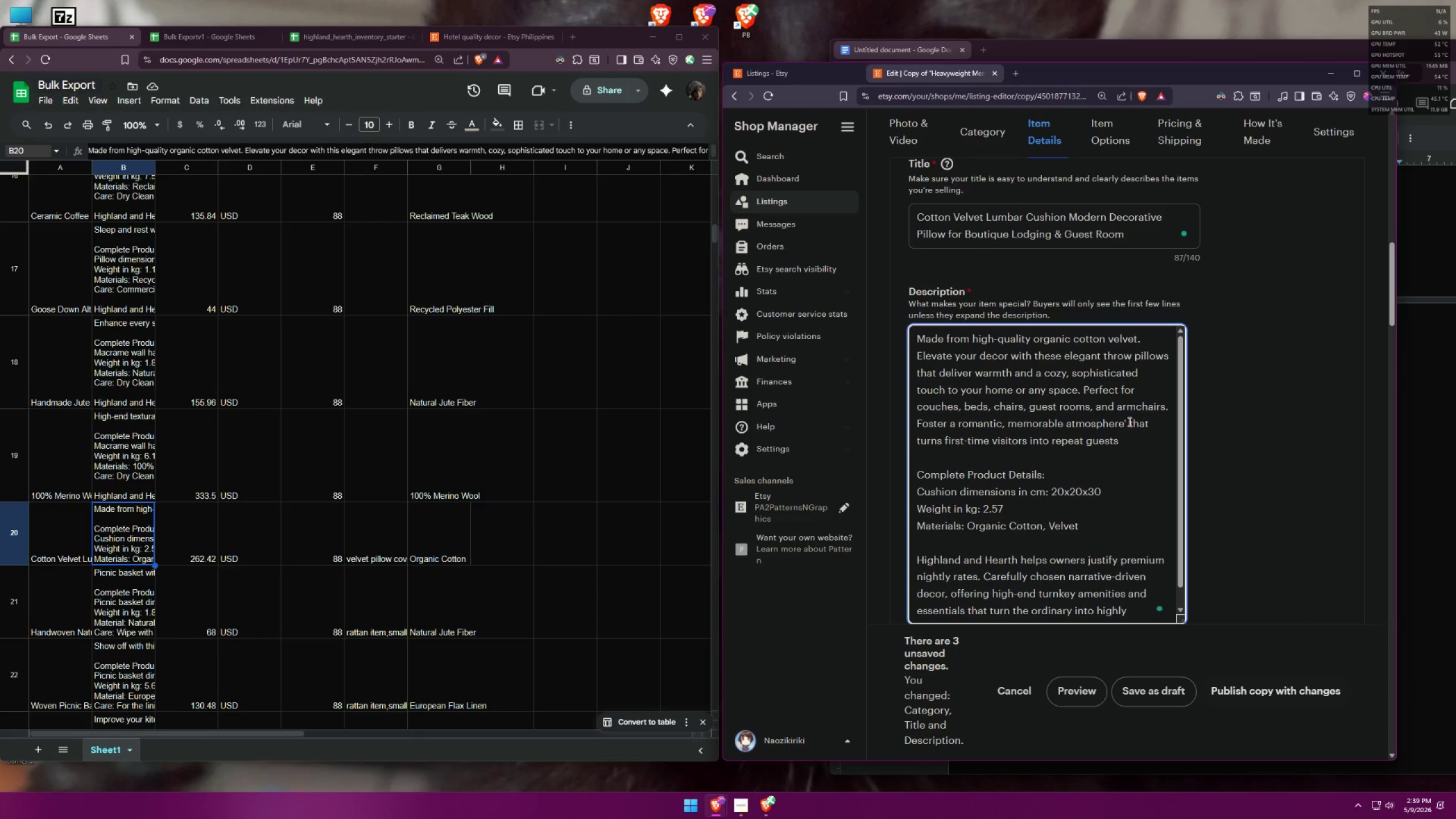 
left_click([1129, 421])
 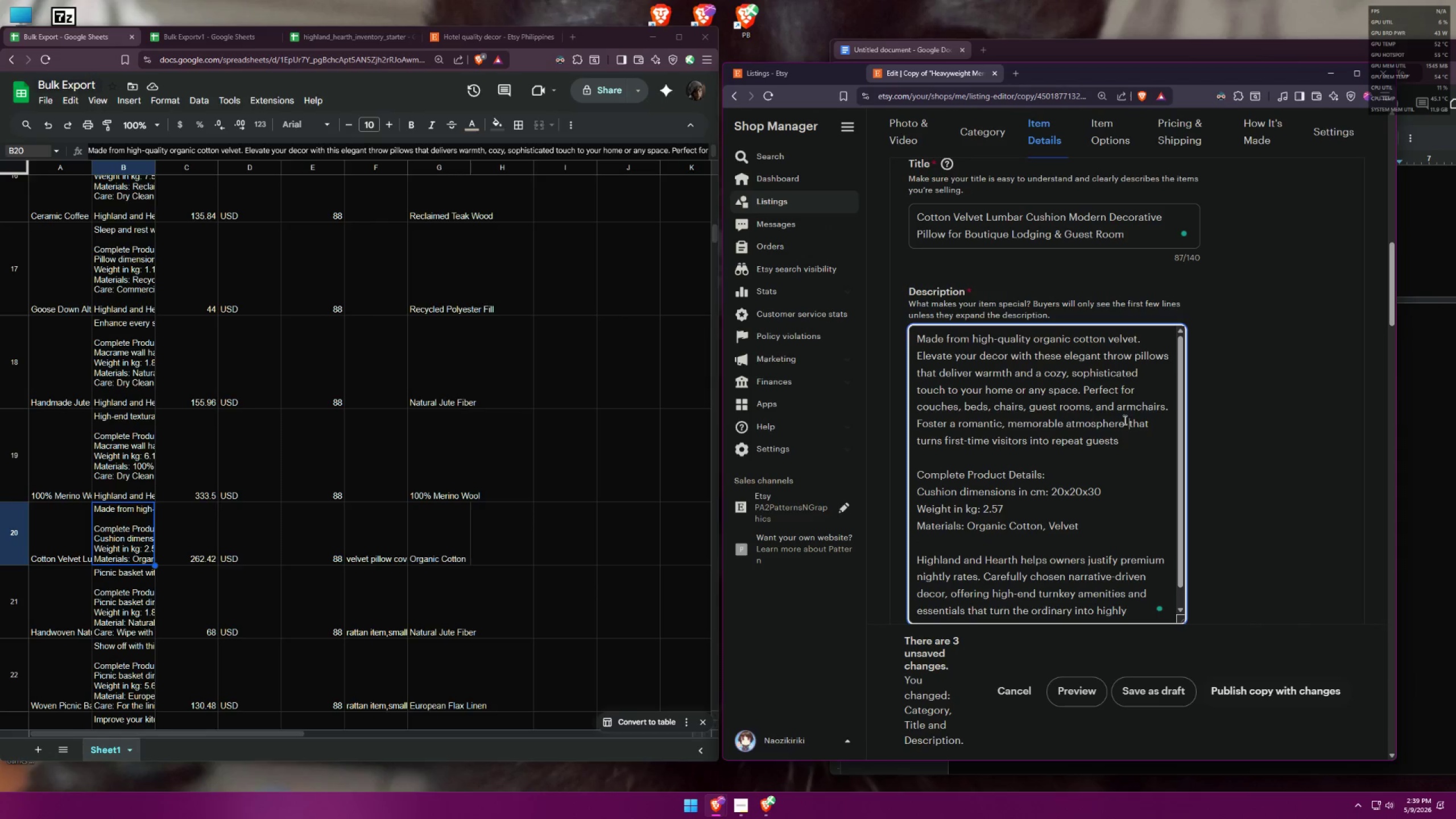 
left_click([1128, 420])
 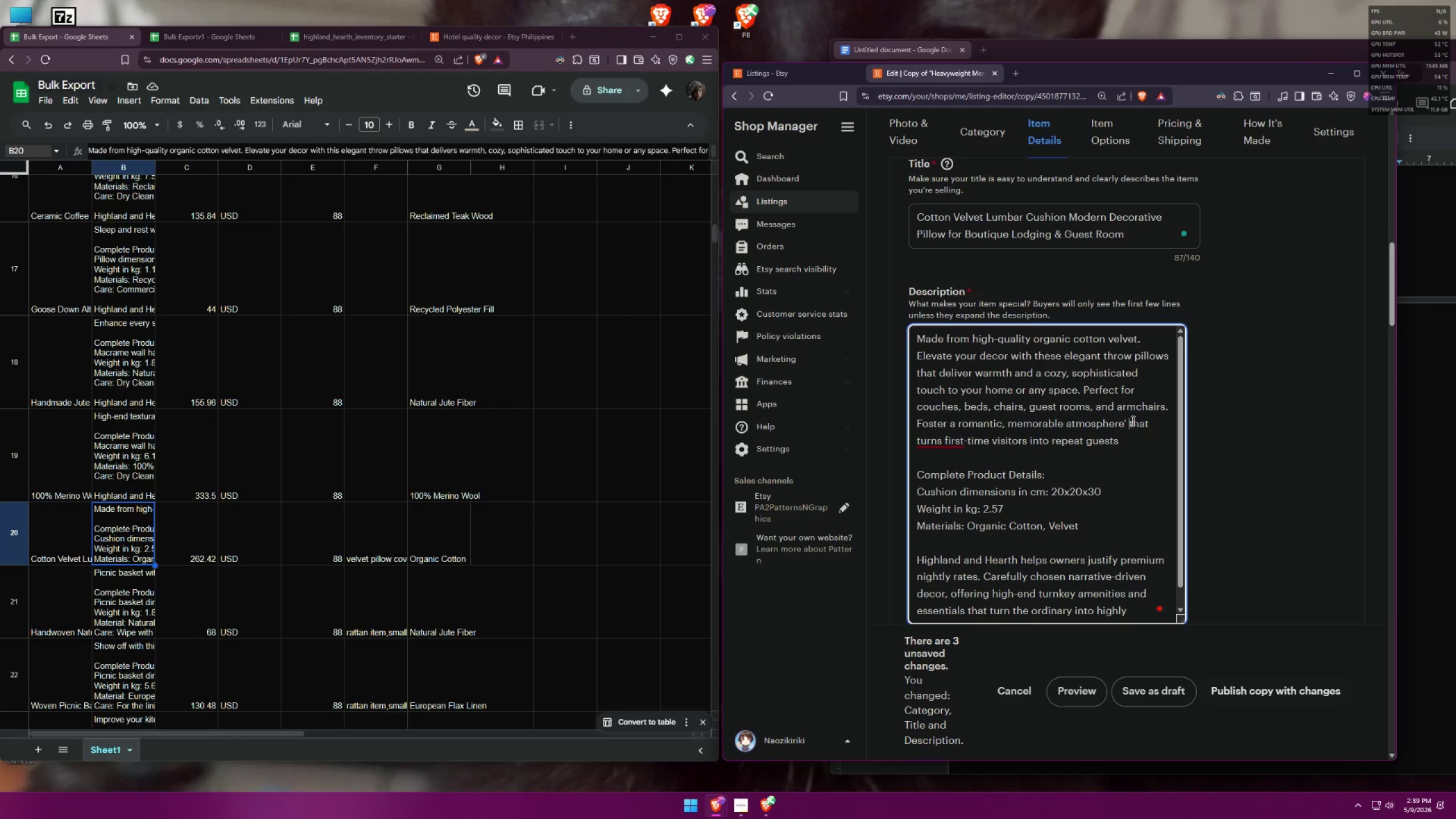 
left_click([1127, 420])
 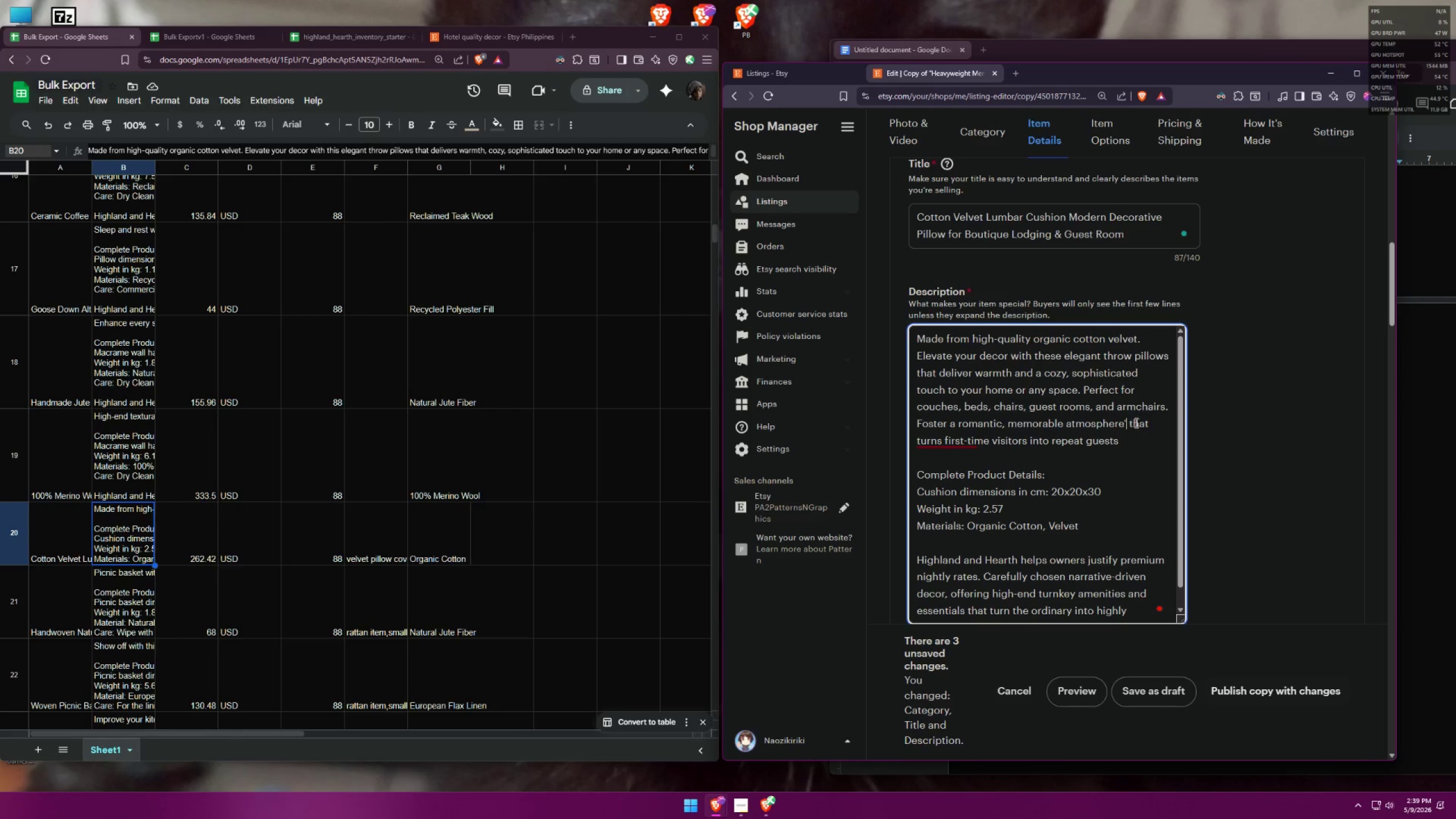 
key(Backspace)
 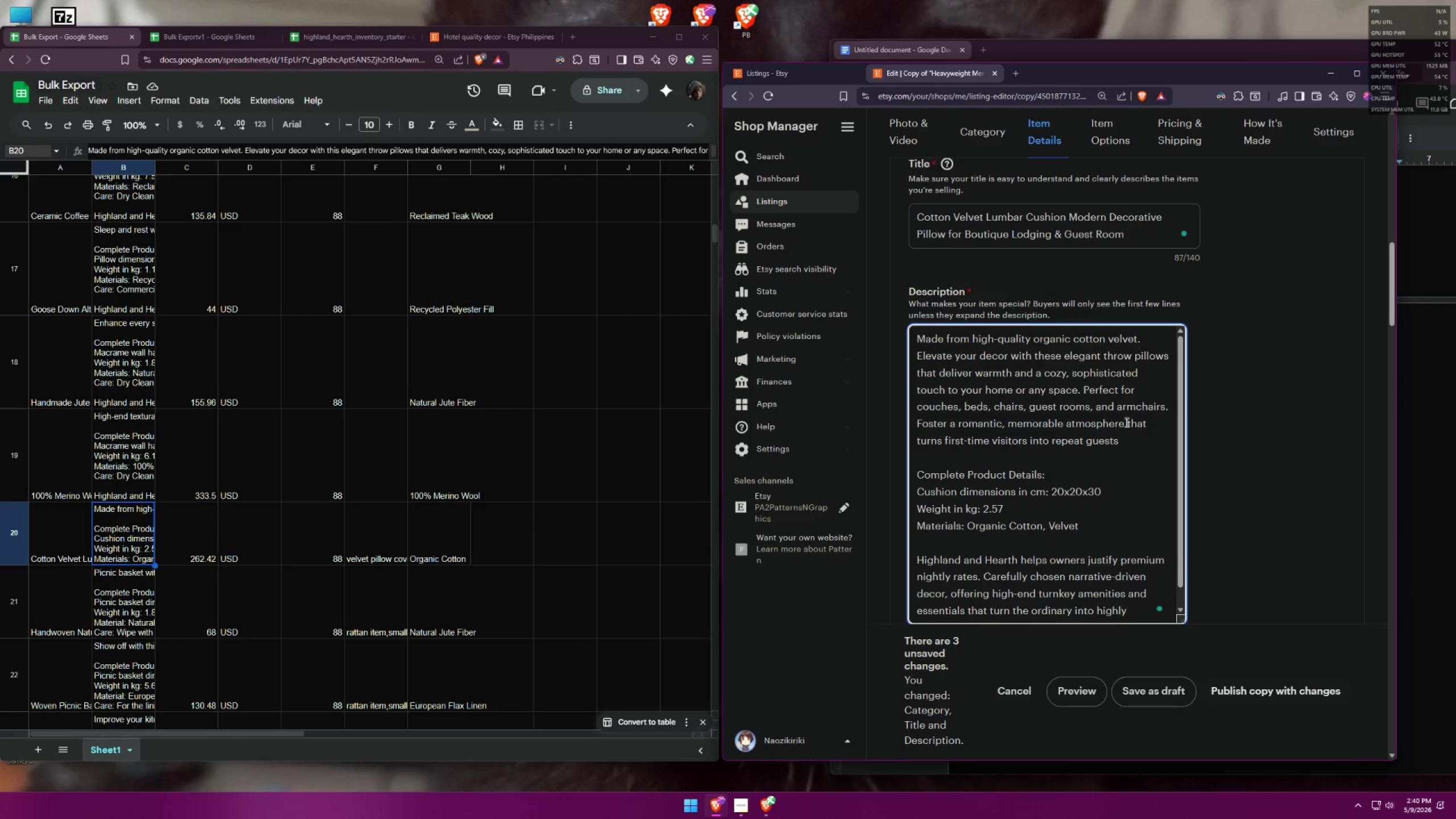 
wait(33.16)
 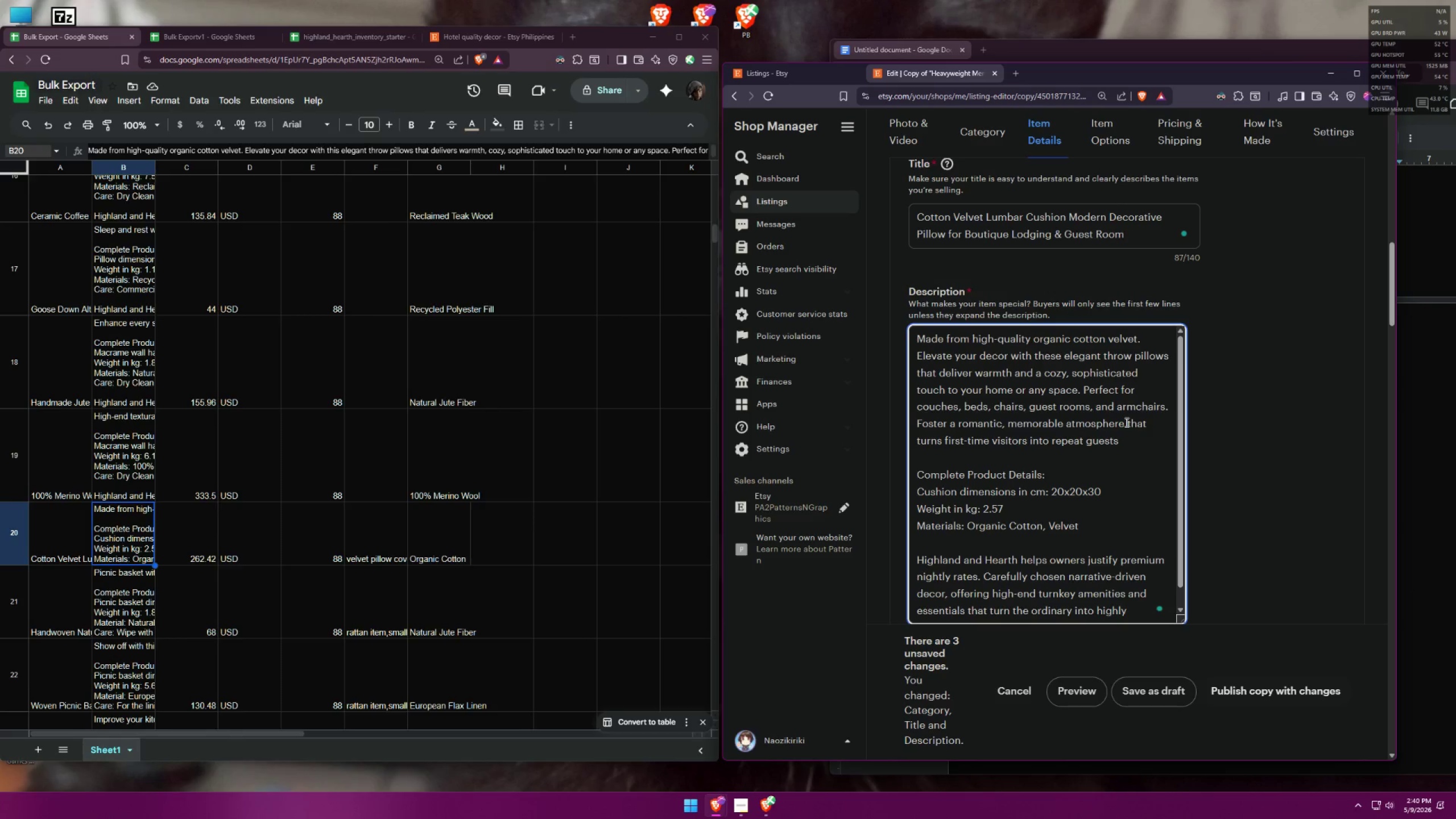 
left_click([967, 375])
 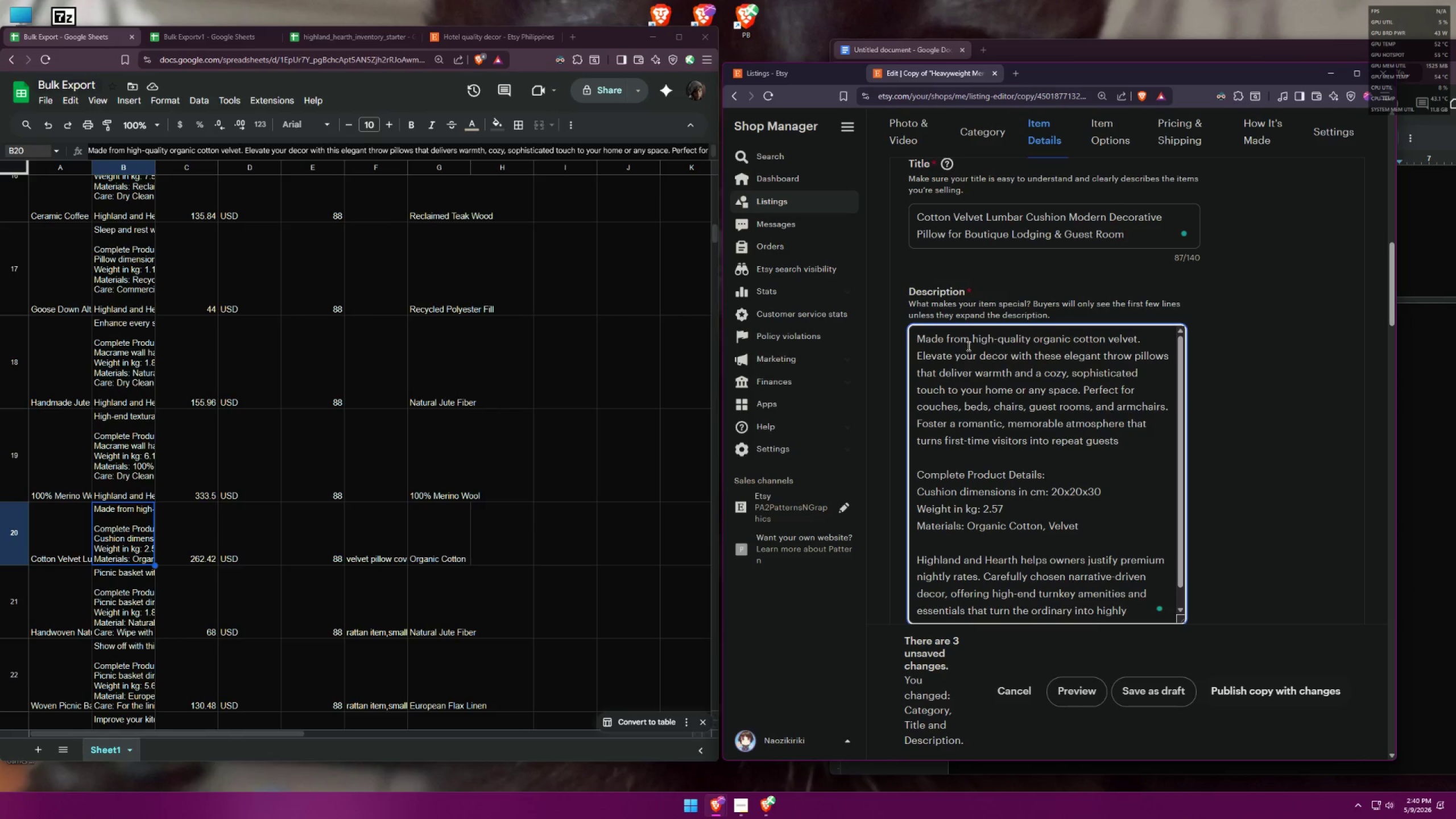 
left_click([967, 346])
 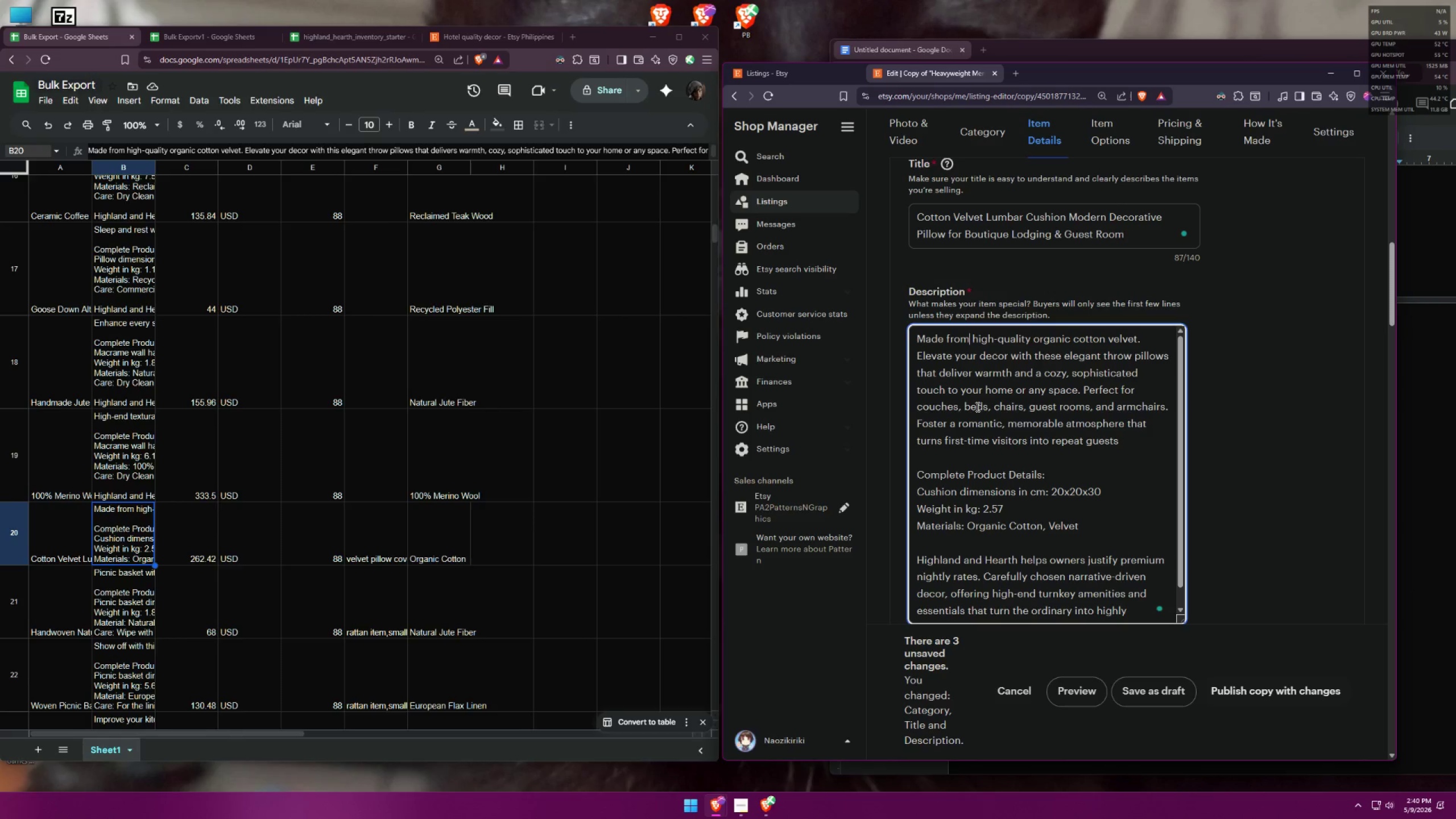 
wait(15.64)
 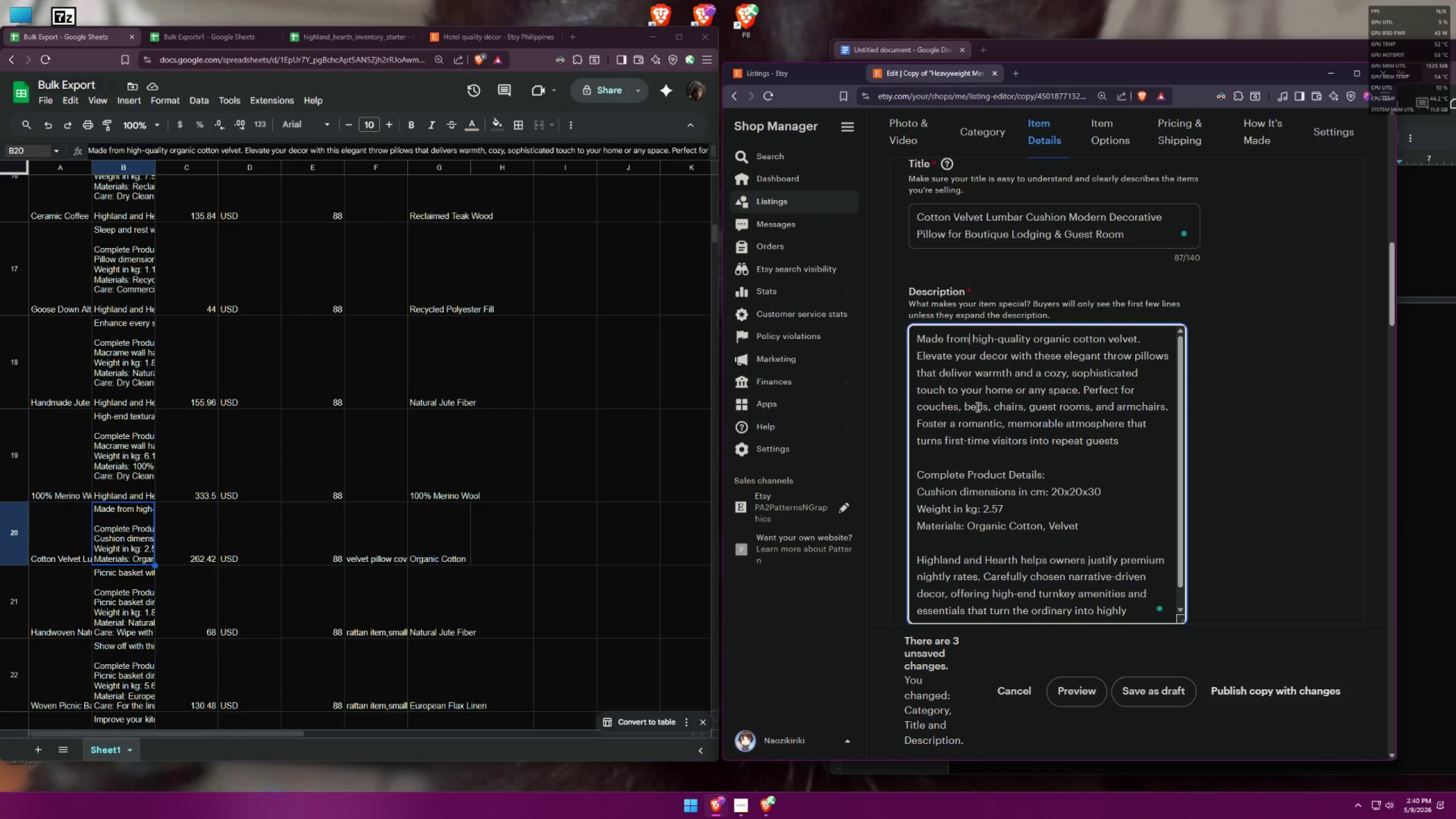 
key(Shift+ShiftLeft)
 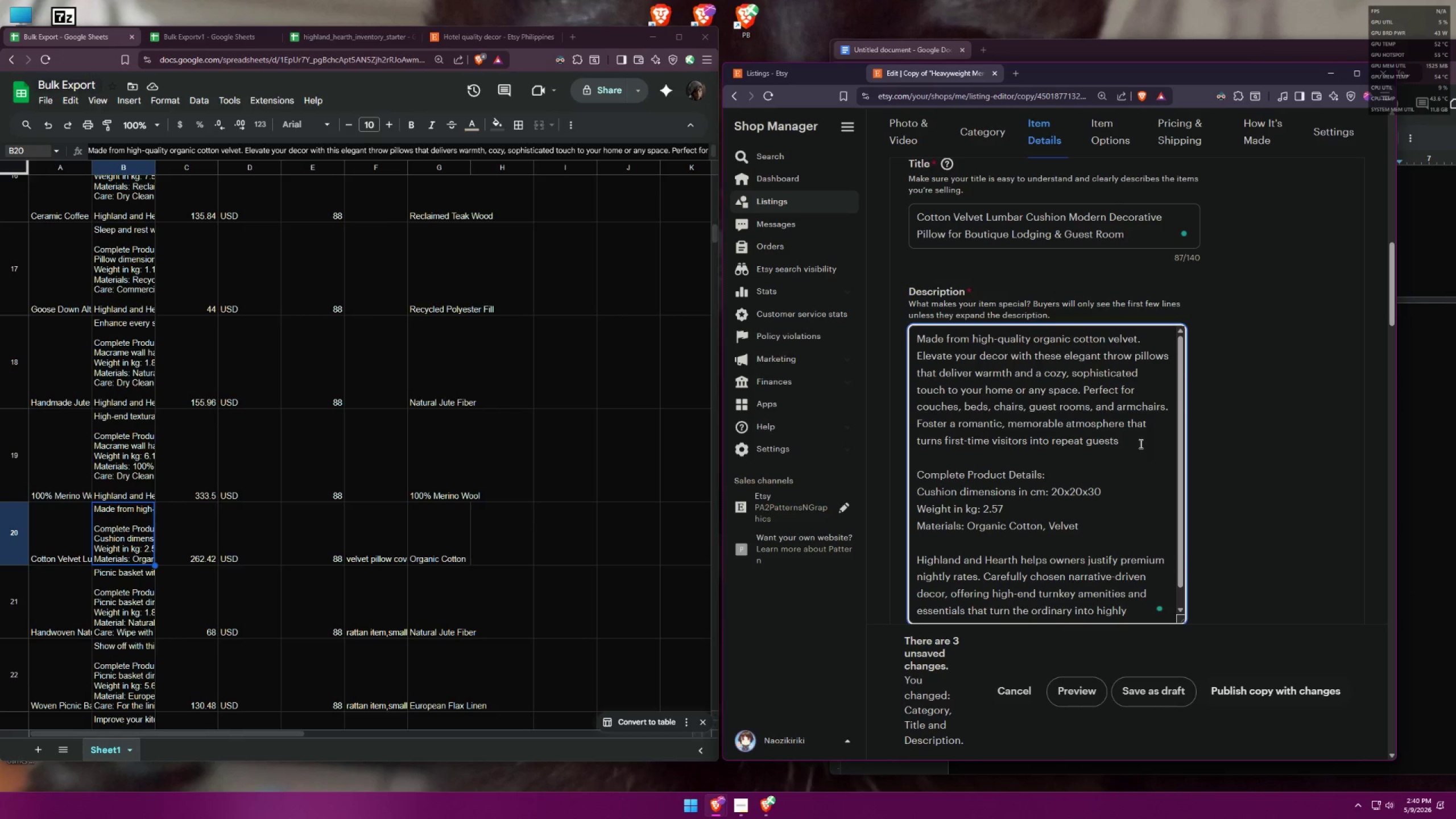 
key(Shift+1)
 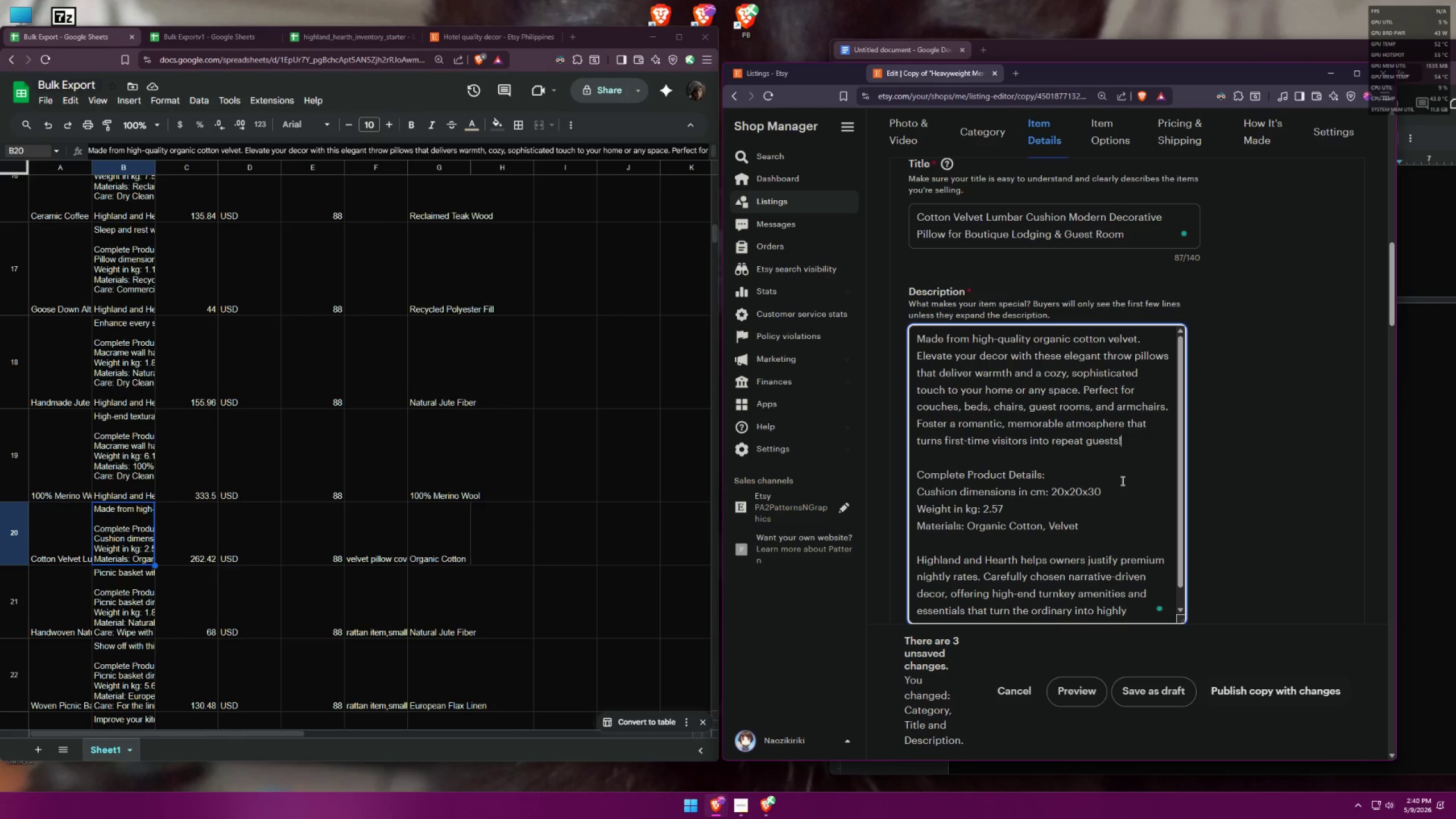 
left_click([1118, 505])
 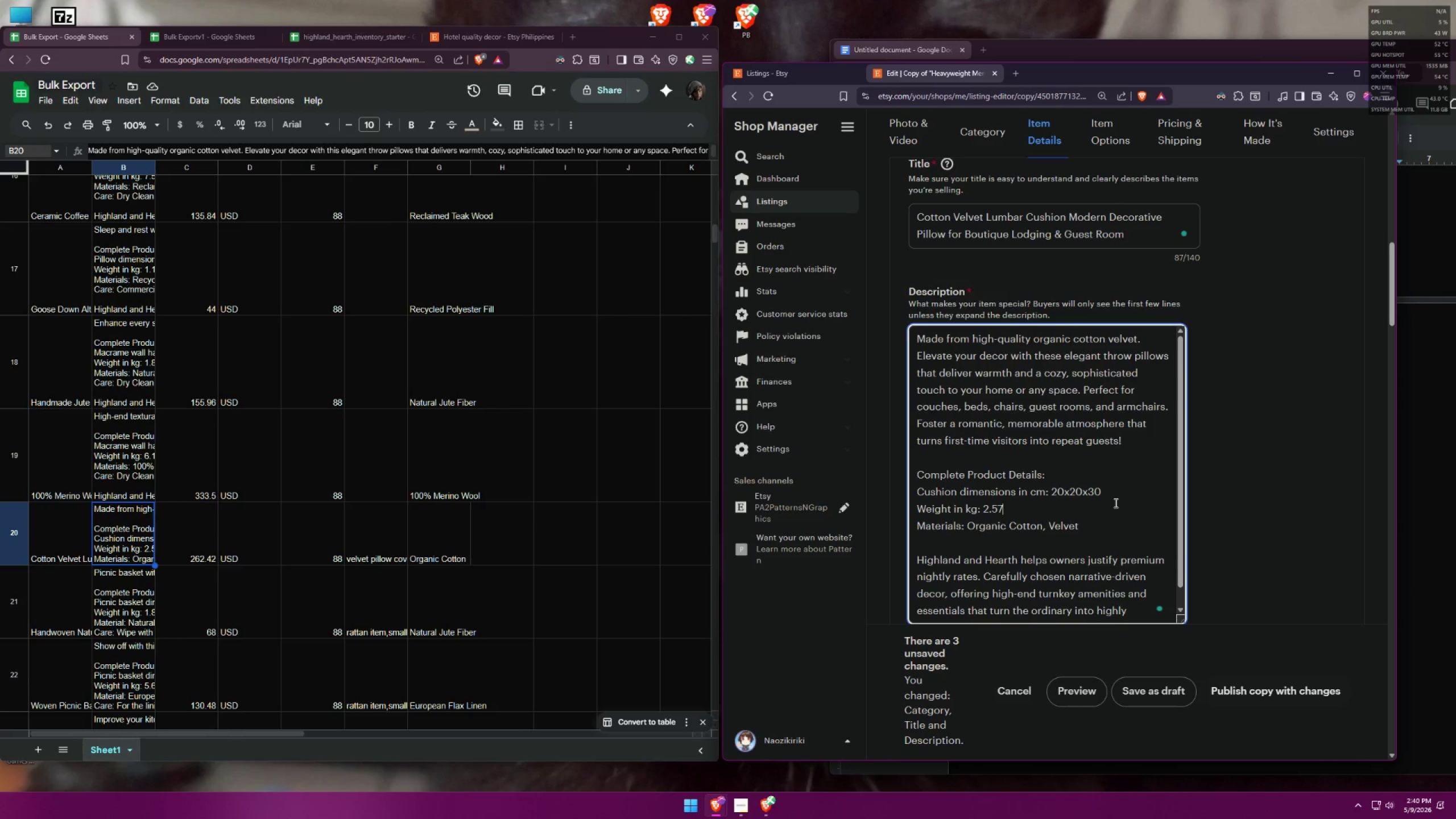 
scroll: coordinate [1120, 498], scroll_direction: down, amount: 7.0
 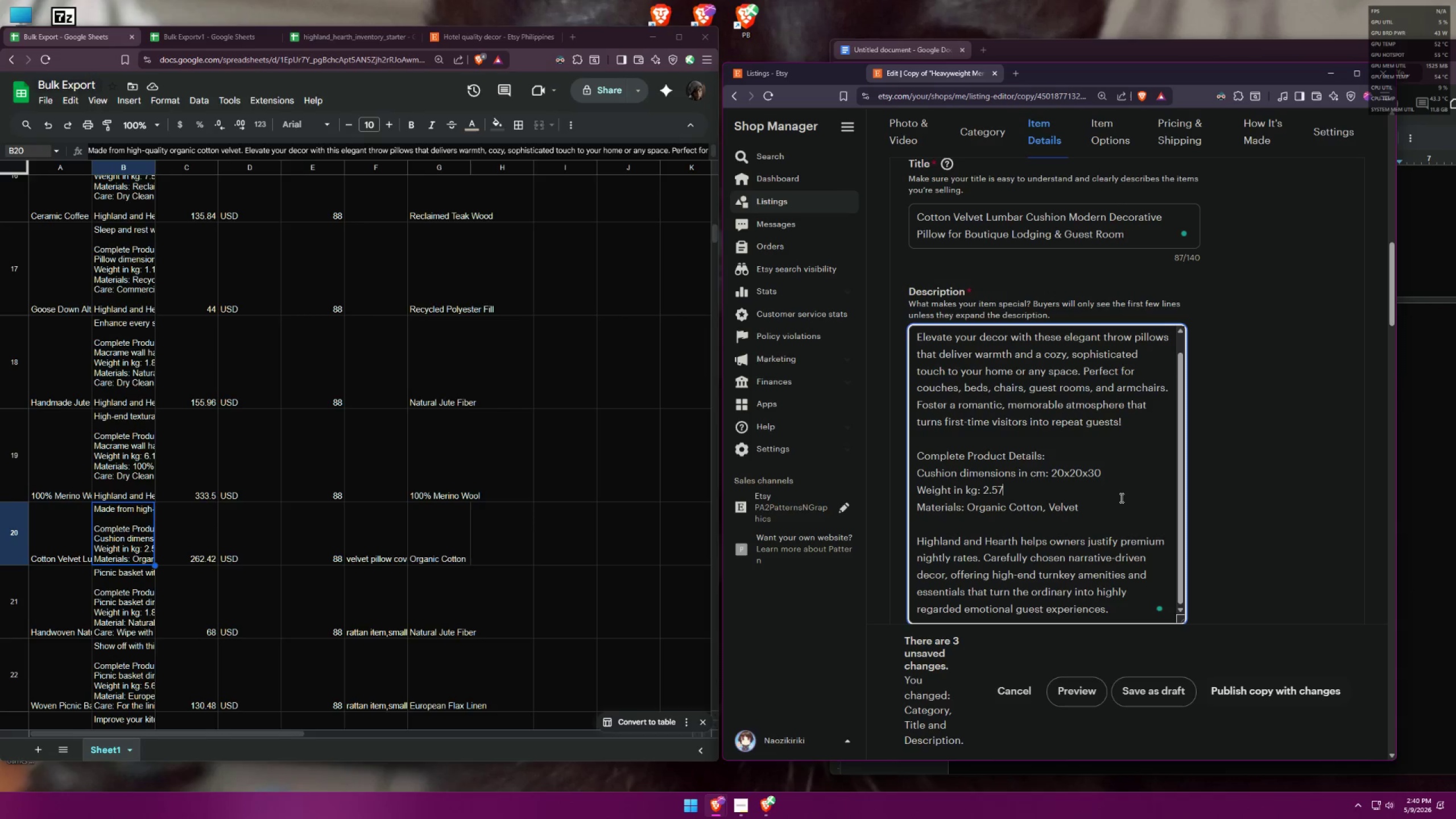 
key(Control+A)
 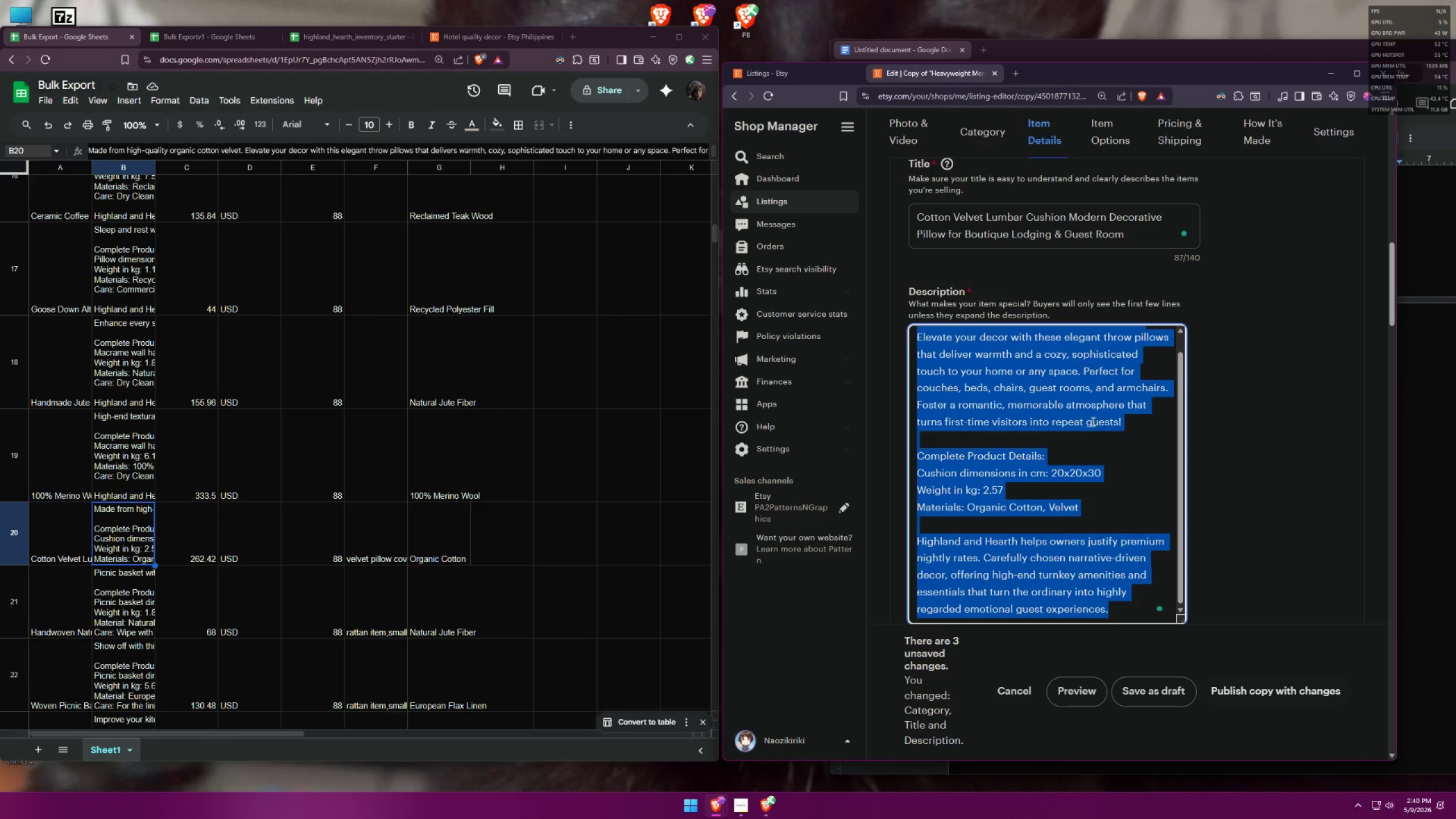 
key(Control+C)
 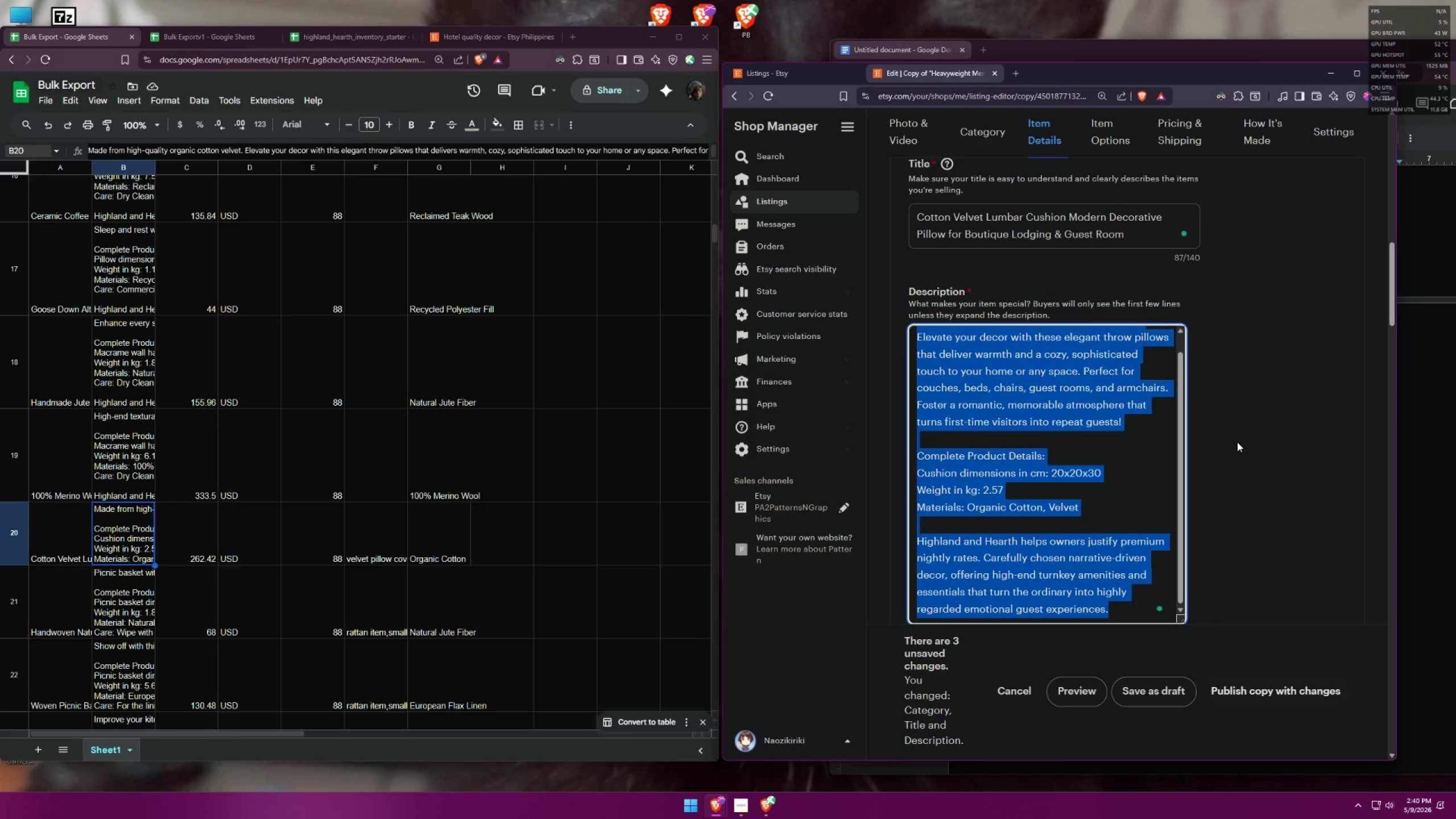 
left_click([1237, 442])
 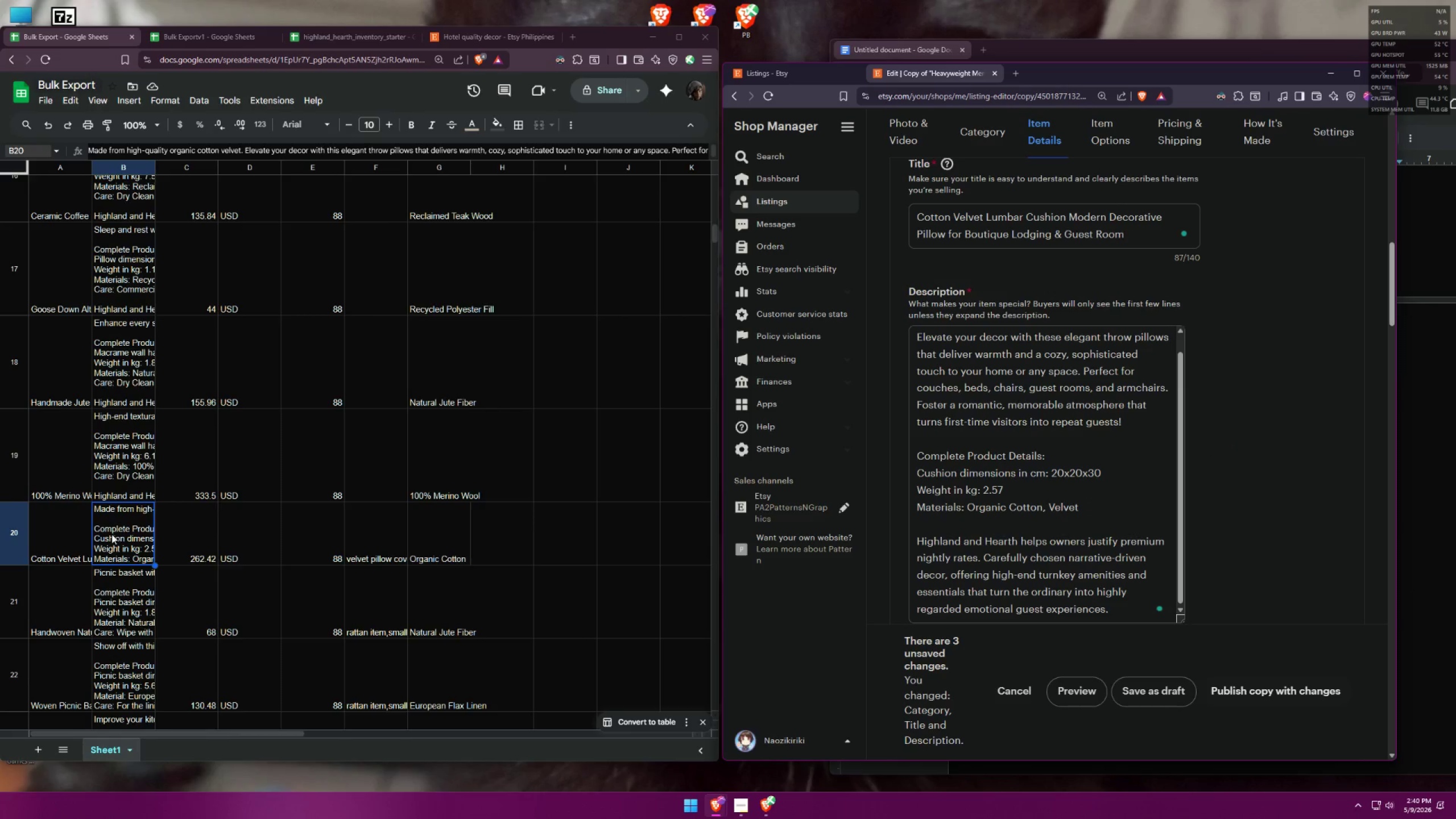 
double_click([118, 540])
 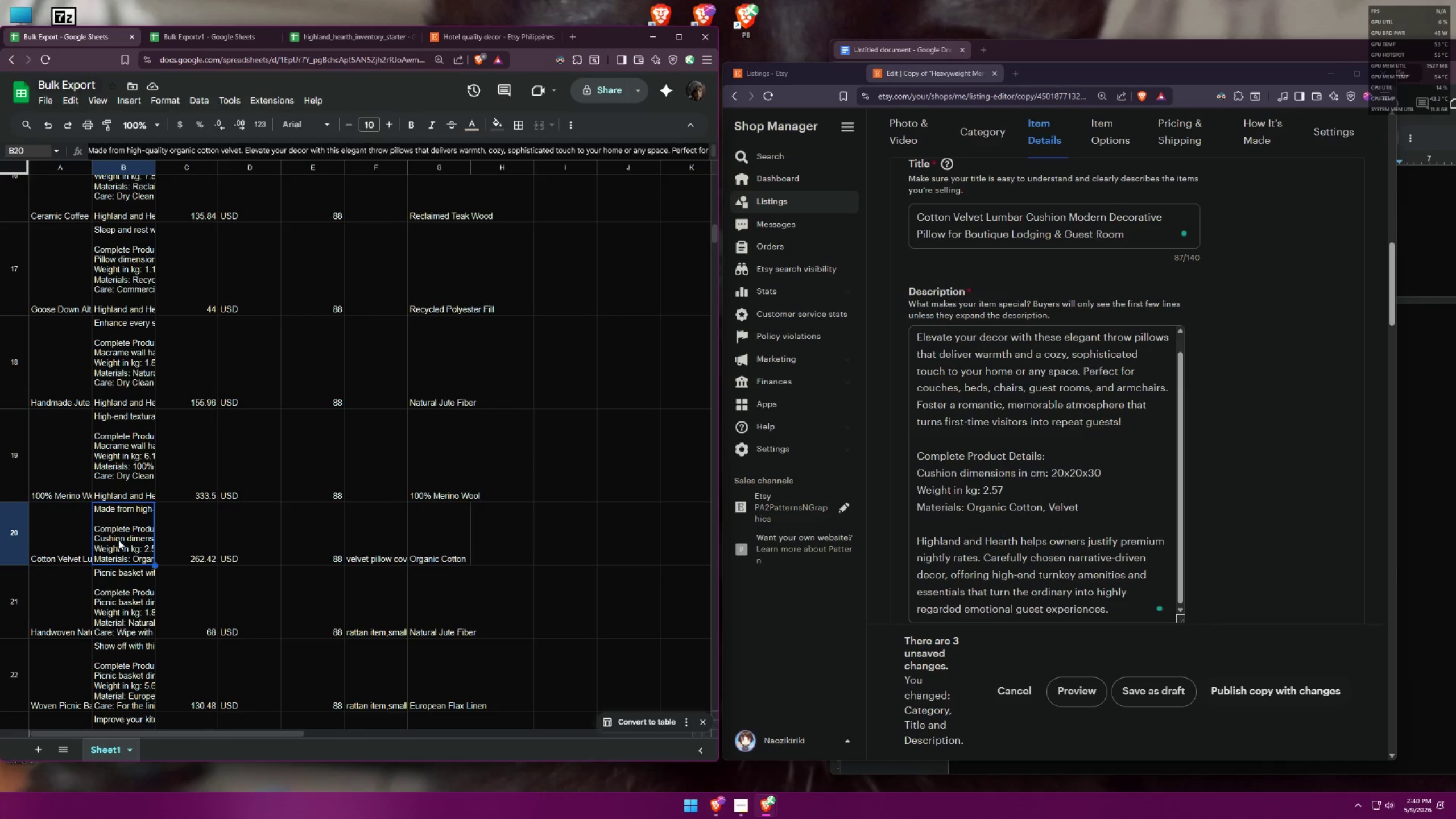 
key(Control+A)
 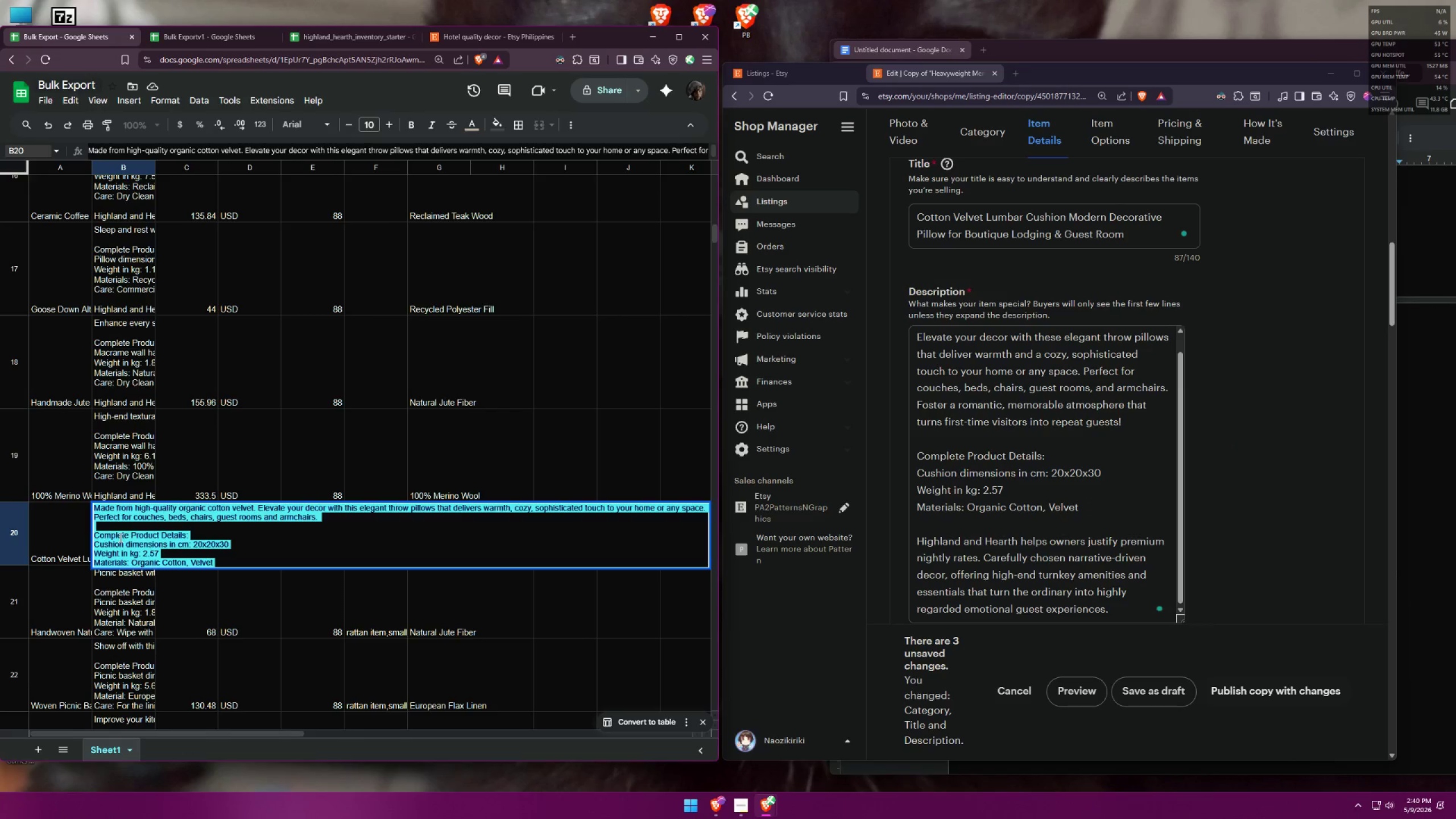 
key(Control+V)
 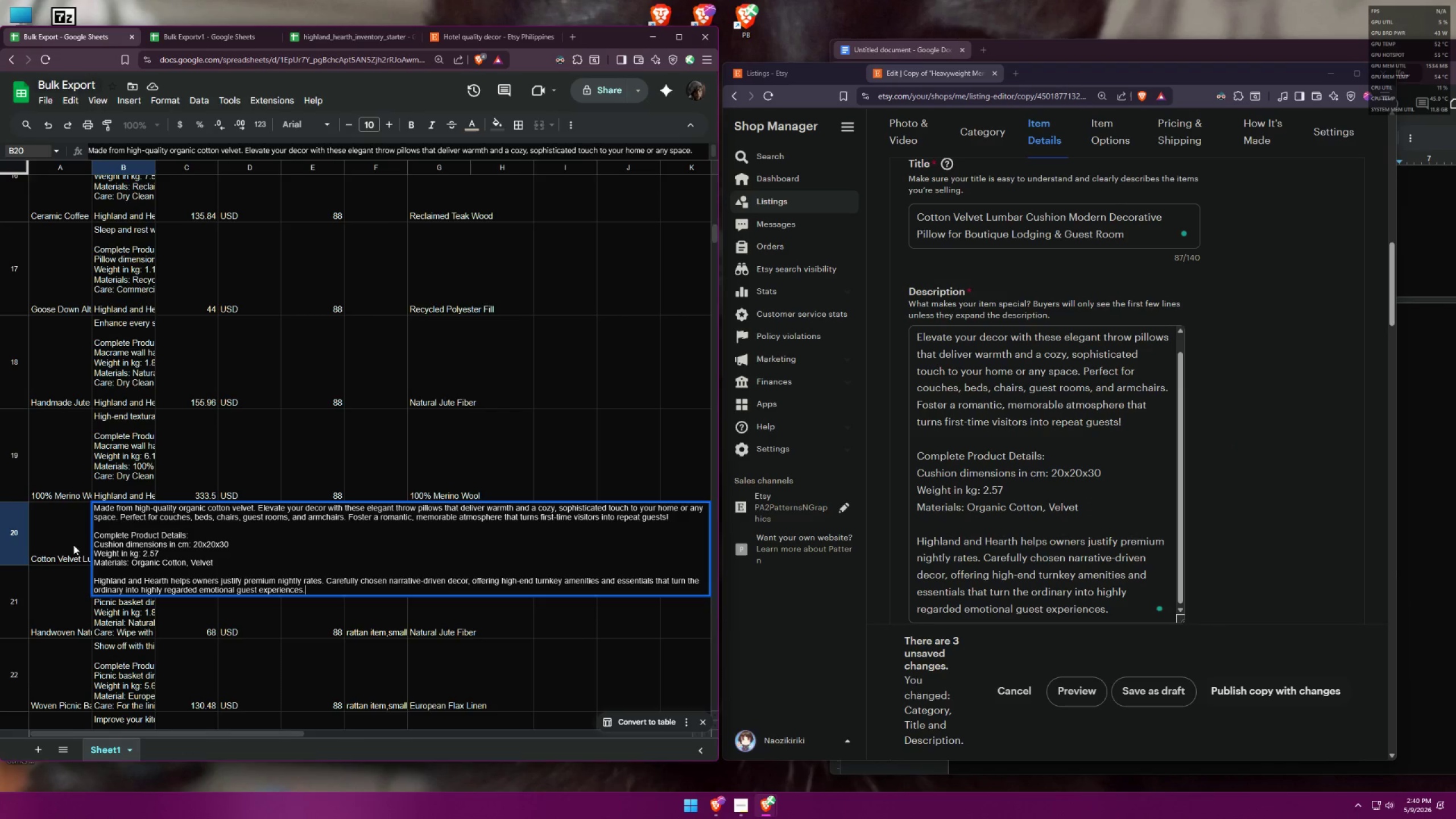 
left_click([56, 542])
 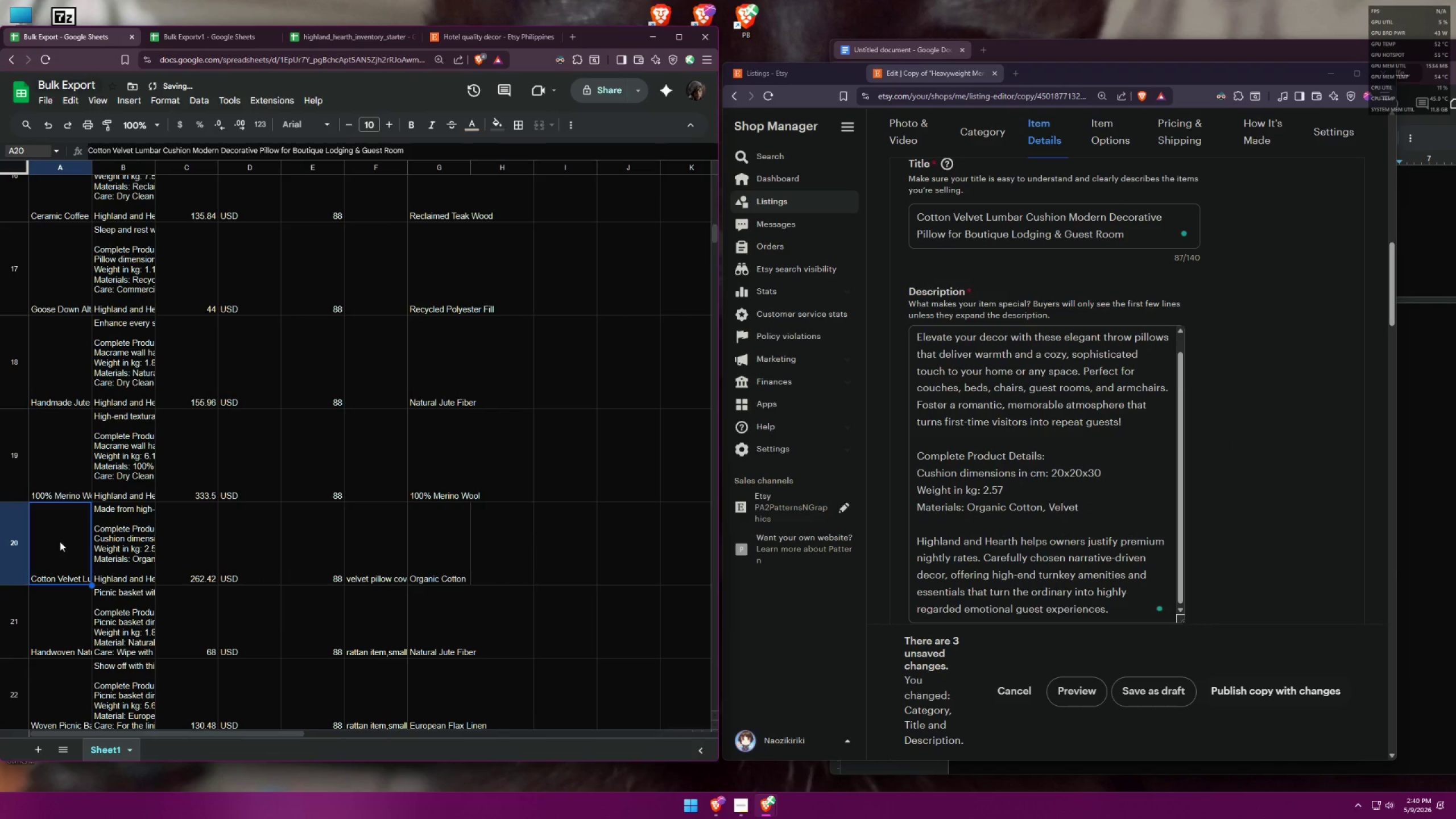 
key(Control+C)
 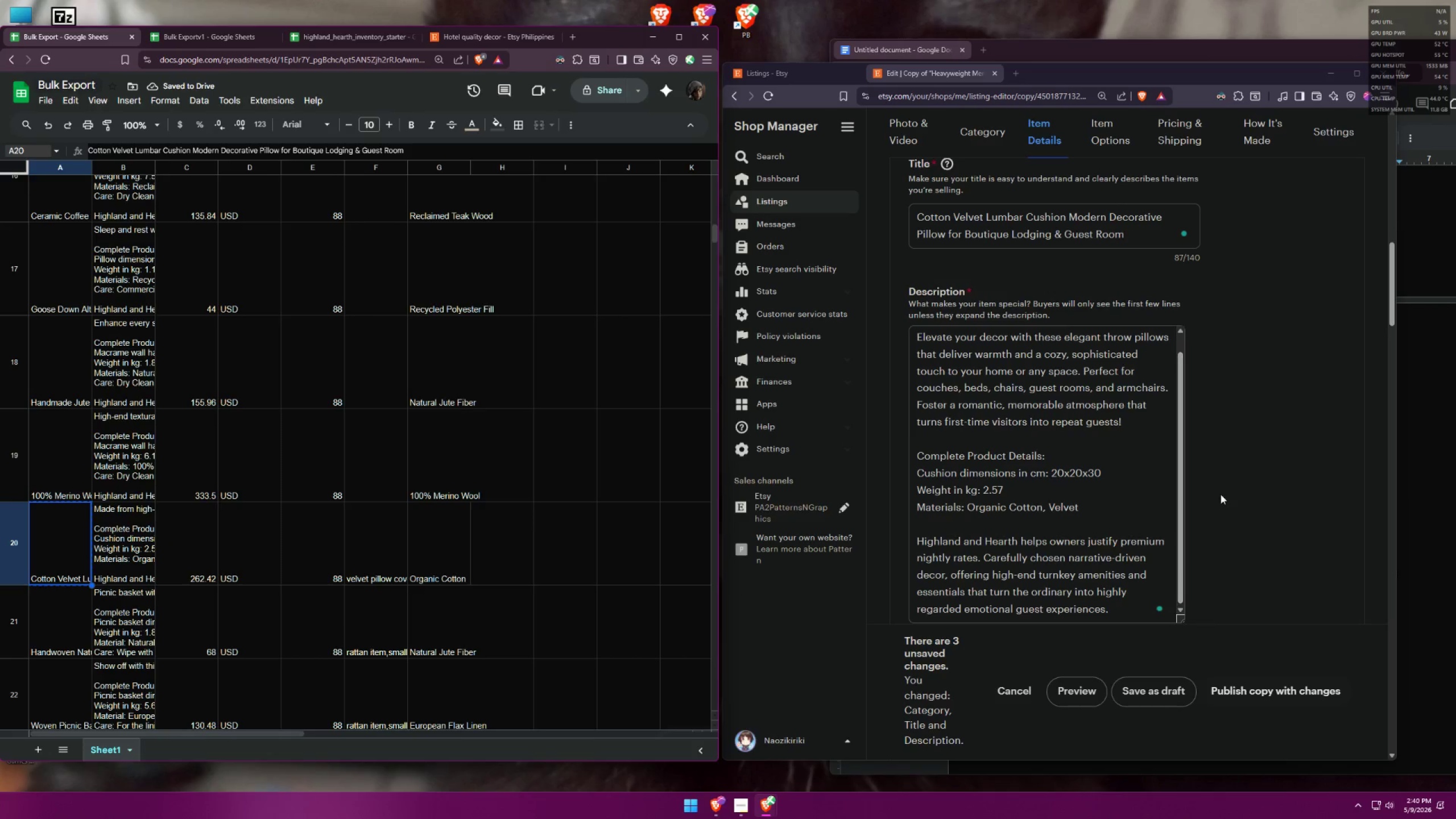 
left_click([1232, 473])
 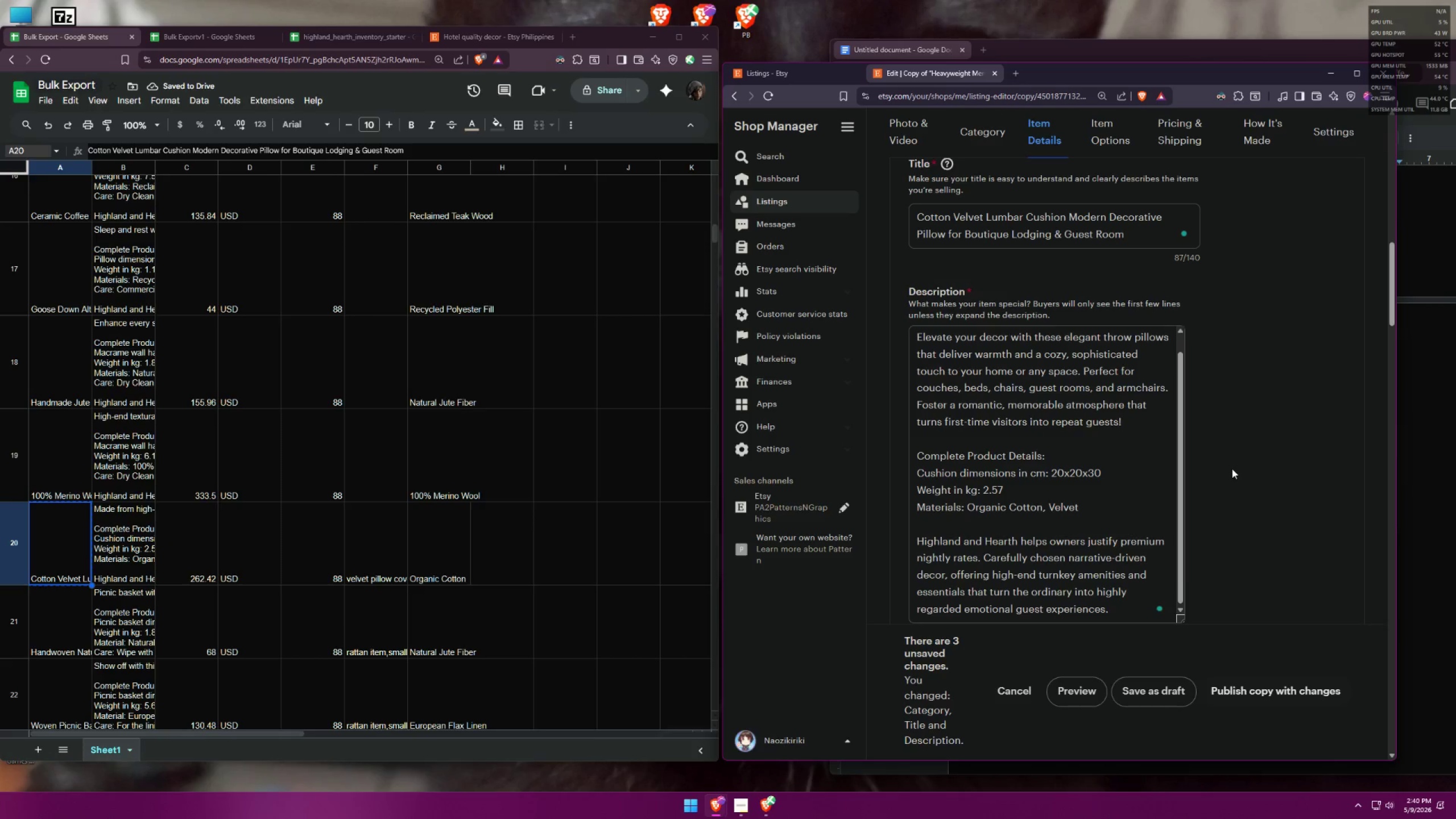 
left_click([1085, 348])
 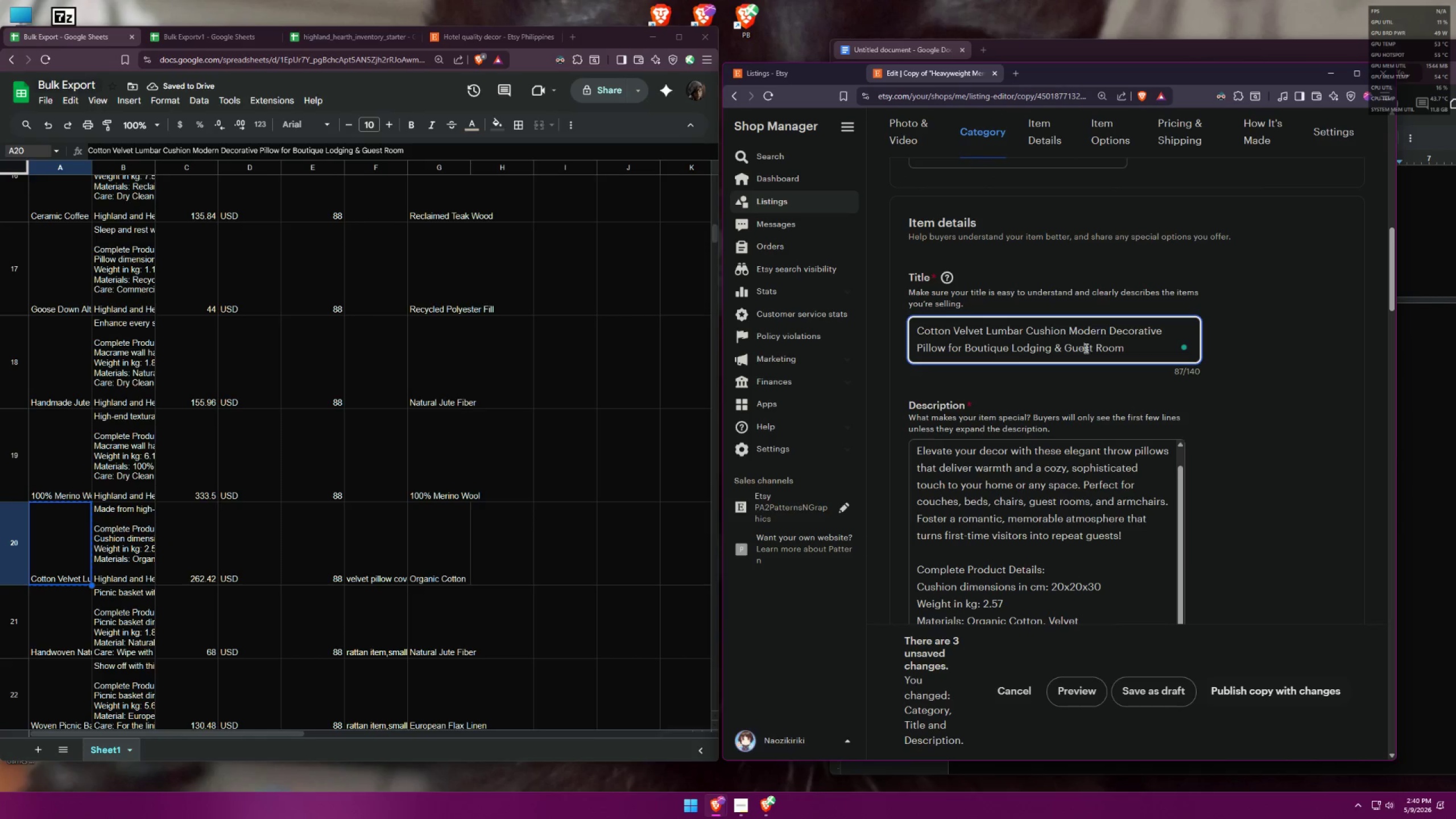 
scroll: coordinate [1230, 460], scroll_direction: up, amount: 2.0
 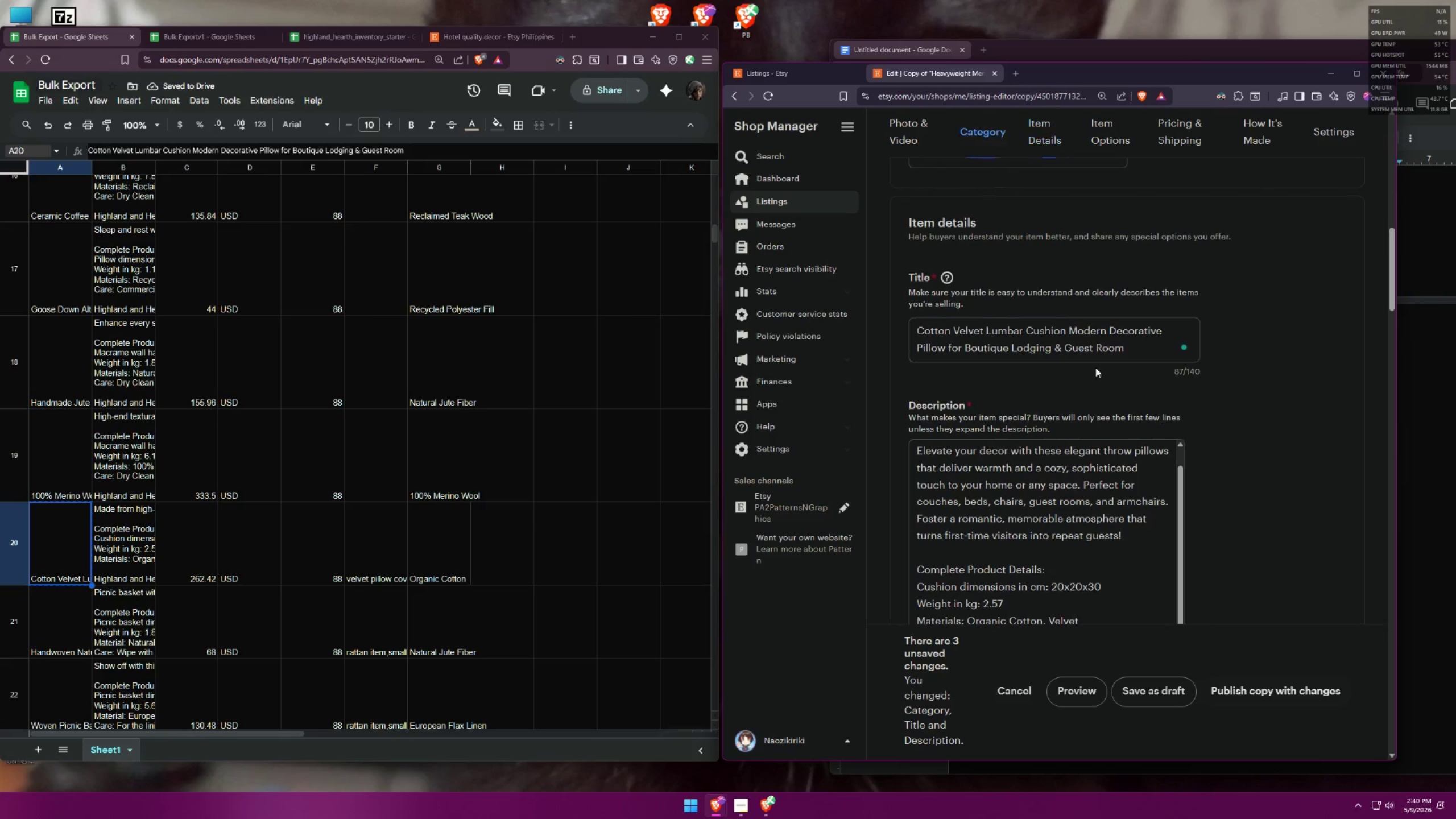 
key(Control+A)
 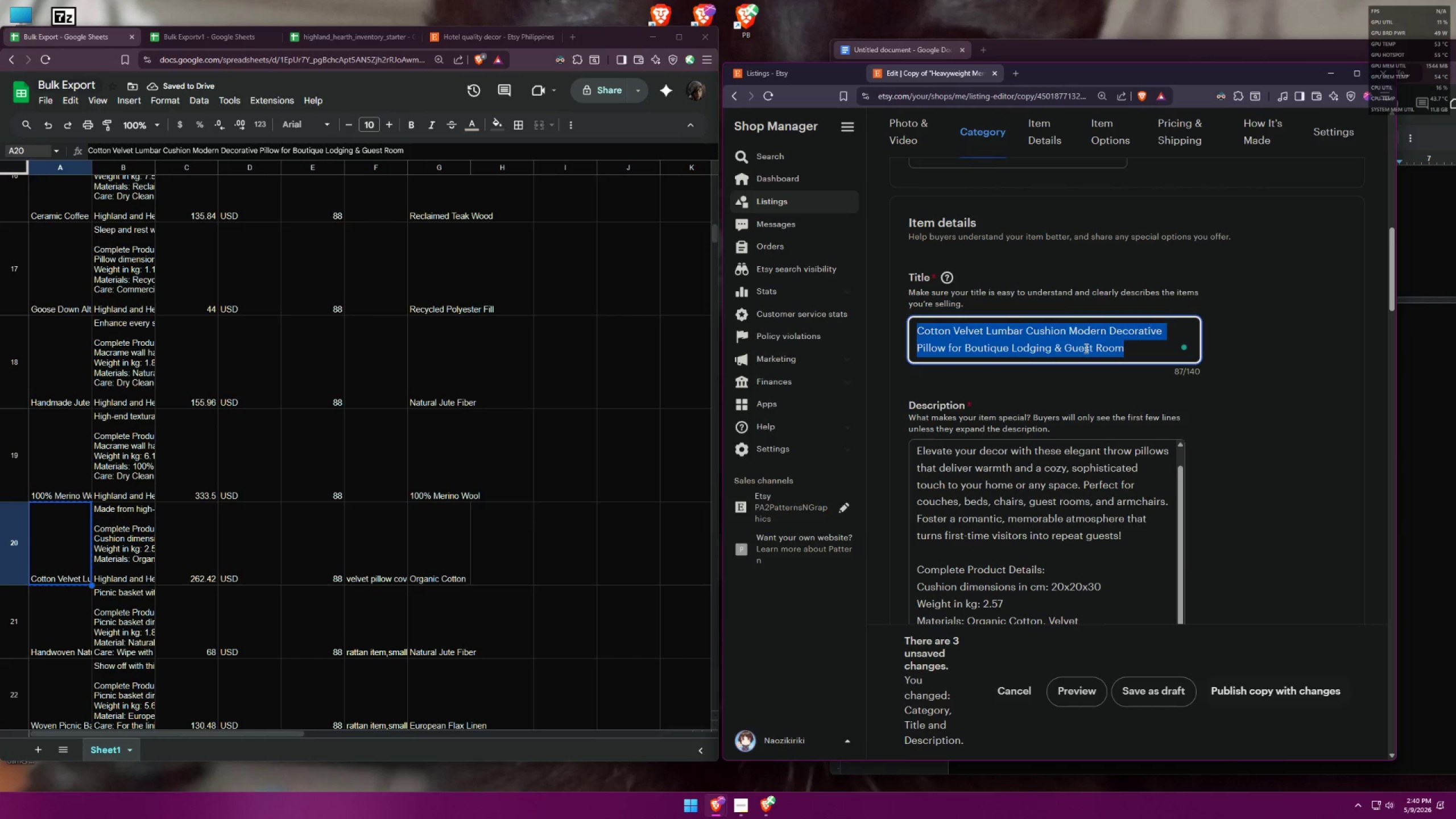 
key(Control+V)
 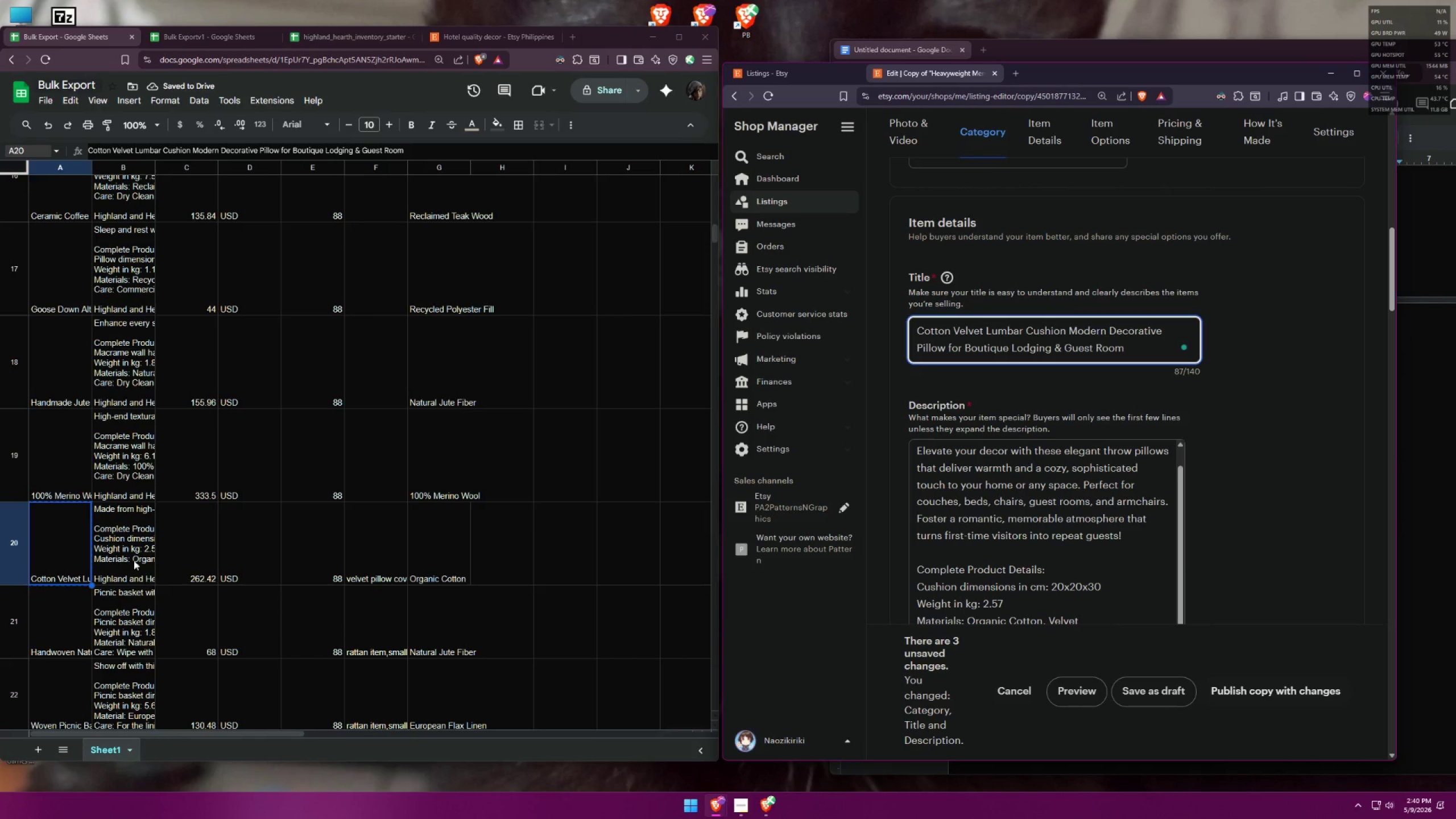 
left_click([125, 549])
 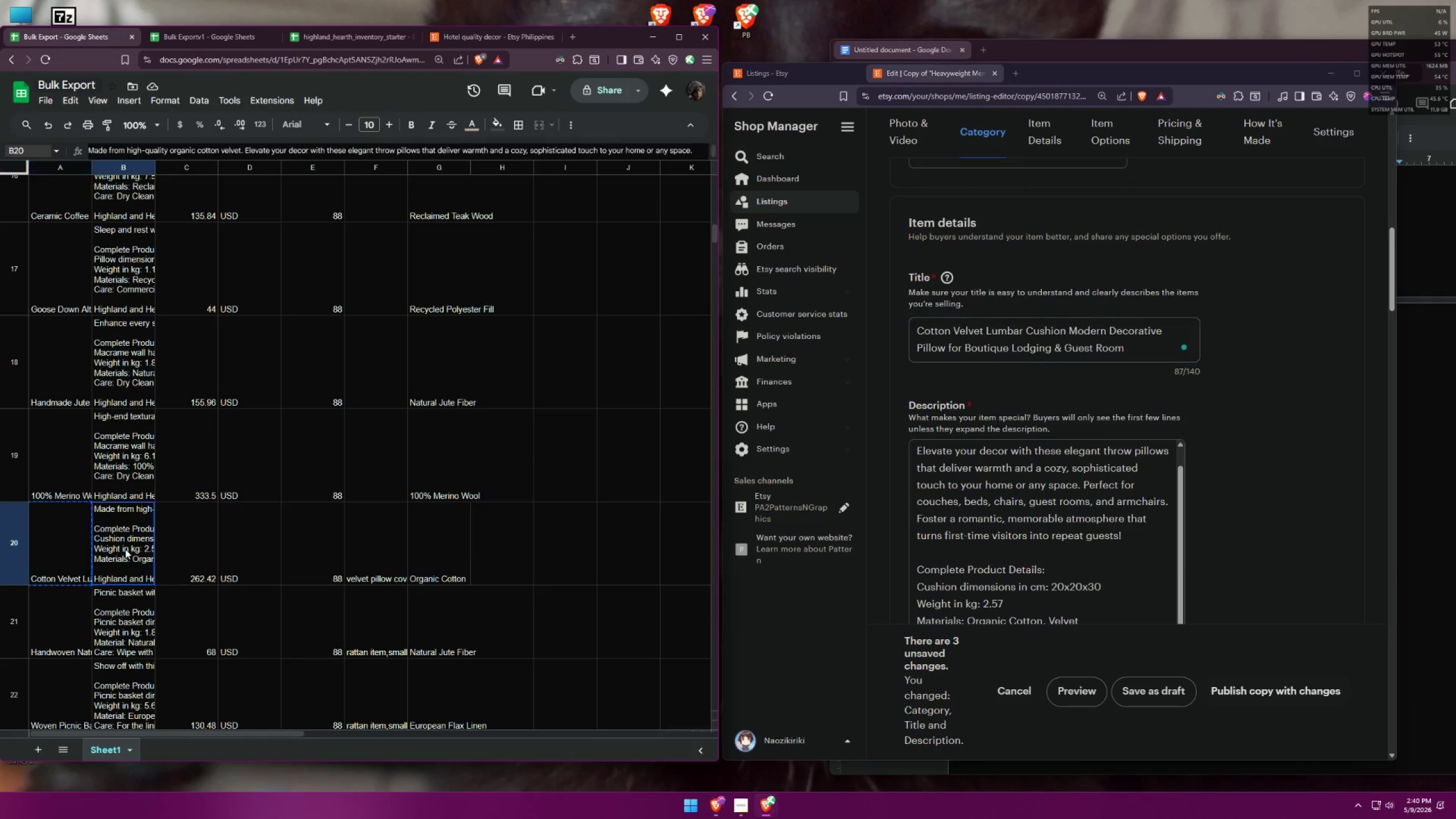 
key(Control+A)
 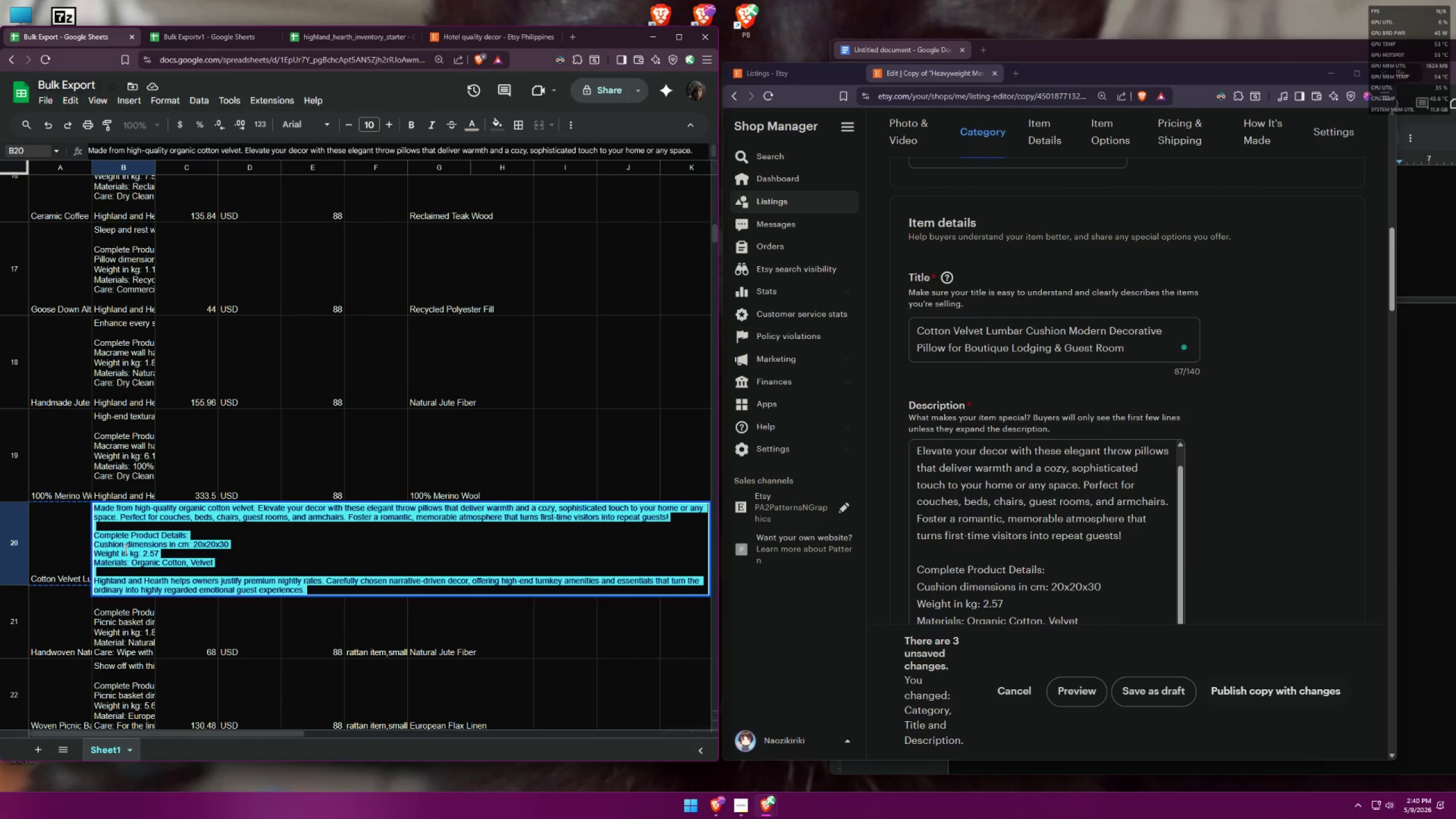 
key(Control+C)
 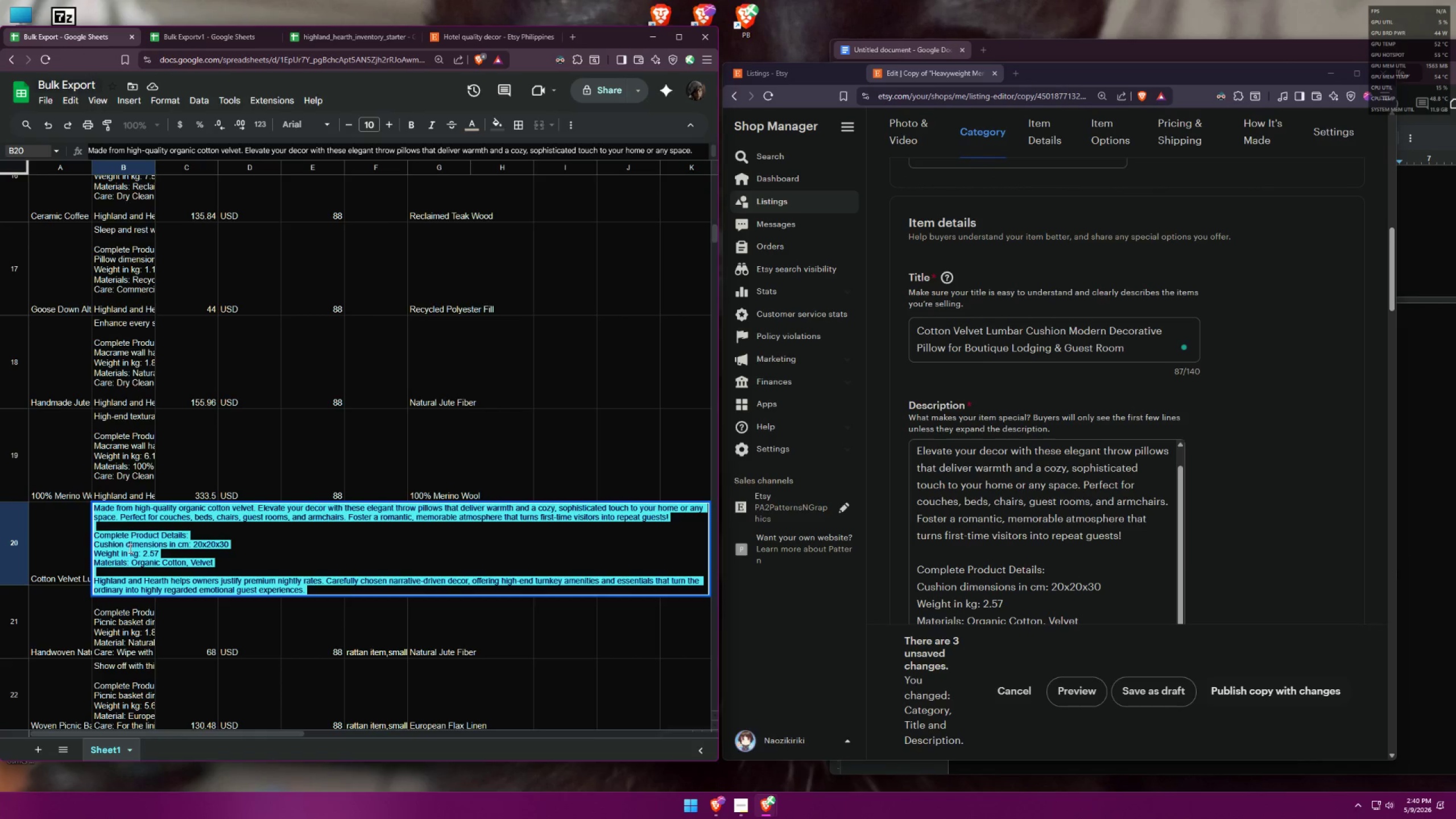 
key(Control+C)
 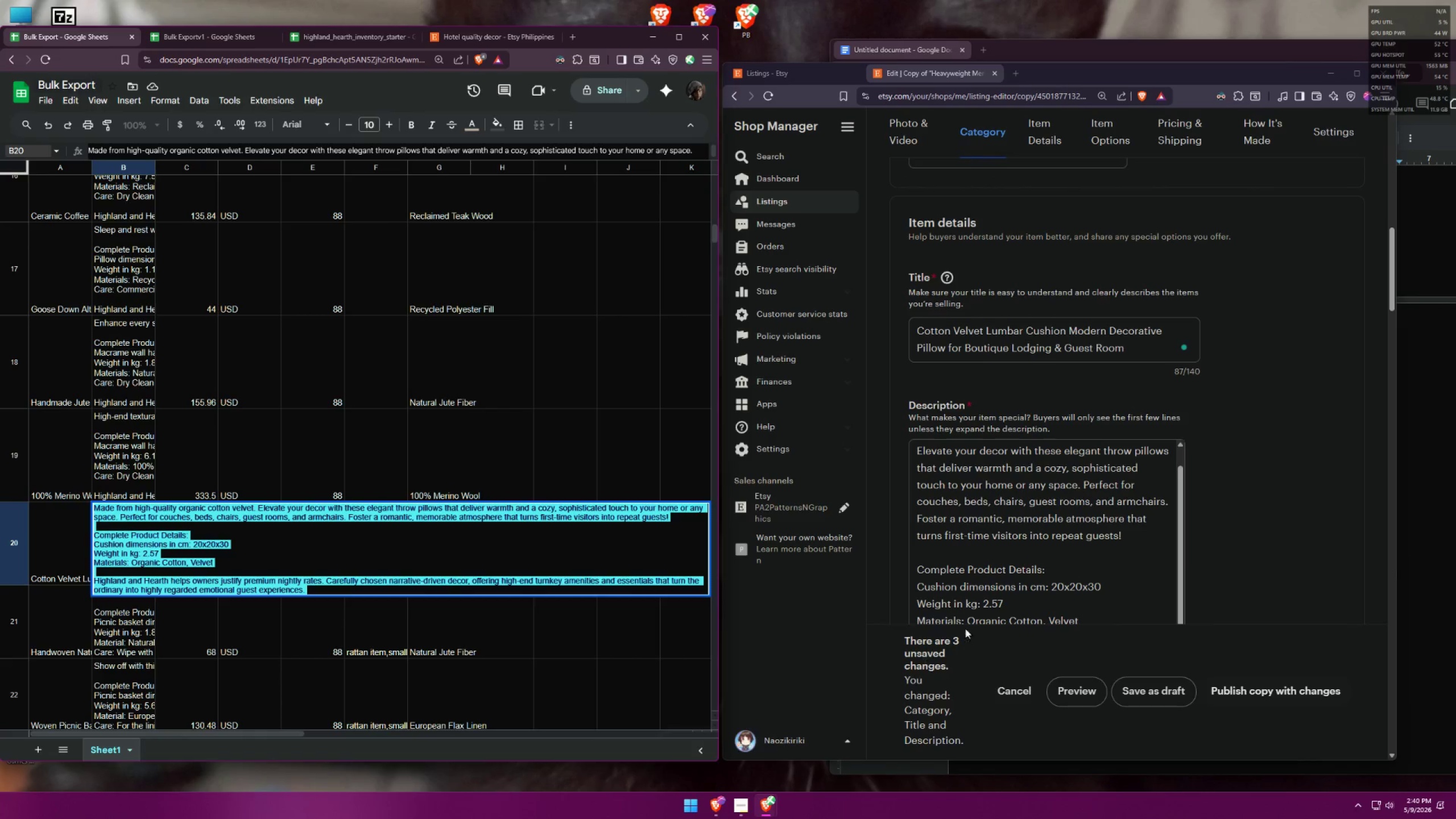 
left_click([1013, 592])
 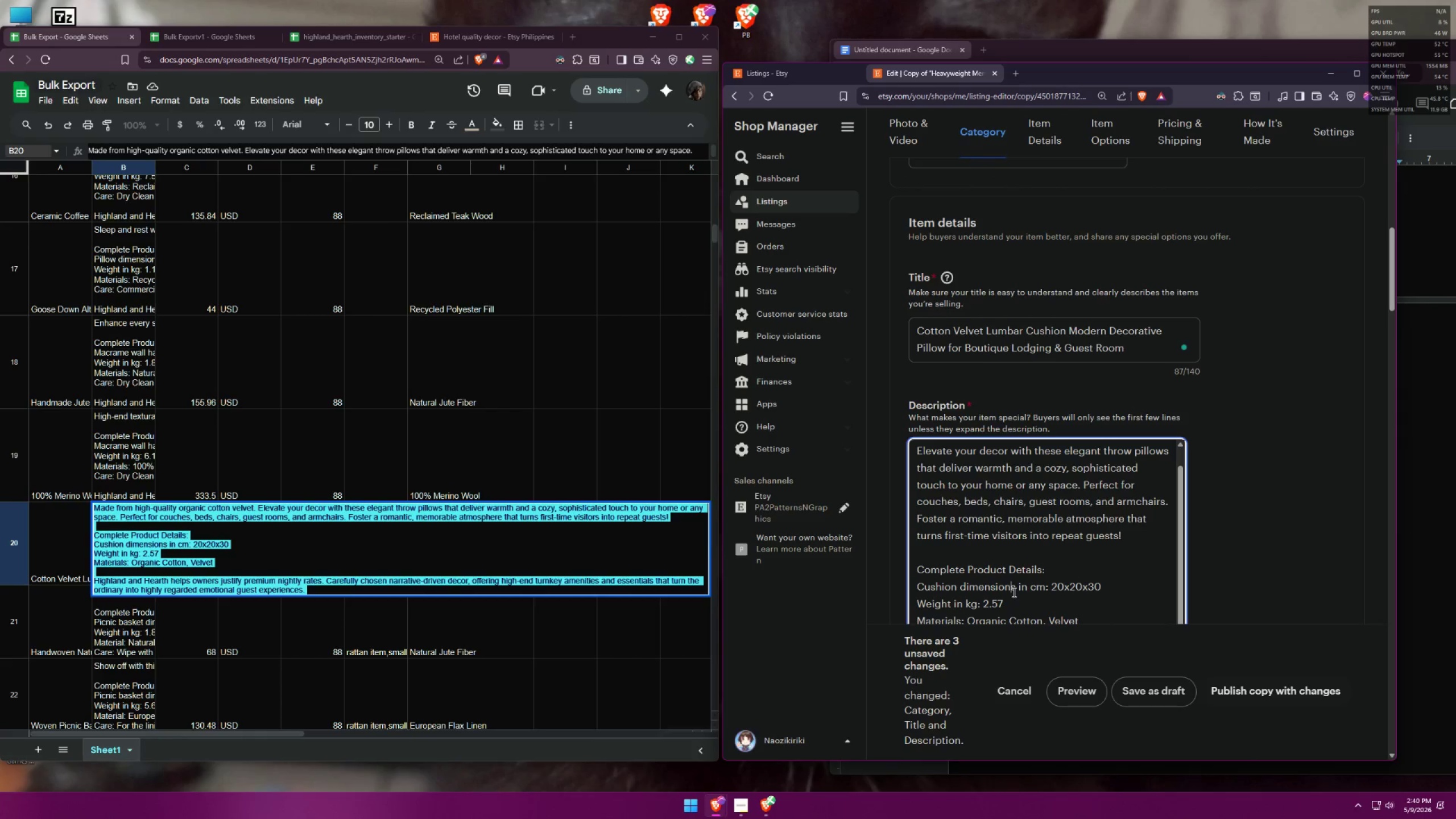 
key(Control+A)
 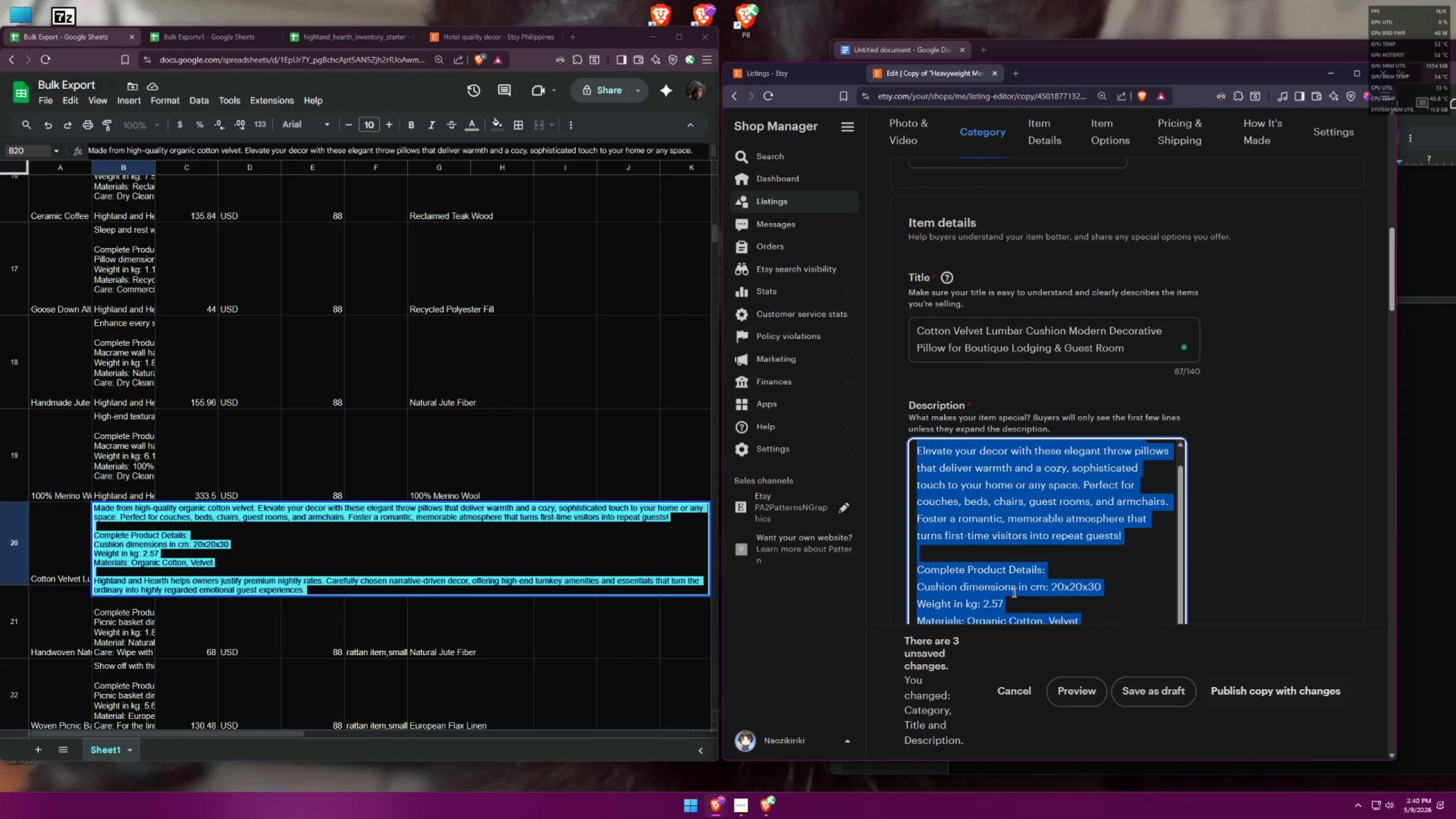 
key(Control+V)
 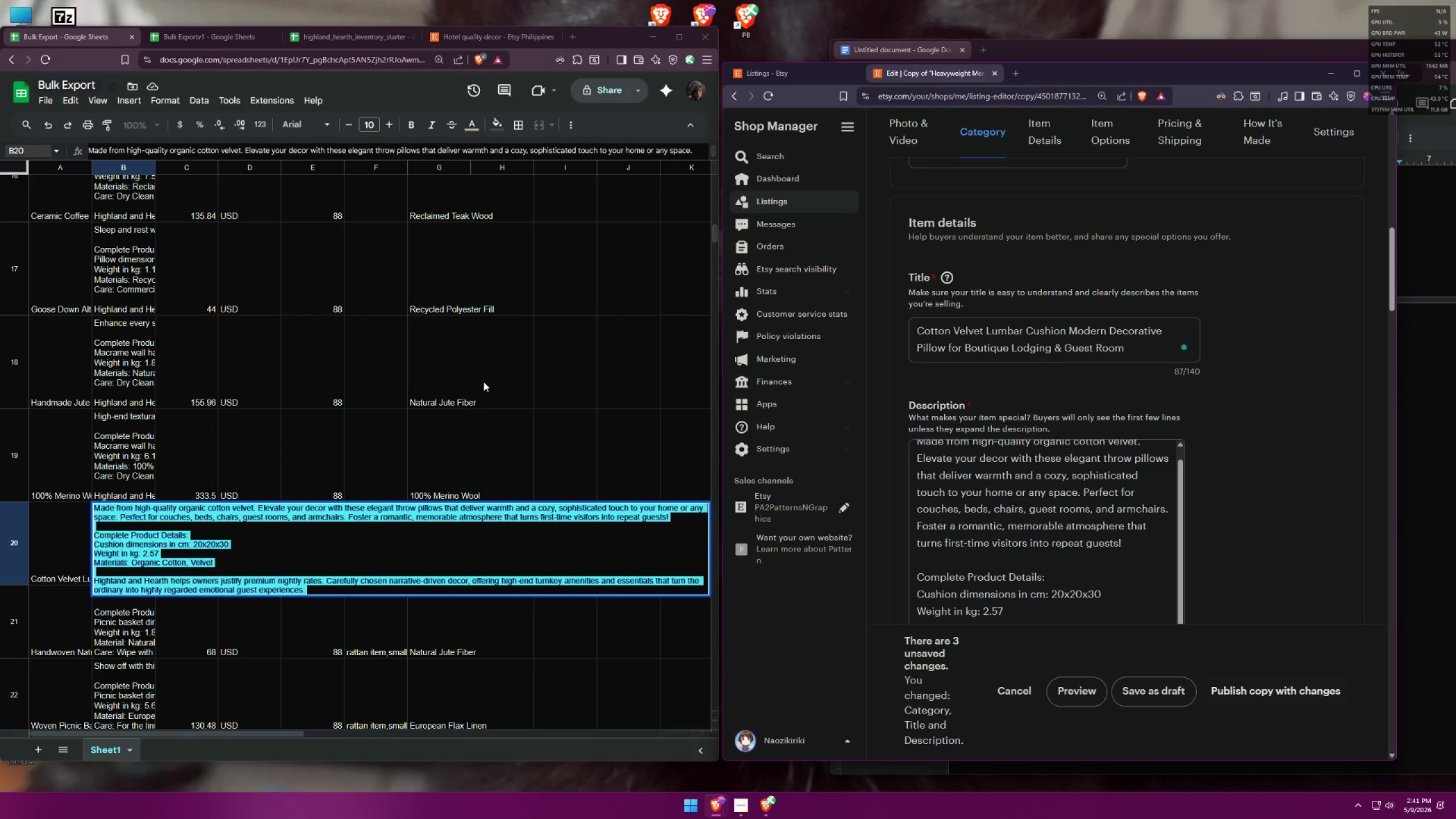 
wait(40.3)
 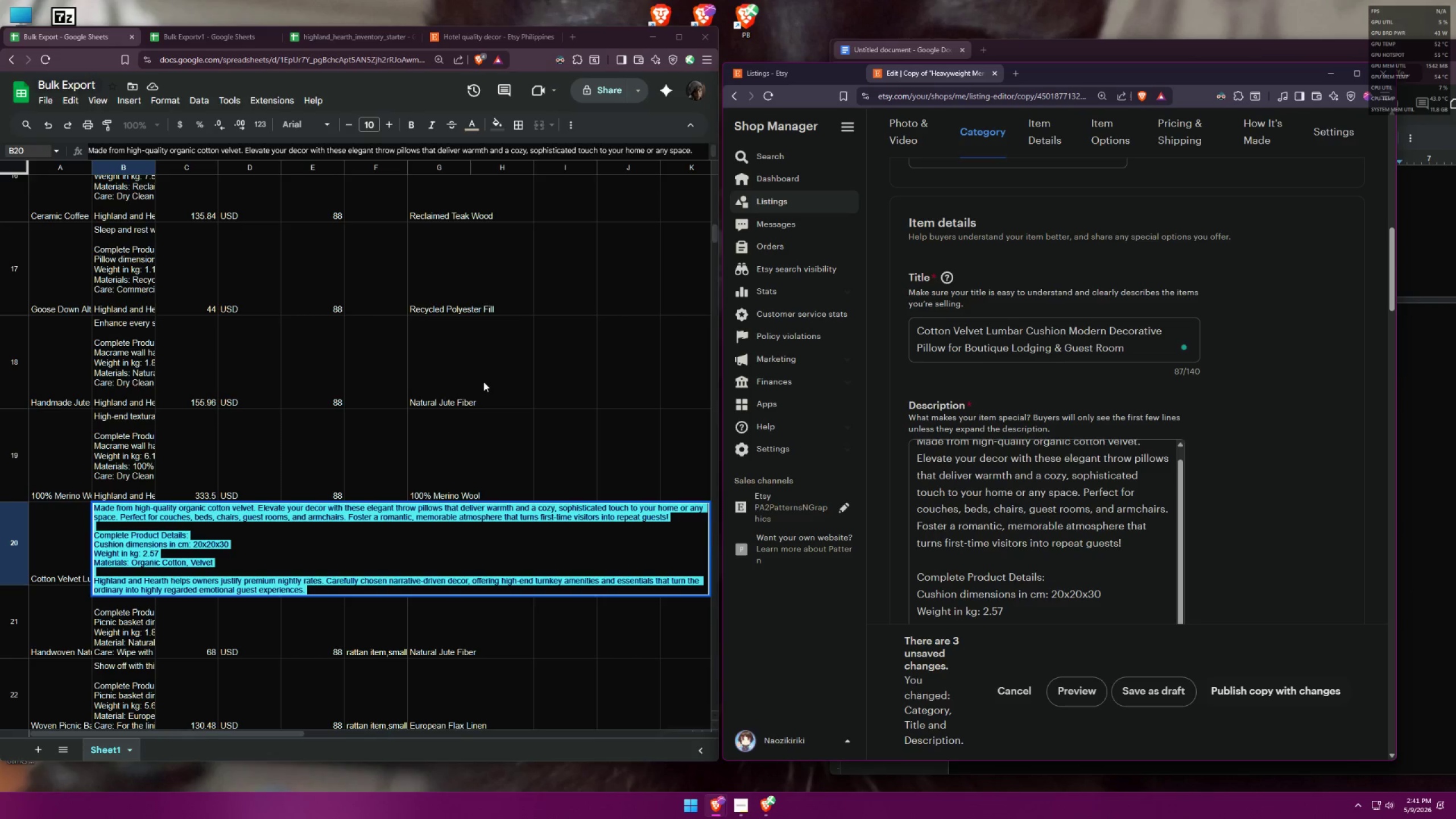 
left_click([1274, 510])
 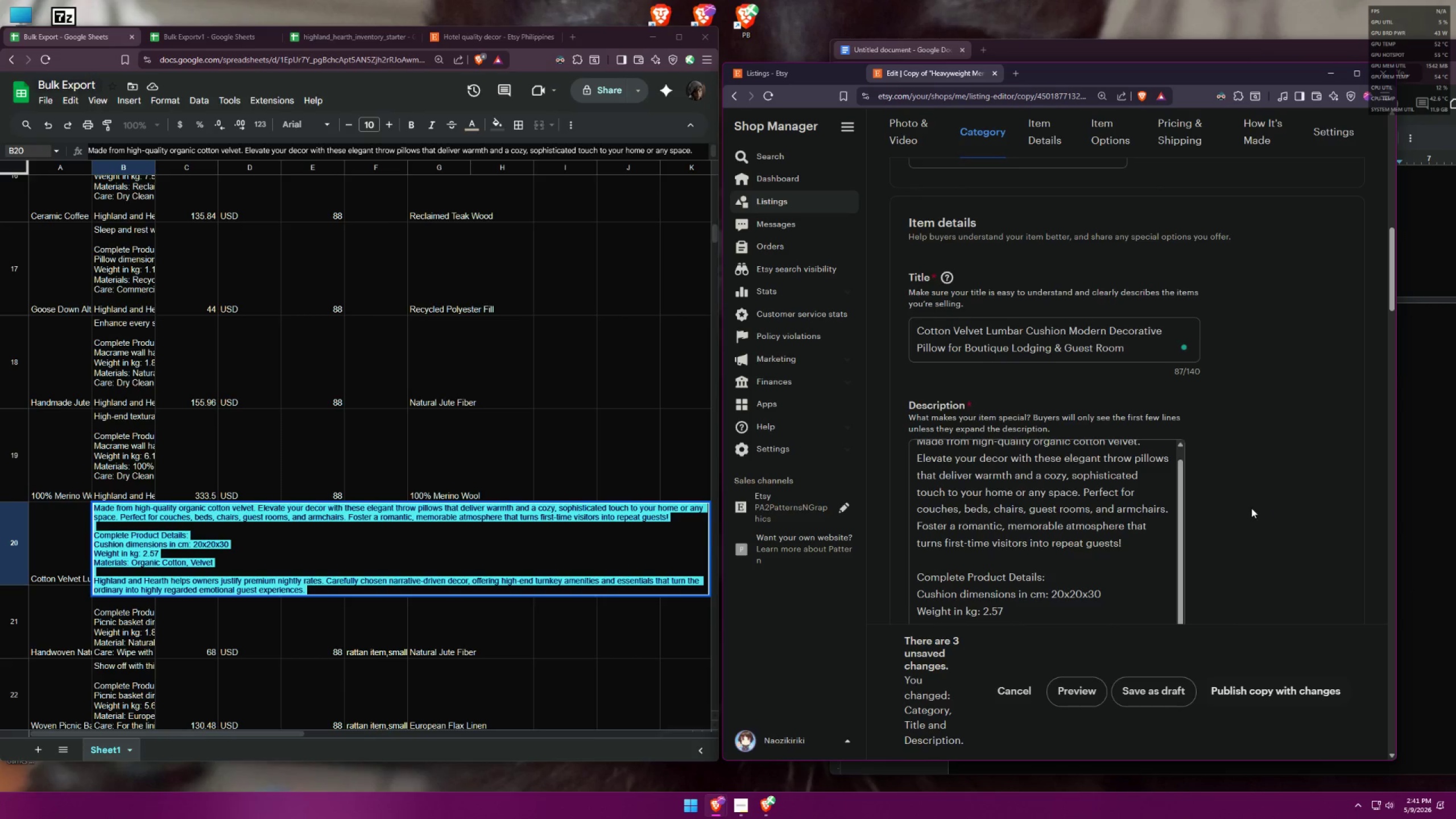 
left_click([1076, 440])
 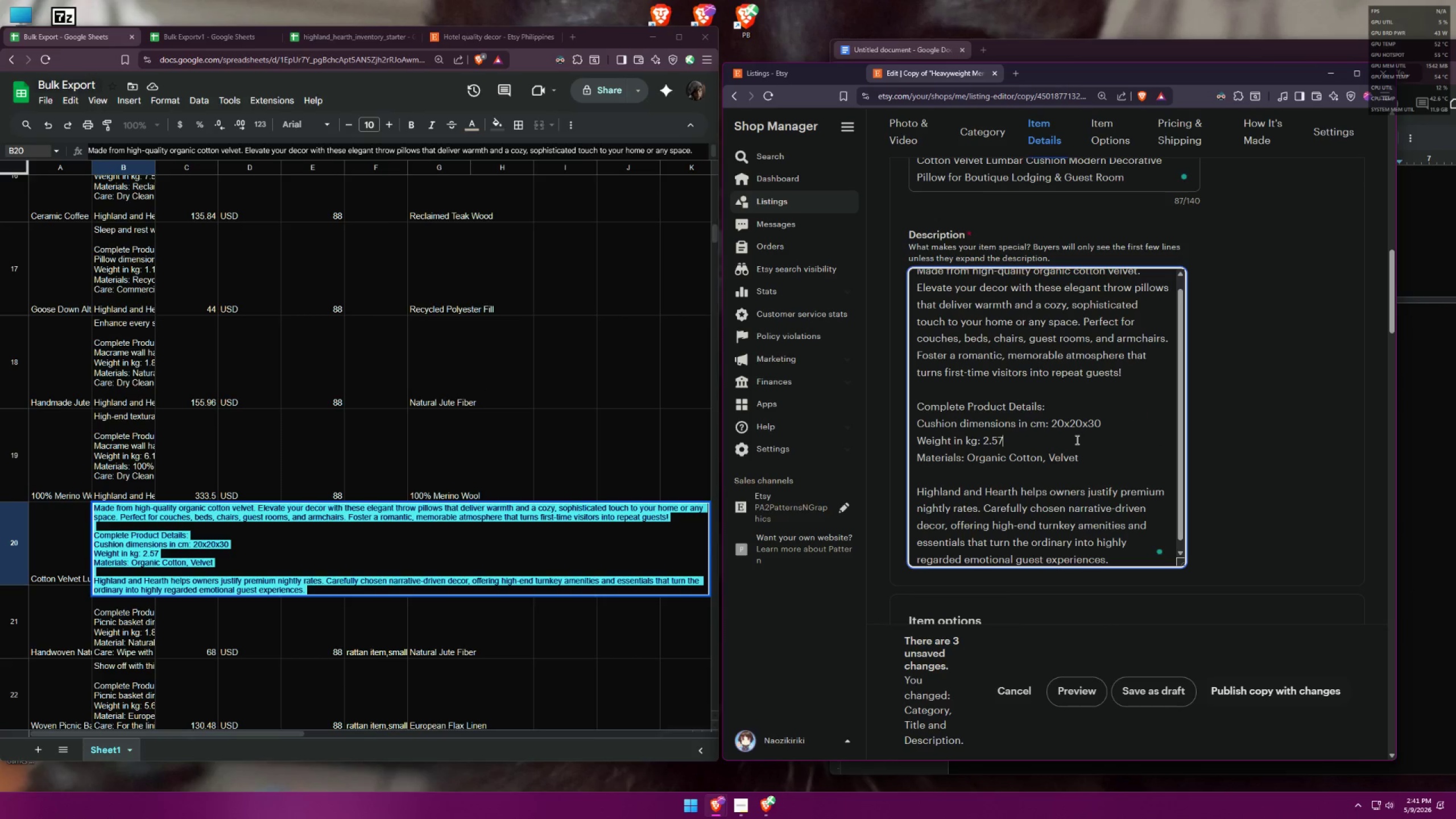 
scroll: coordinate [1249, 507], scroll_direction: down, amount: 3.0
 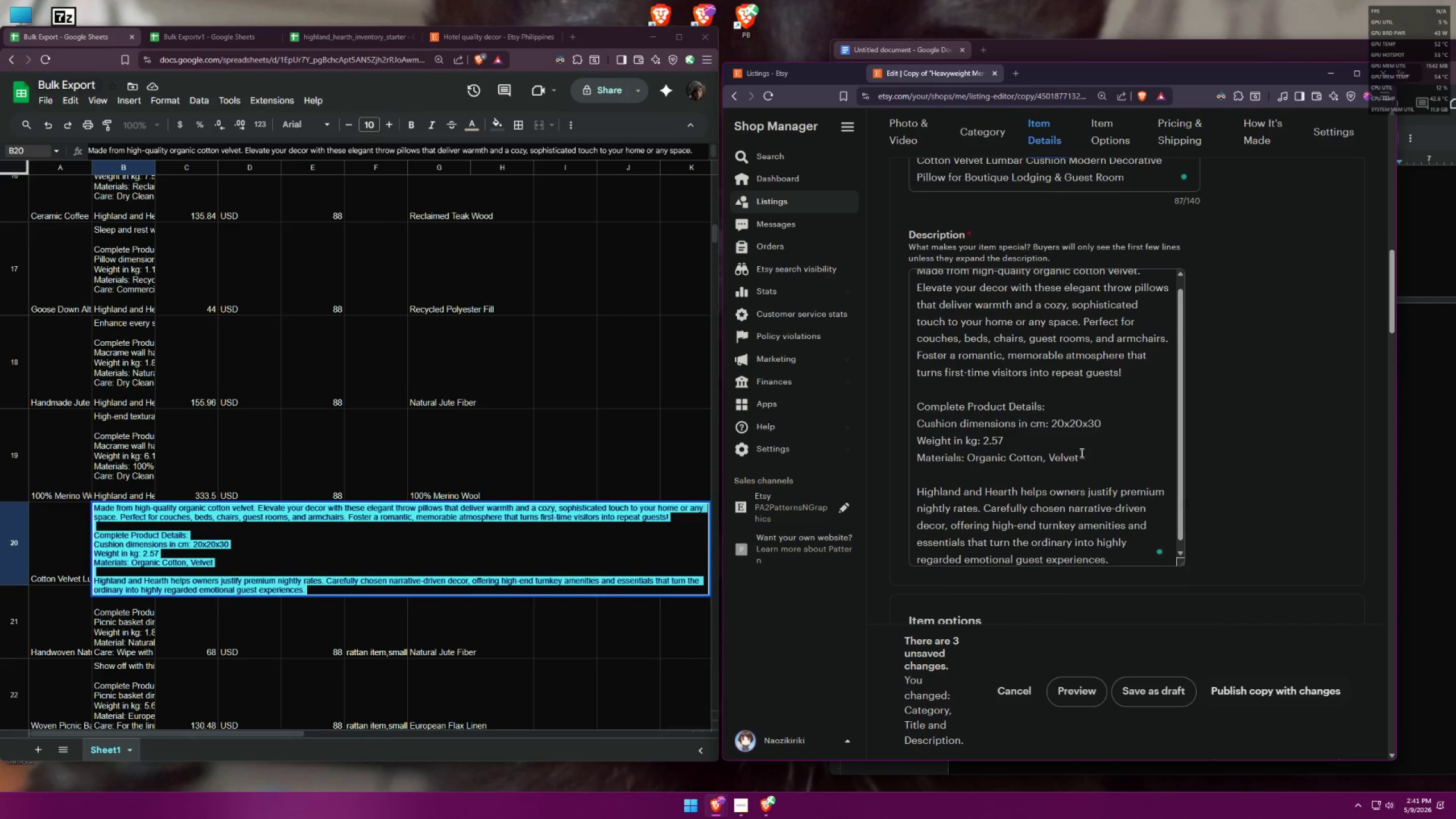 
key(Control+A)
 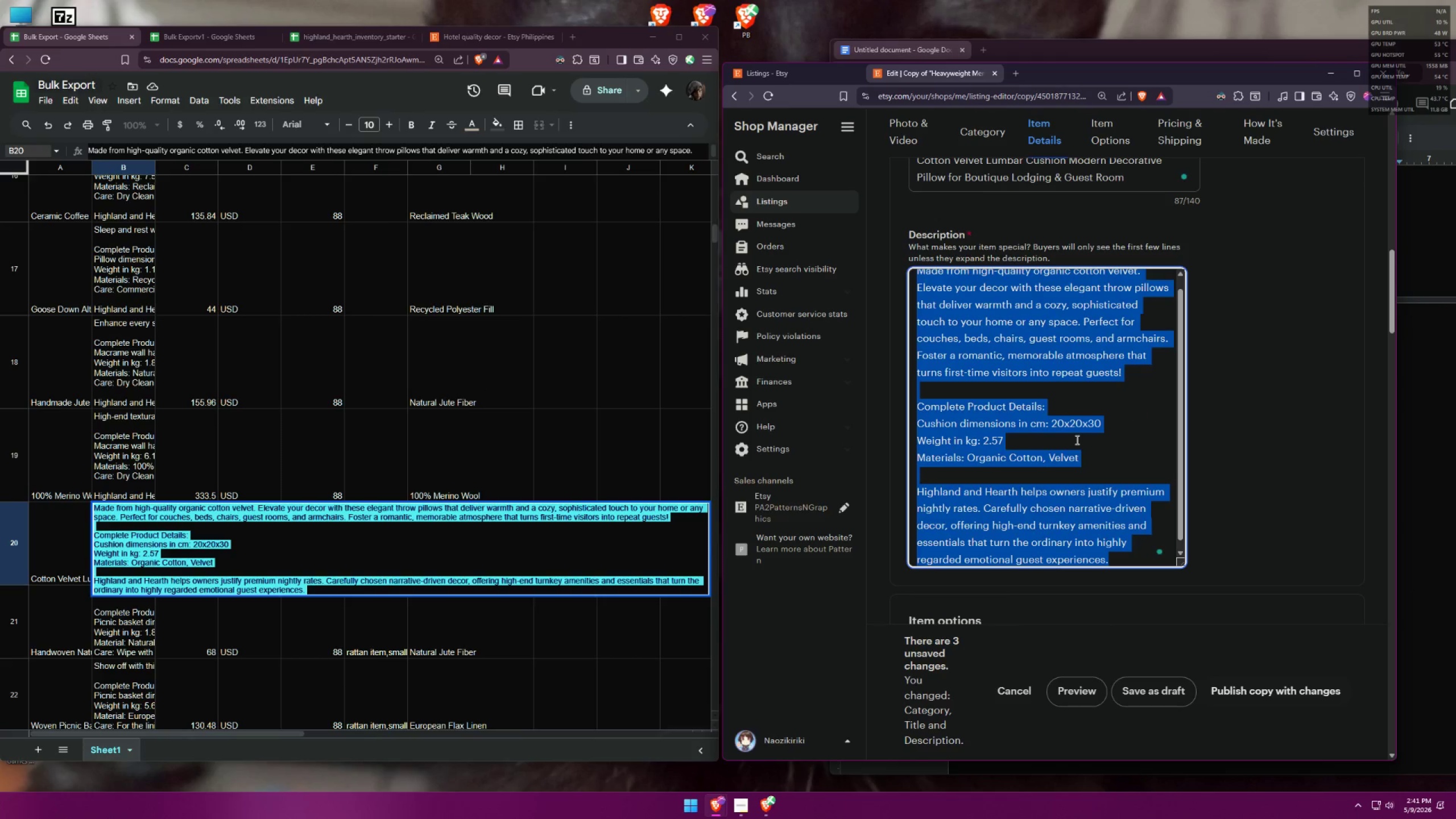 
key(Control+C)
 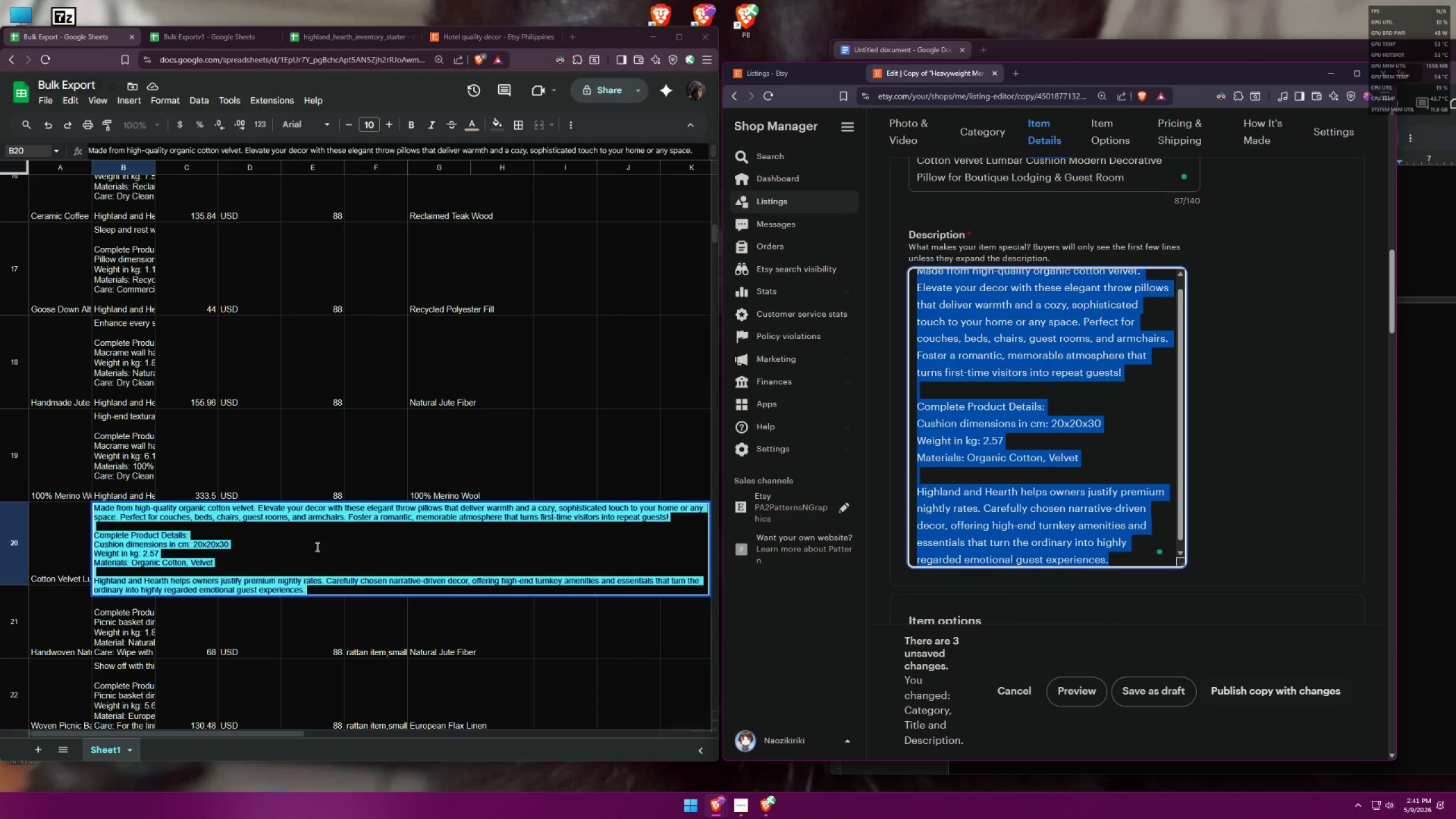 
left_click([313, 547])
 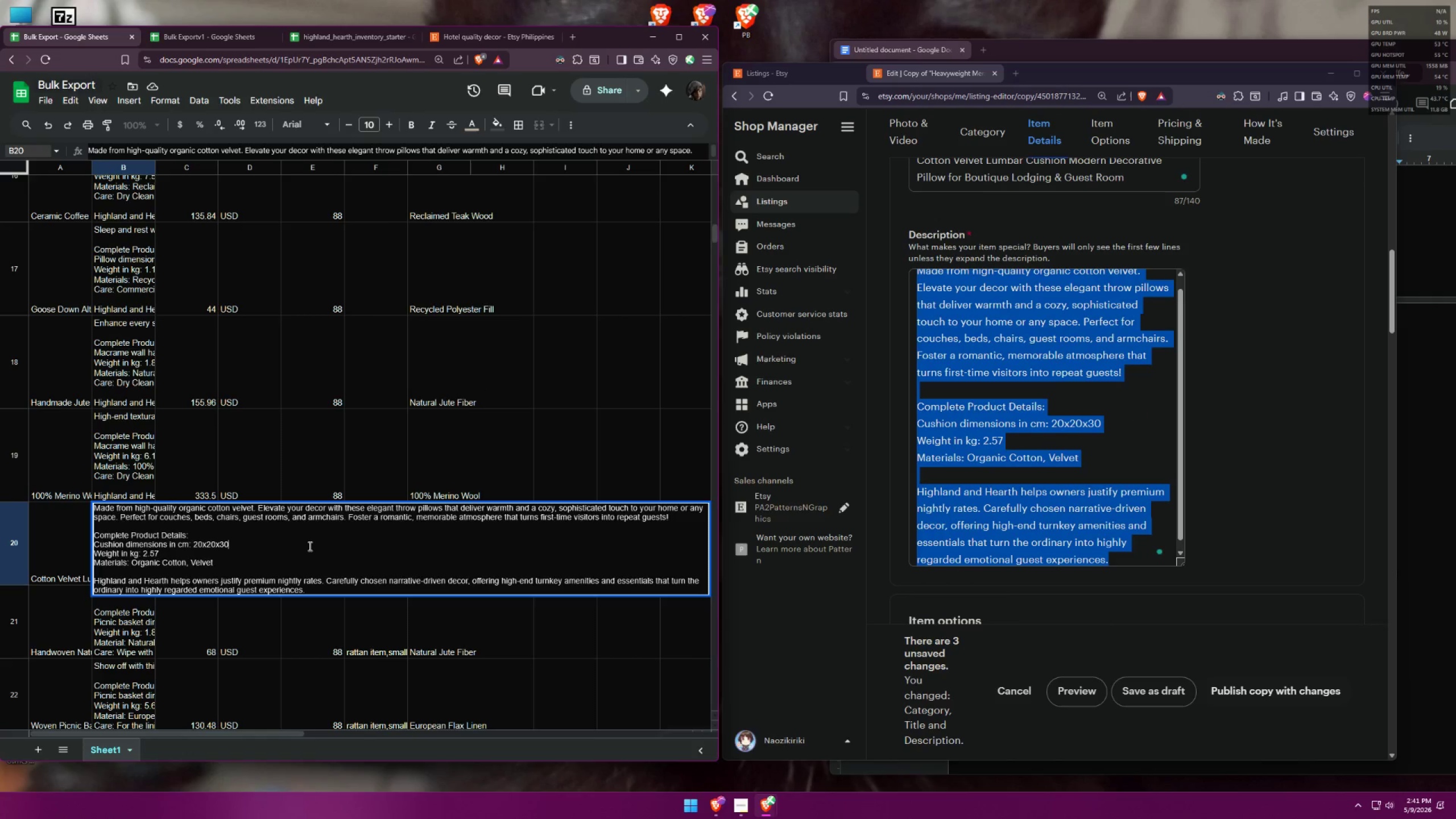 
key(Control+A)
 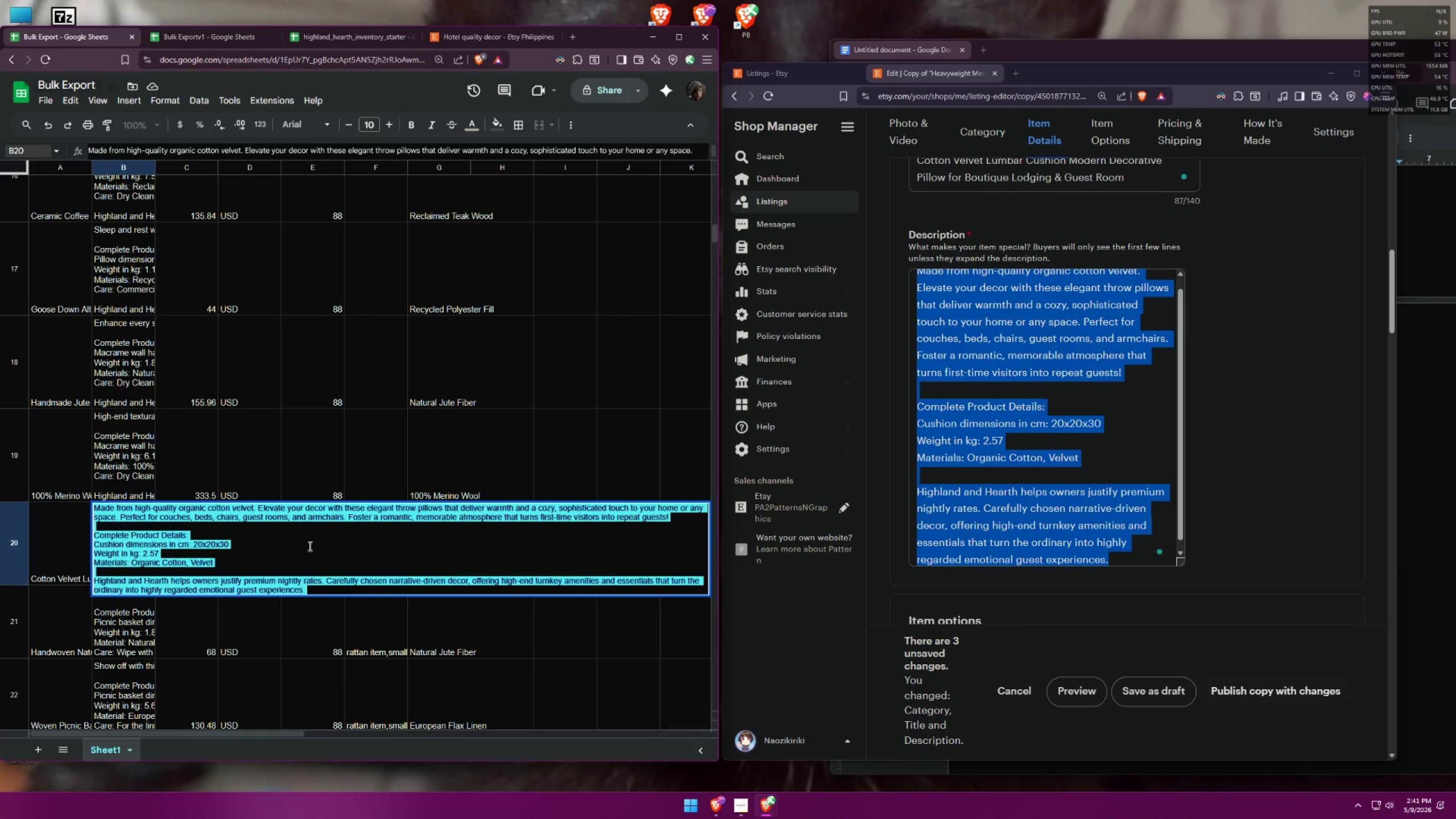 
key(Control+V)
 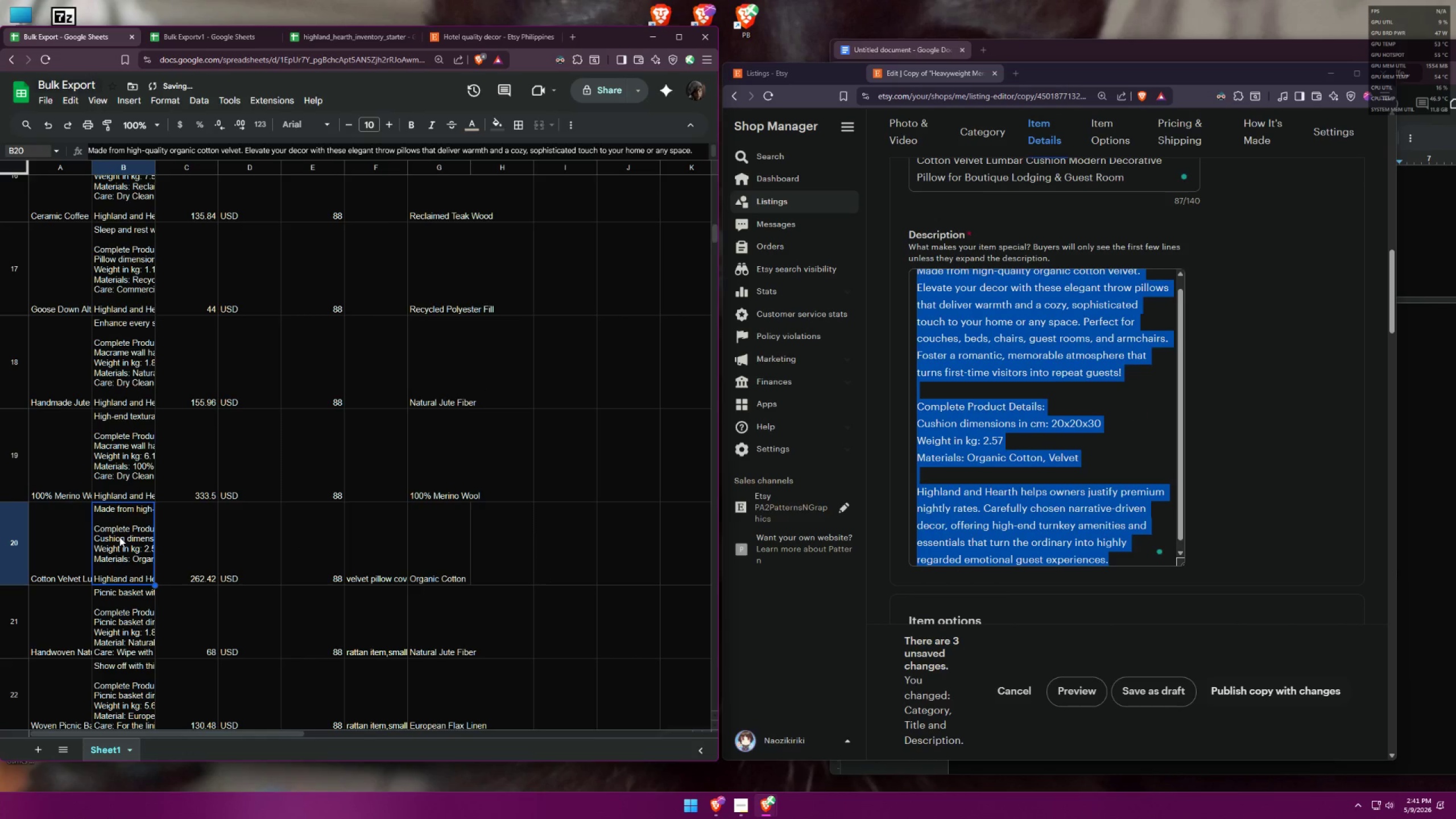 
left_click([197, 537])
 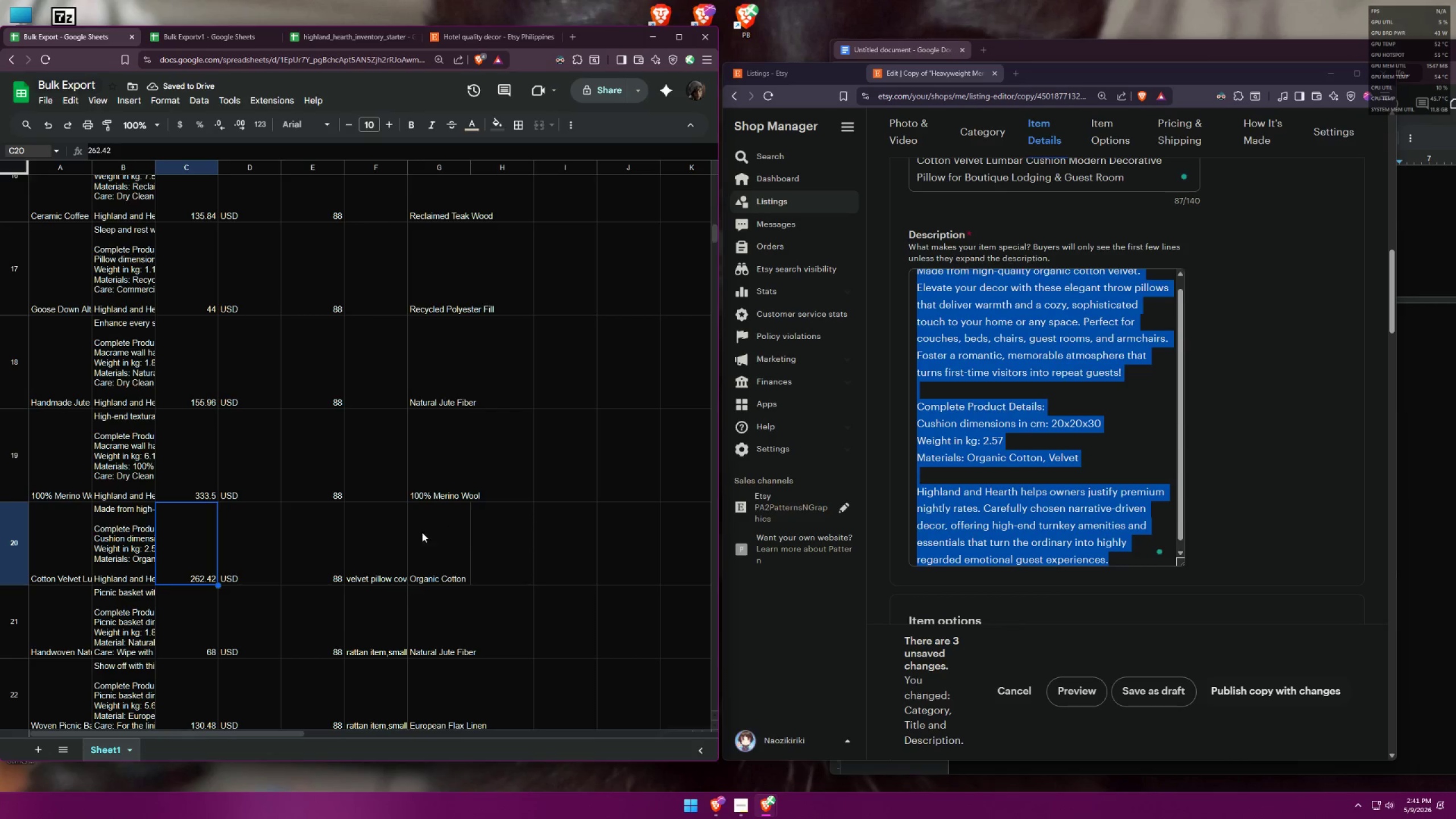 
left_click([377, 537])
 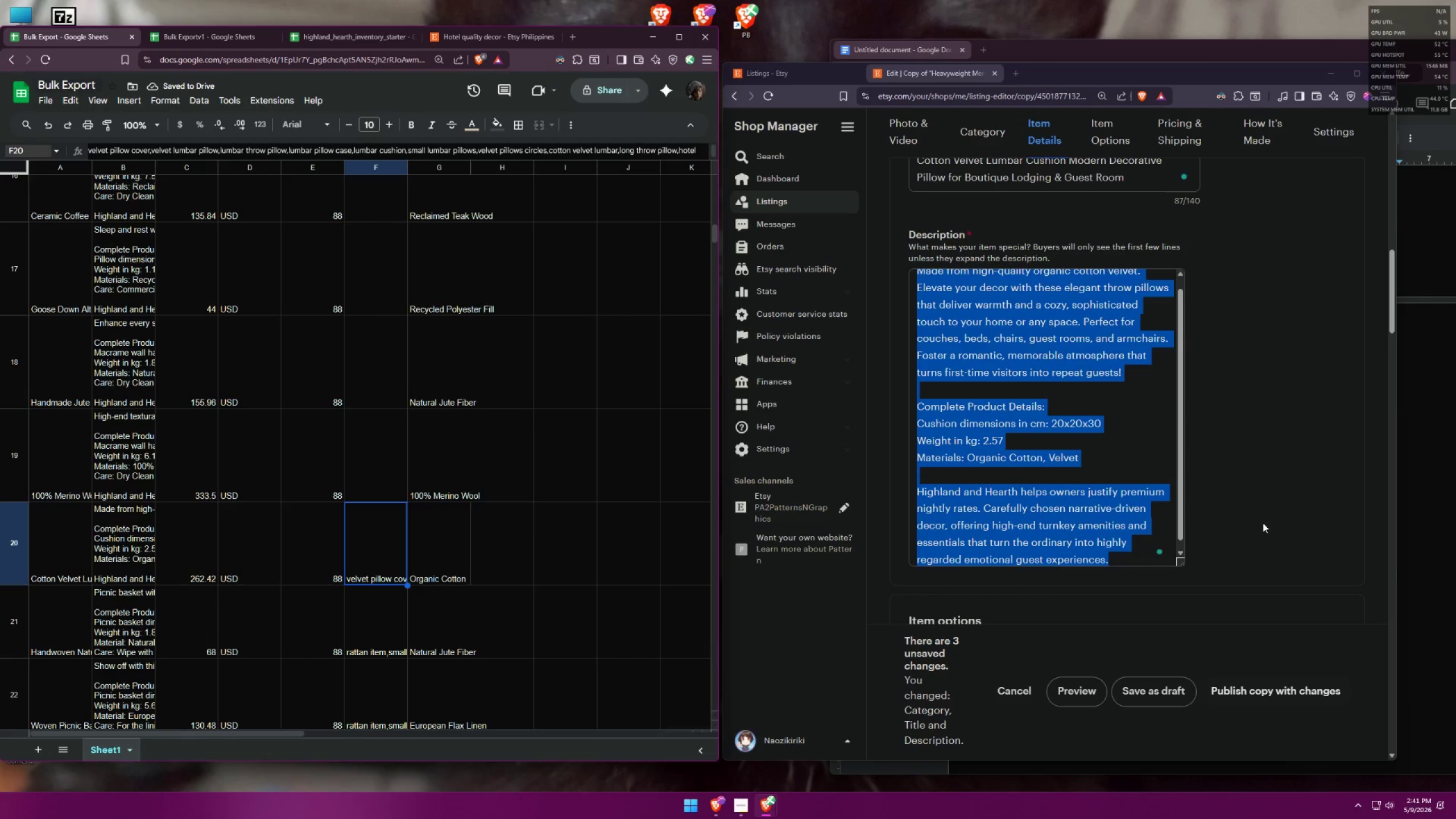 
scroll: coordinate [1293, 475], scroll_direction: down, amount: 5.0
 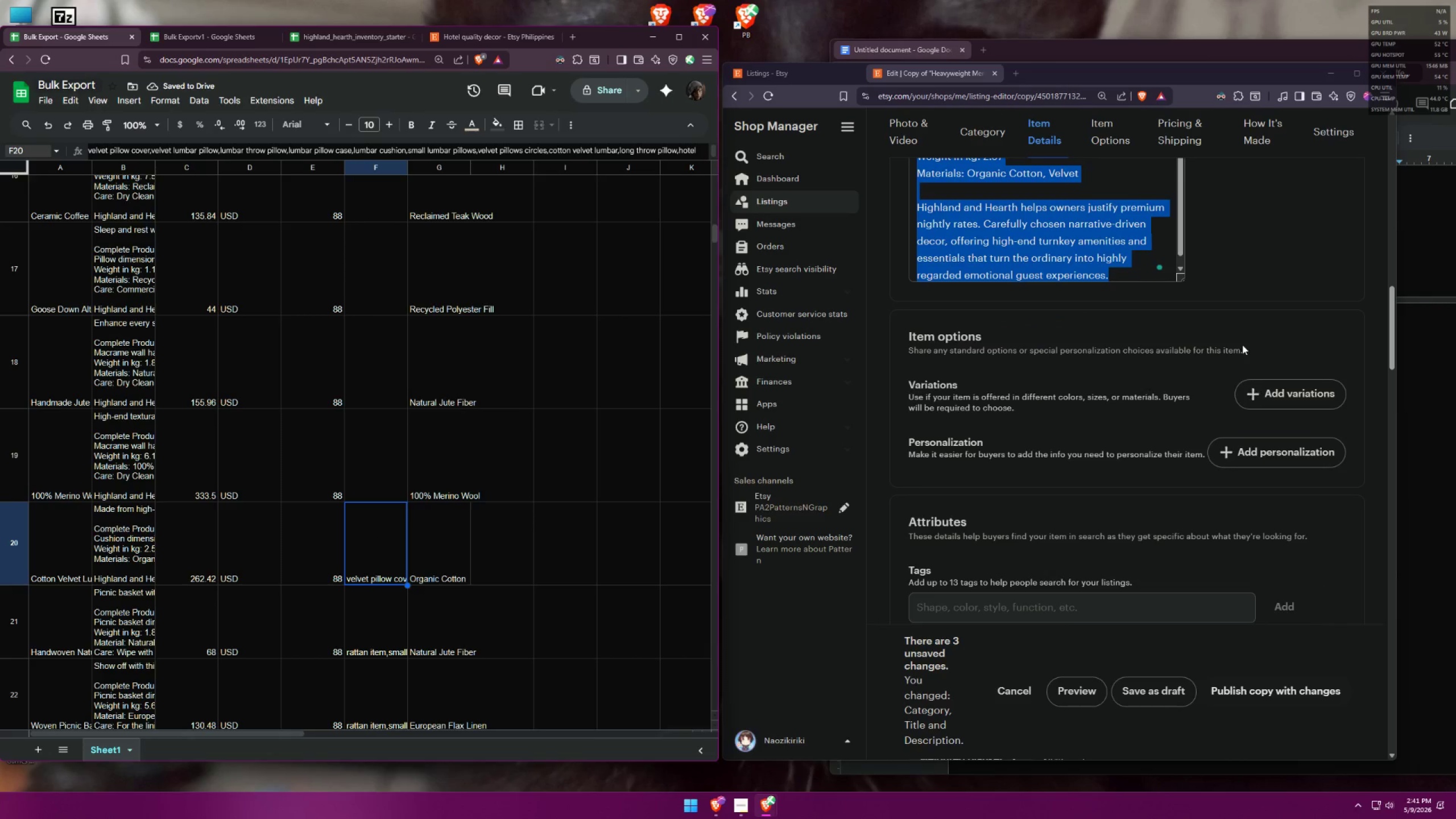 
left_click([1258, 278])
 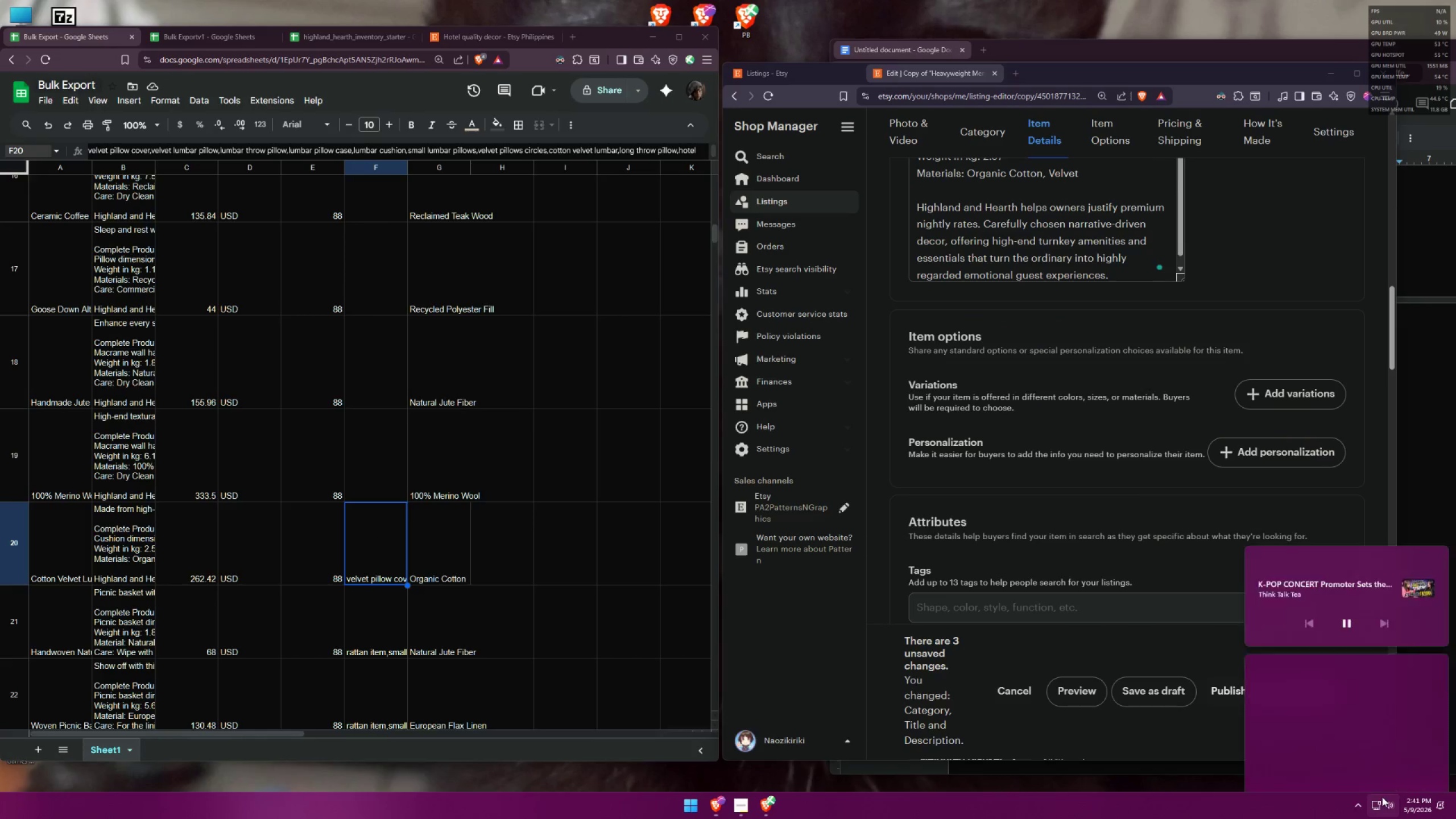 
left_click_drag(start_coordinate=[1389, 737], to_coordinate=[1409, 743])
 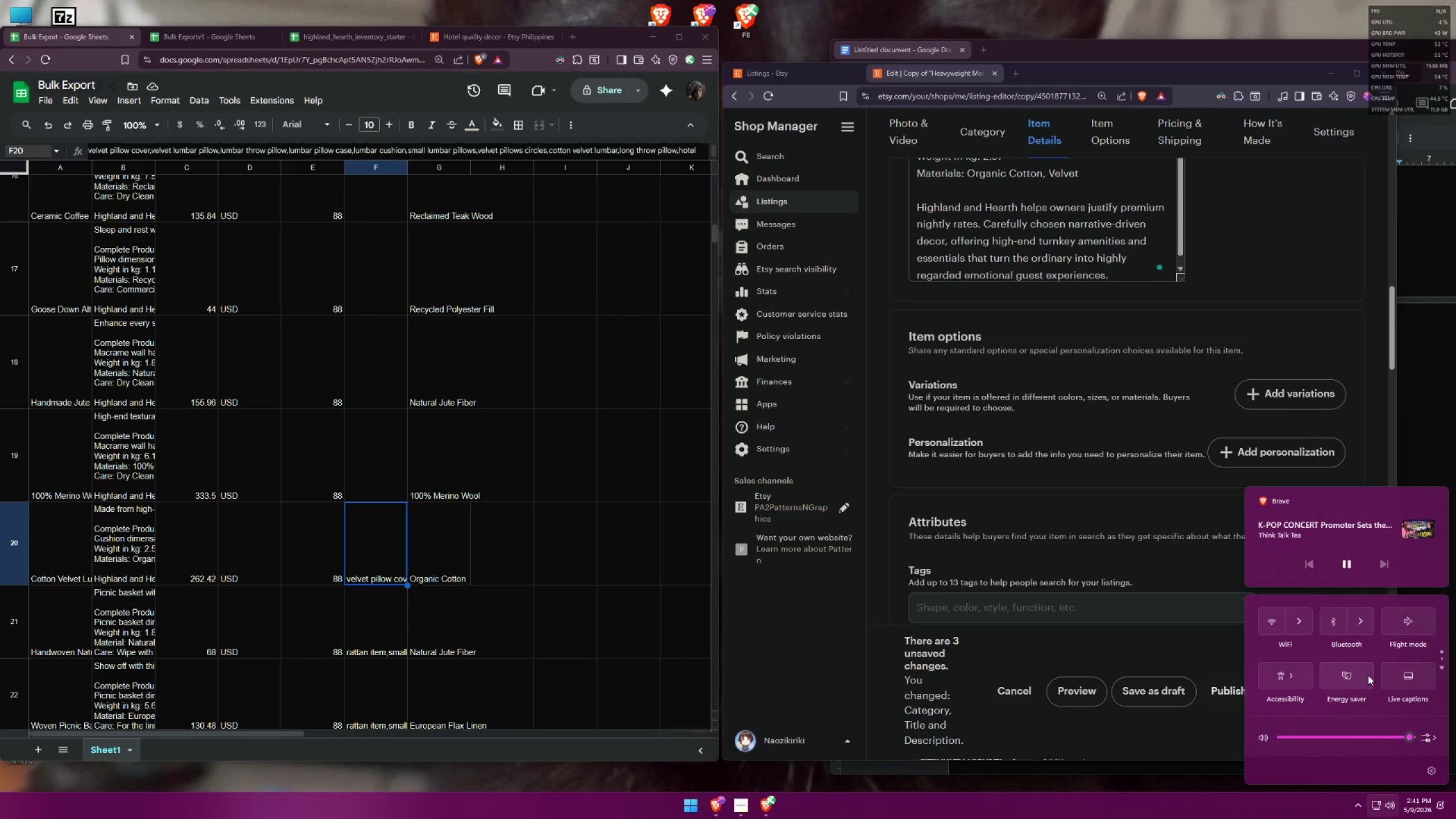 
wait(7.1)
 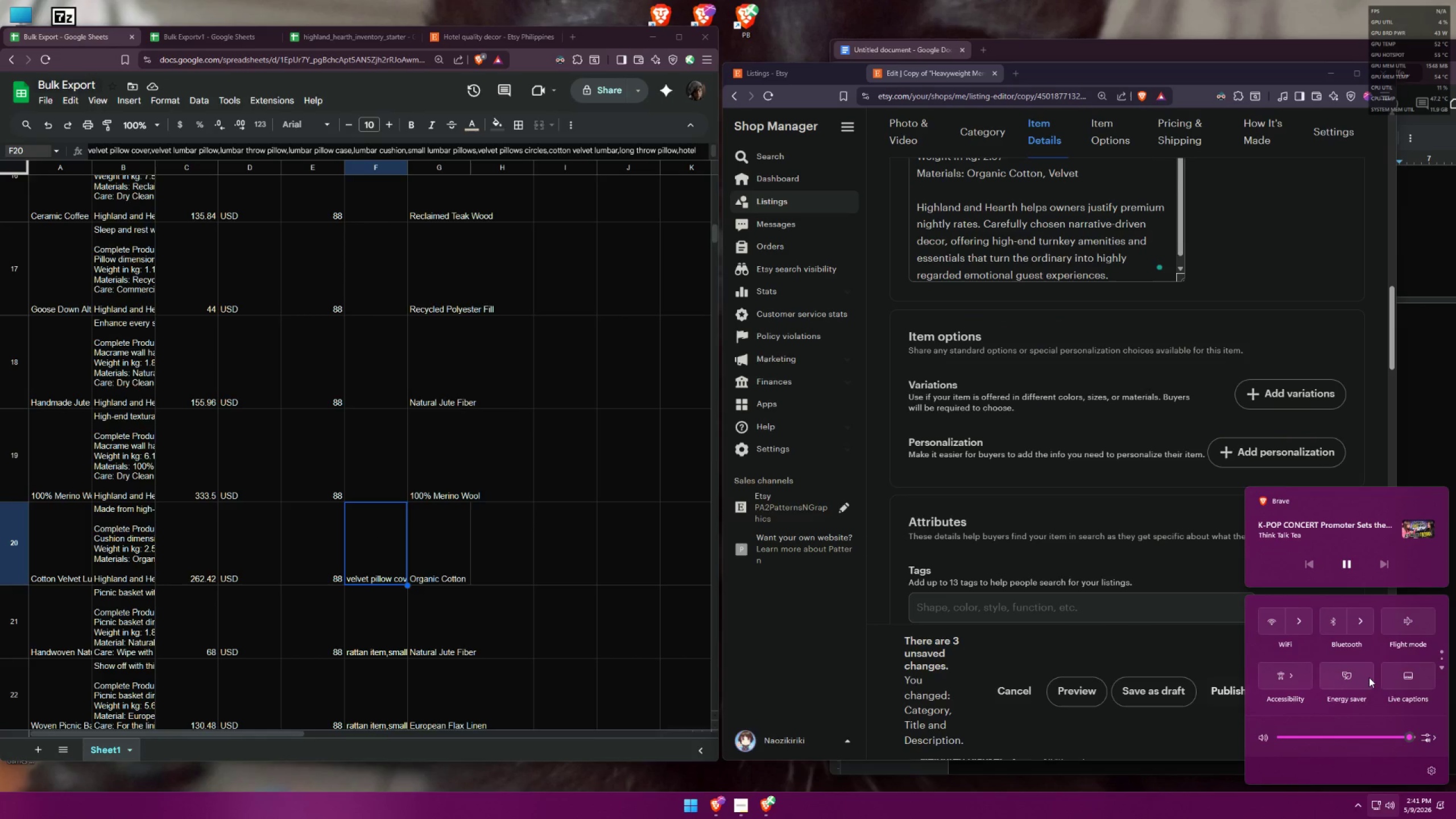 
left_click([1252, 72])
 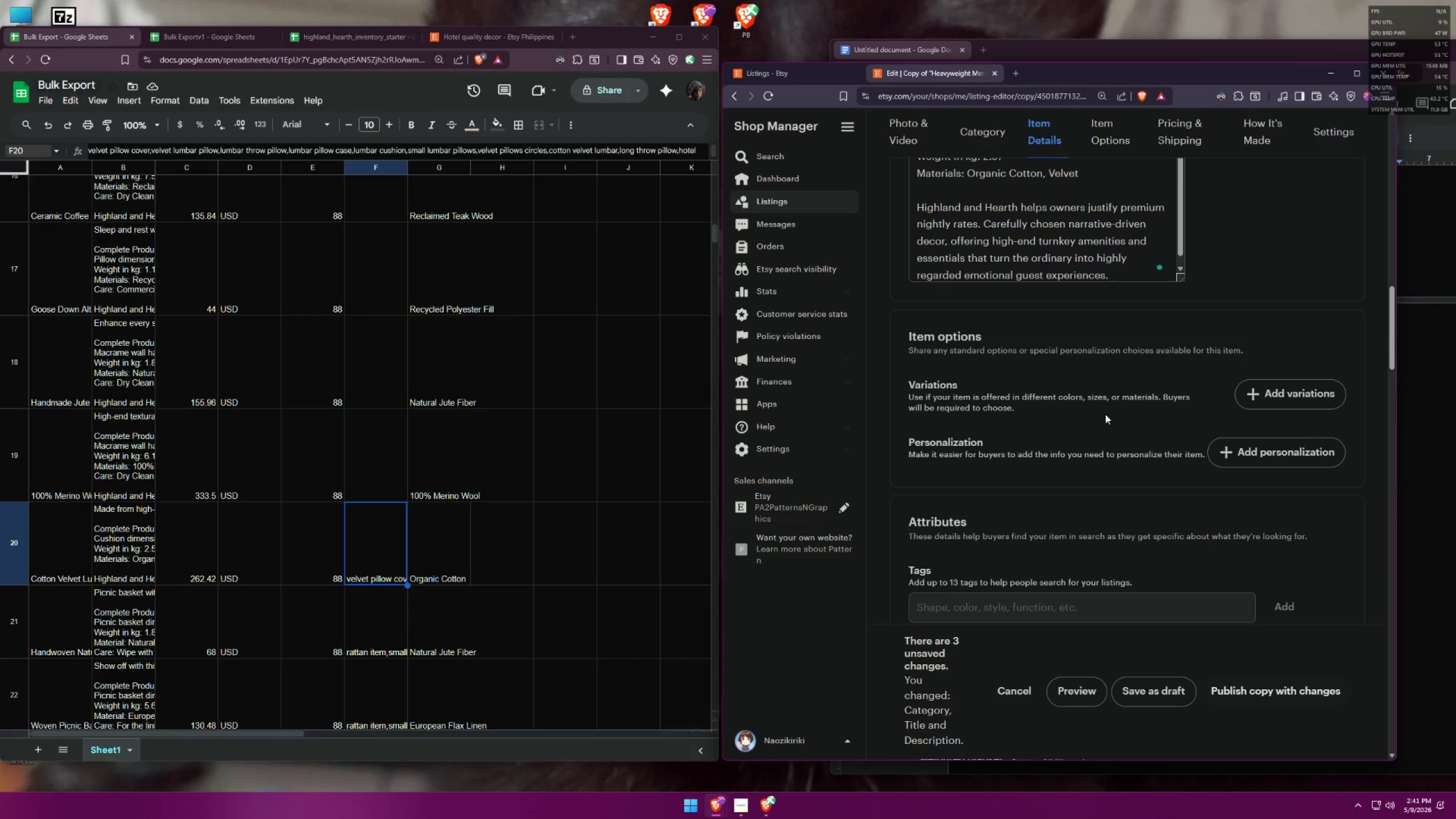 
scroll: coordinate [1045, 580], scroll_direction: down, amount: 4.0
 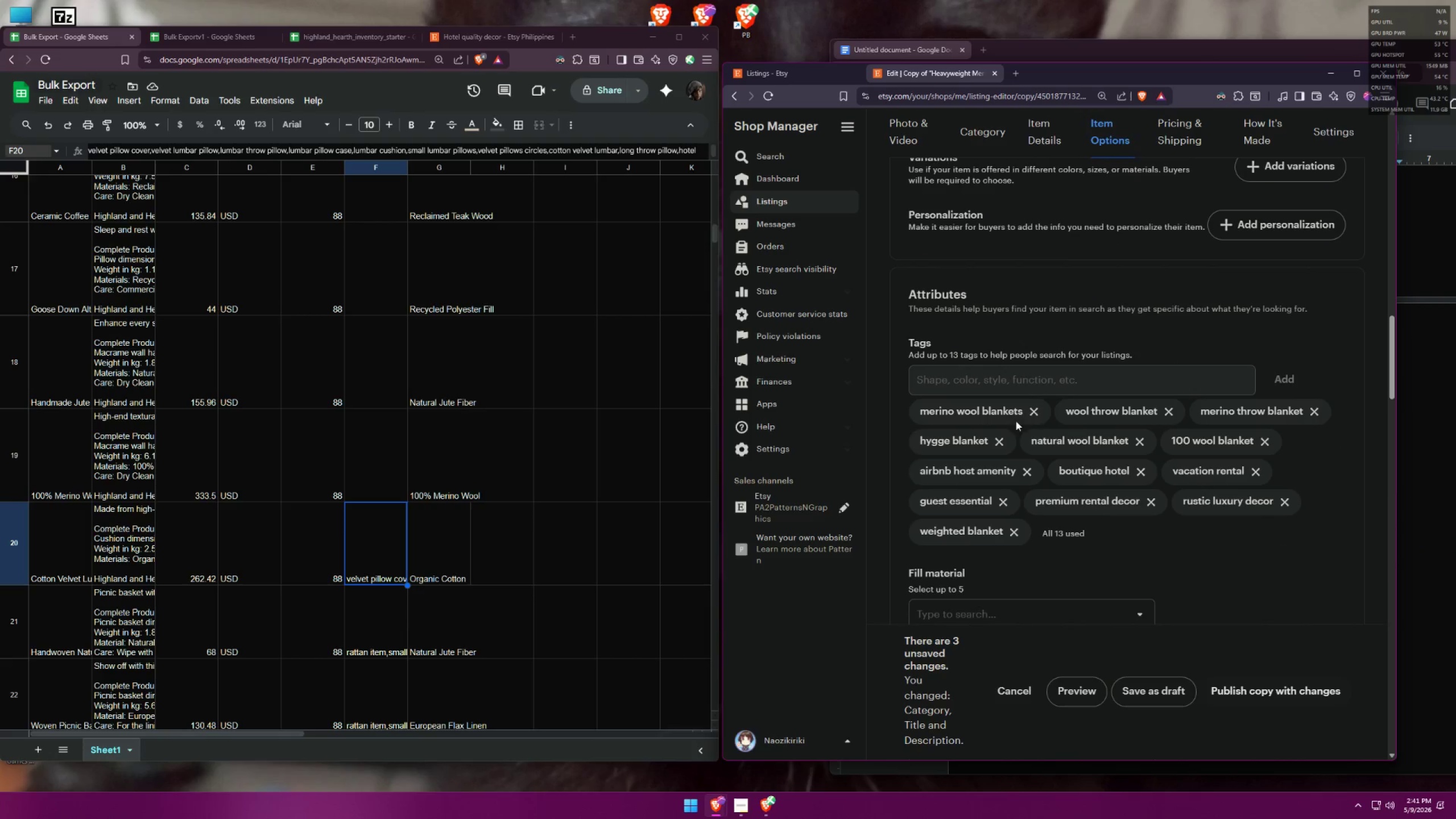 
double_click([1036, 410])
 